 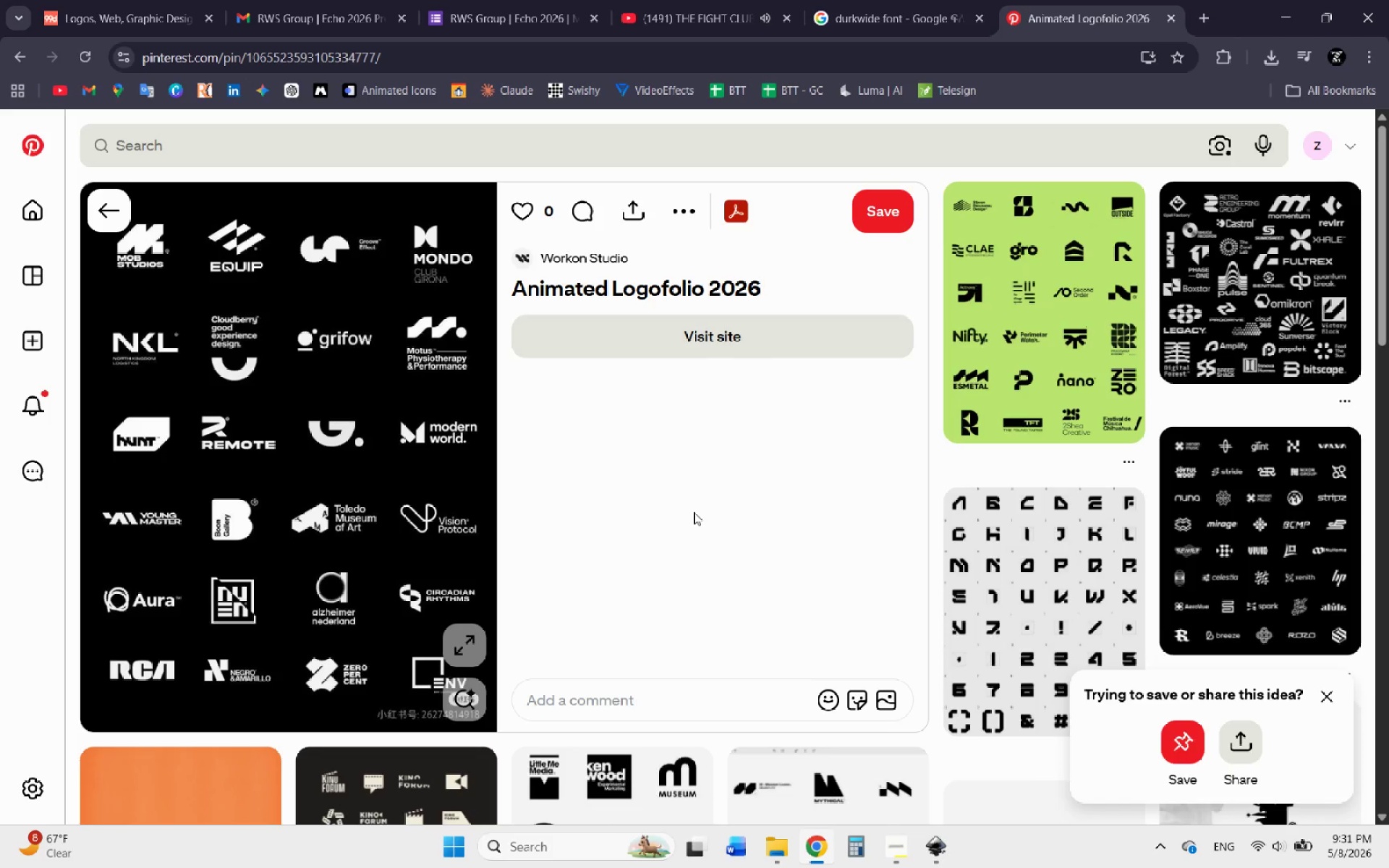 
left_click([980, 354])
 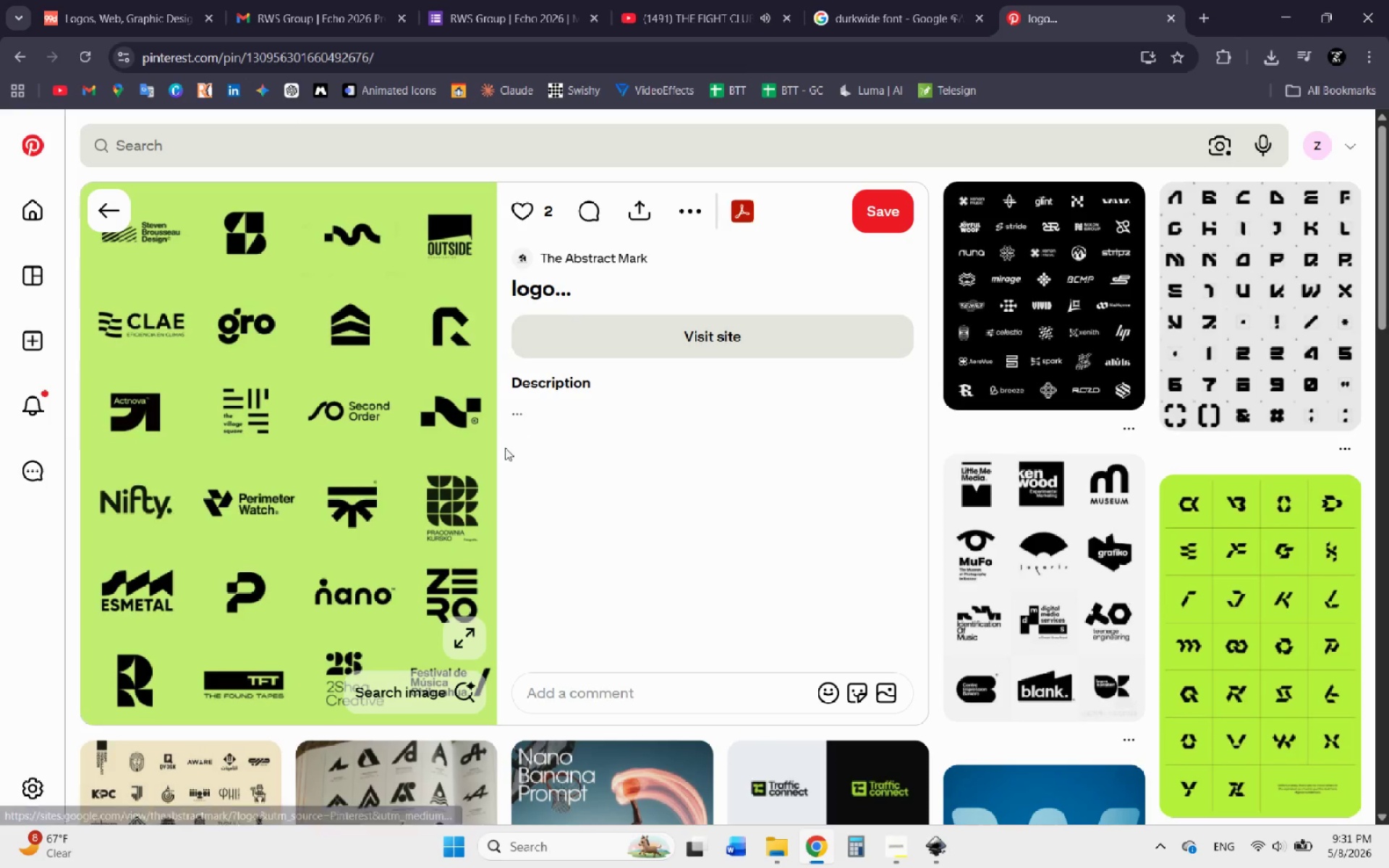 
right_click([362, 502])
 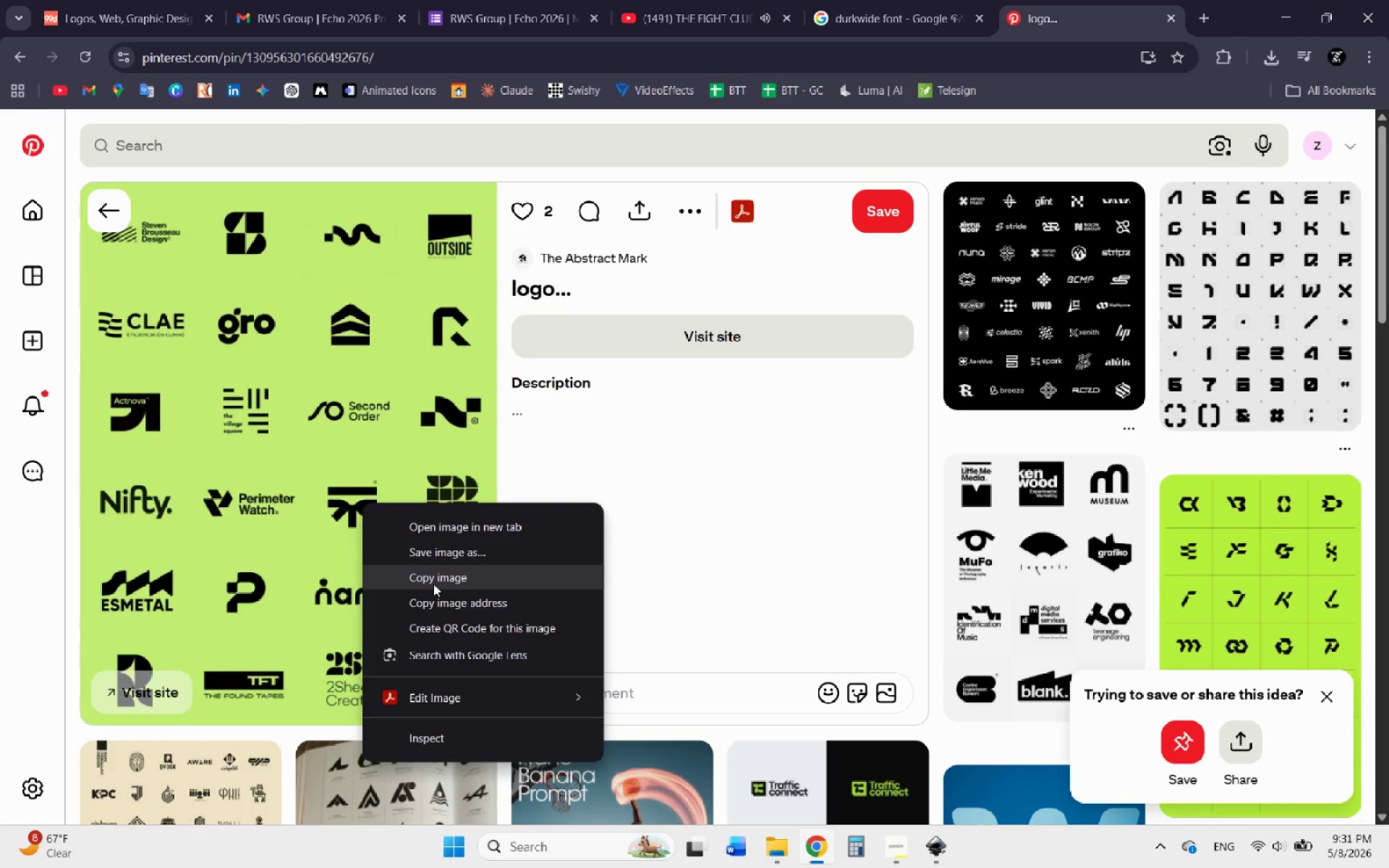 
left_click([433, 584])
 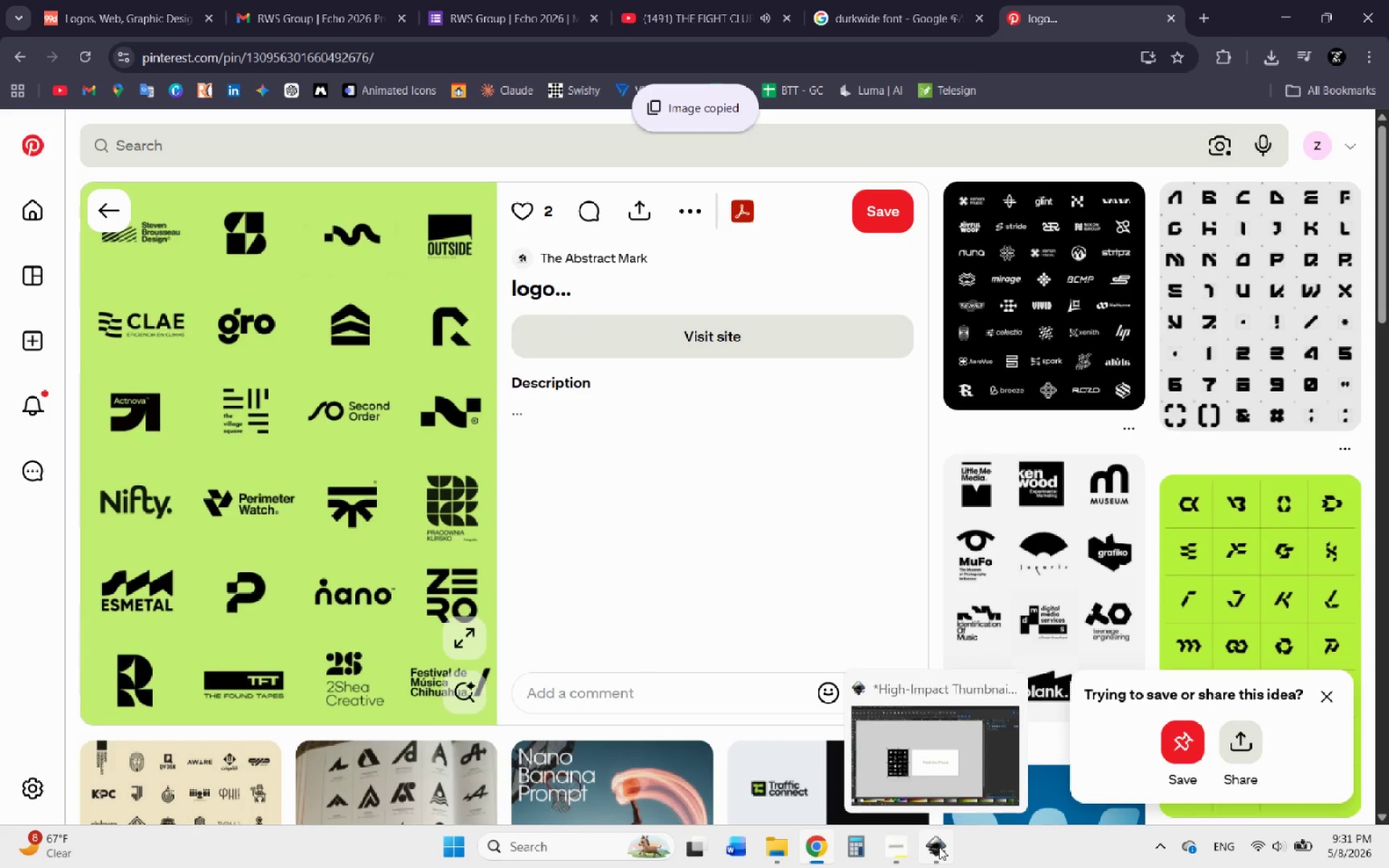 
left_click([939, 847])
 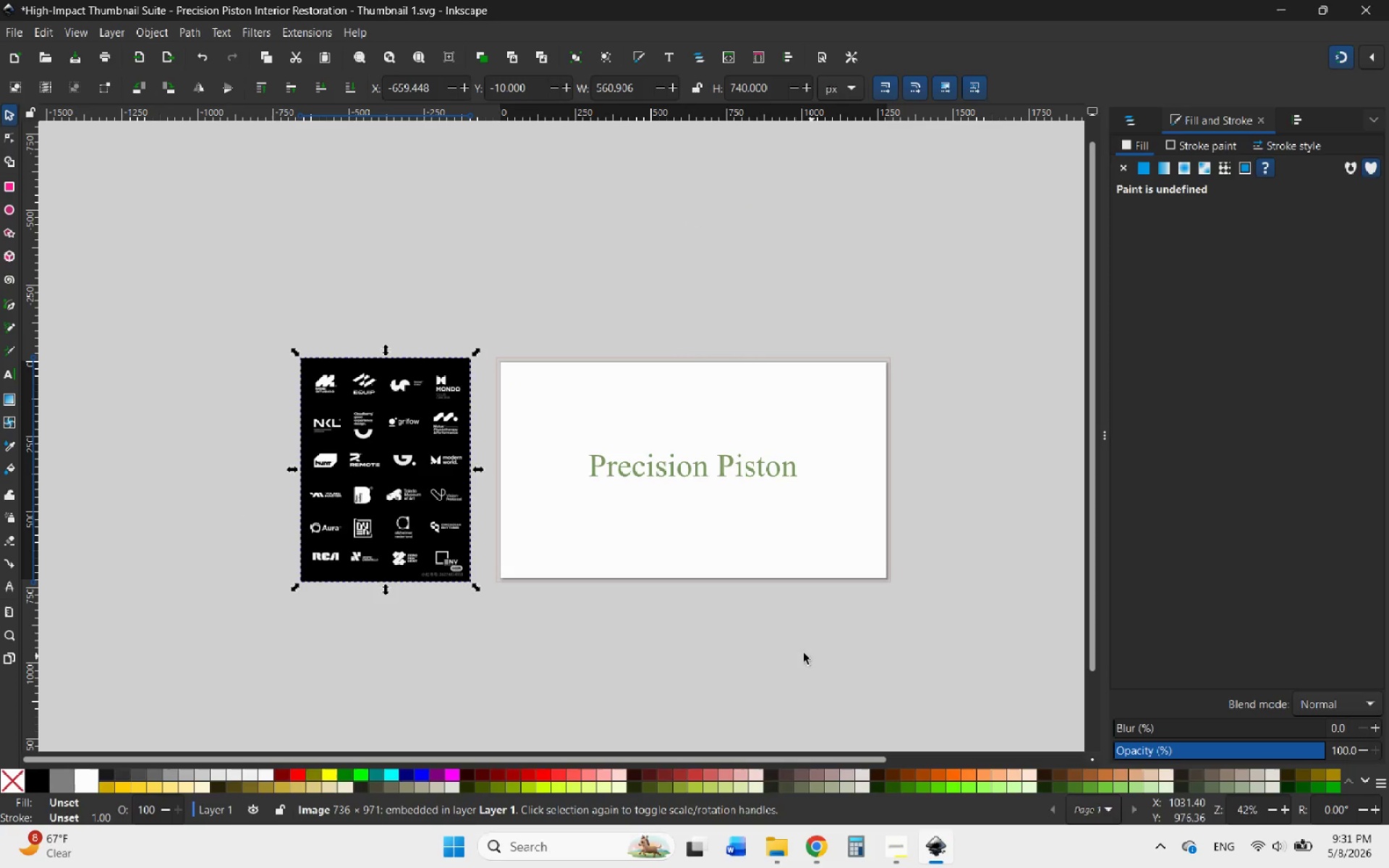 
left_click([771, 643])
 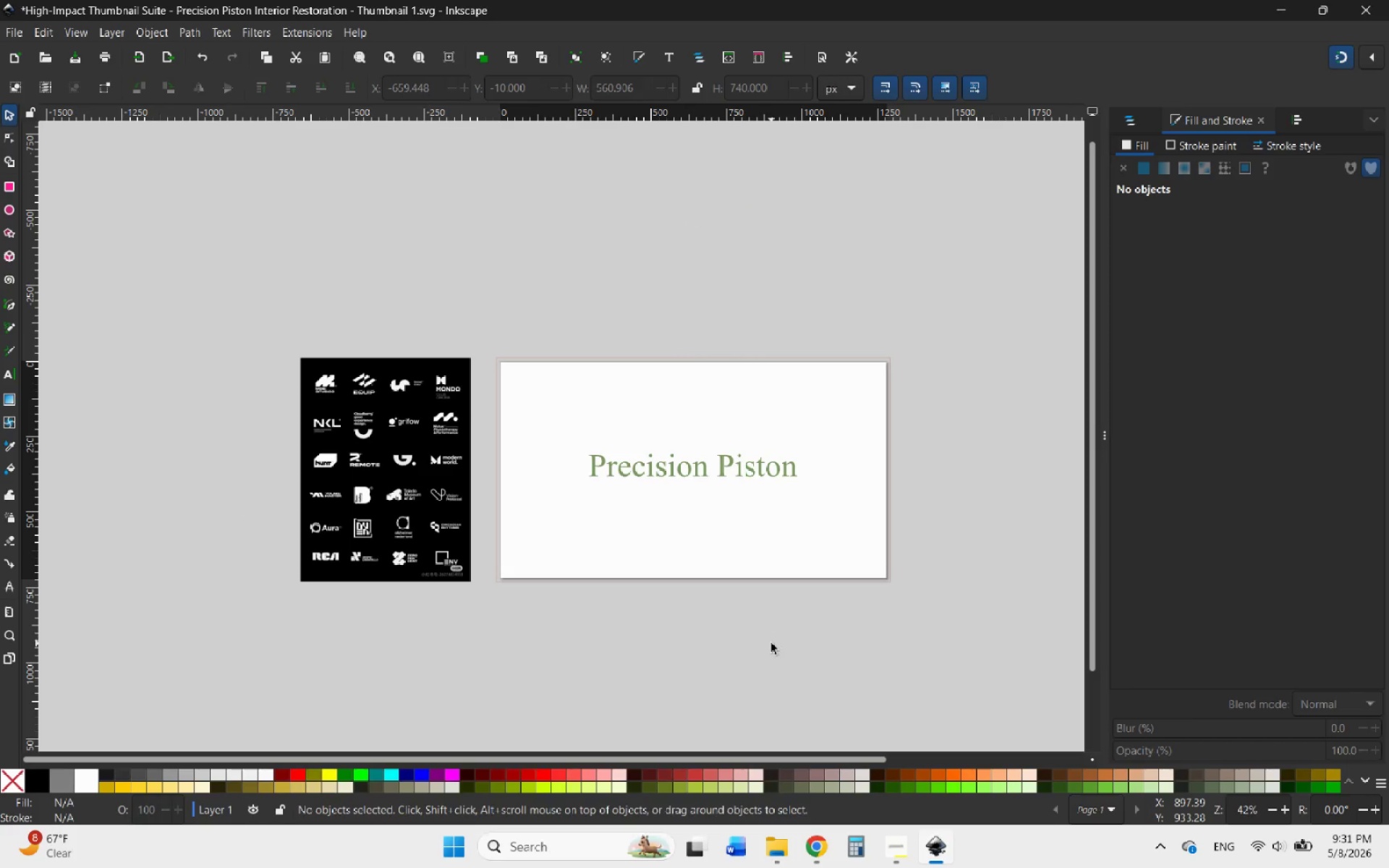 
key(Control+V)
 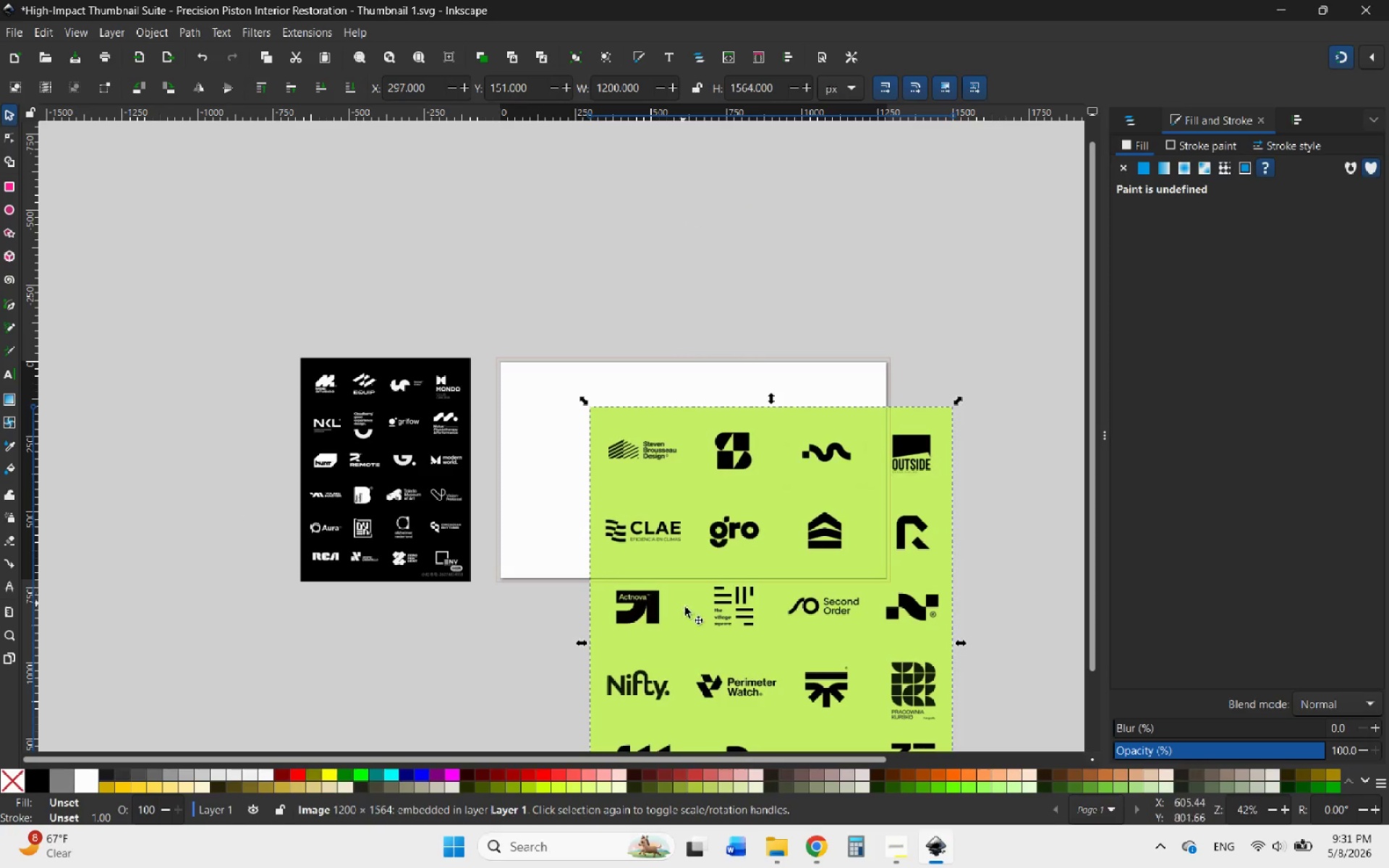 
left_click_drag(start_coordinate=[751, 644], to_coordinate=[84, 596])
 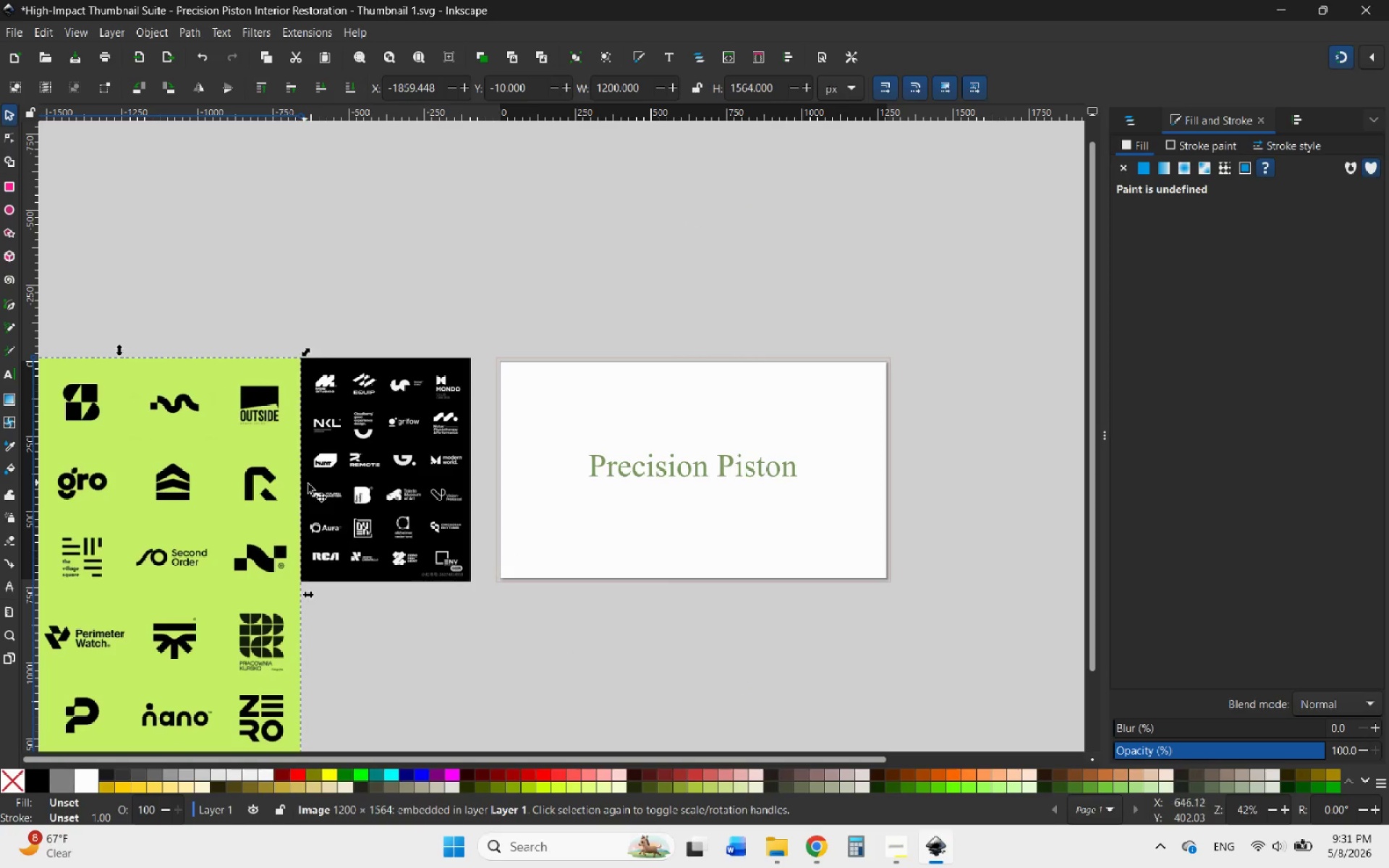 
scroll: coordinate [315, 503], scroll_direction: down, amount: 3.0
 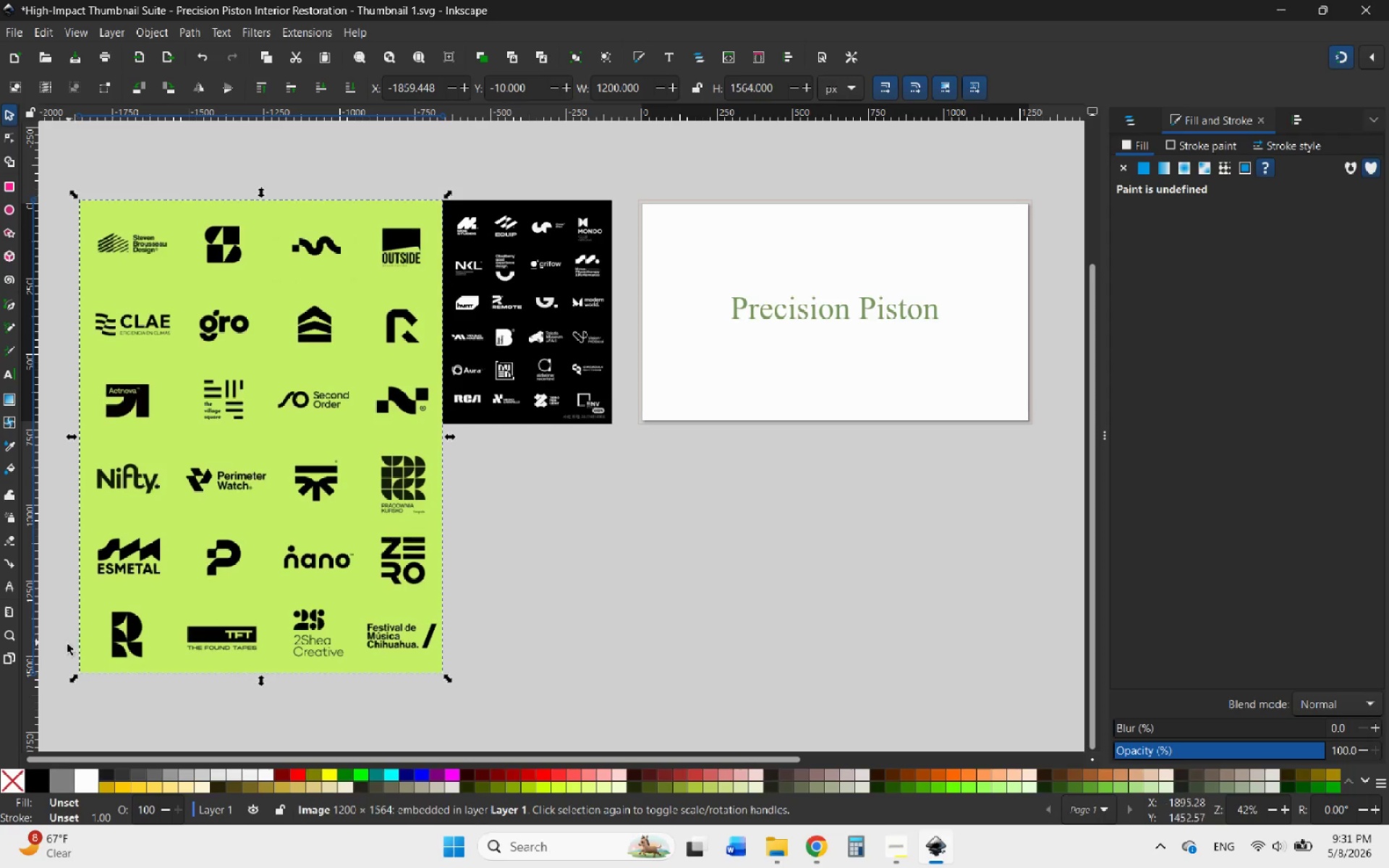 
left_click_drag(start_coordinate=[70, 681], to_coordinate=[268, 531])
 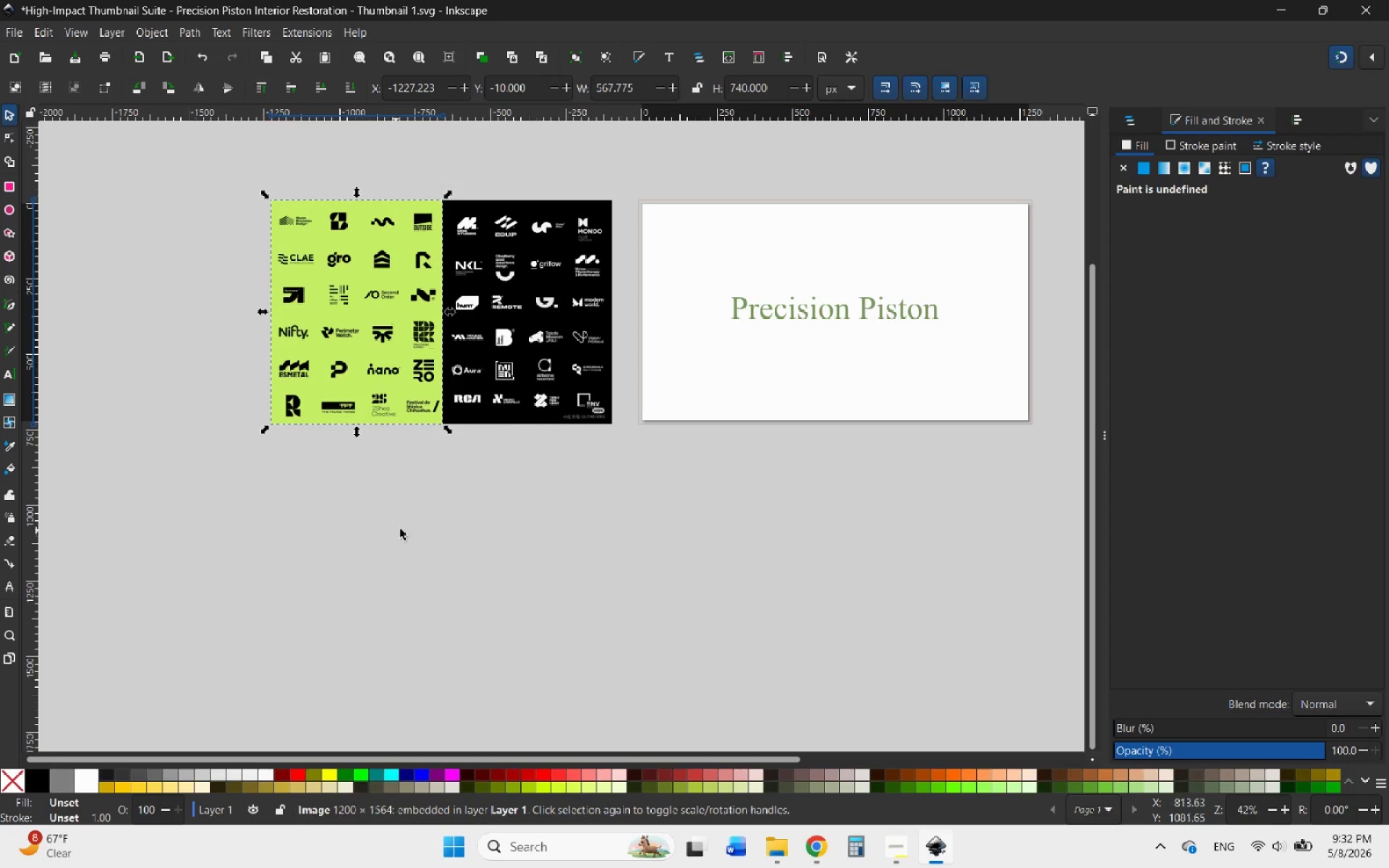 
hold_key(key=ControlLeft, duration=2.78)
 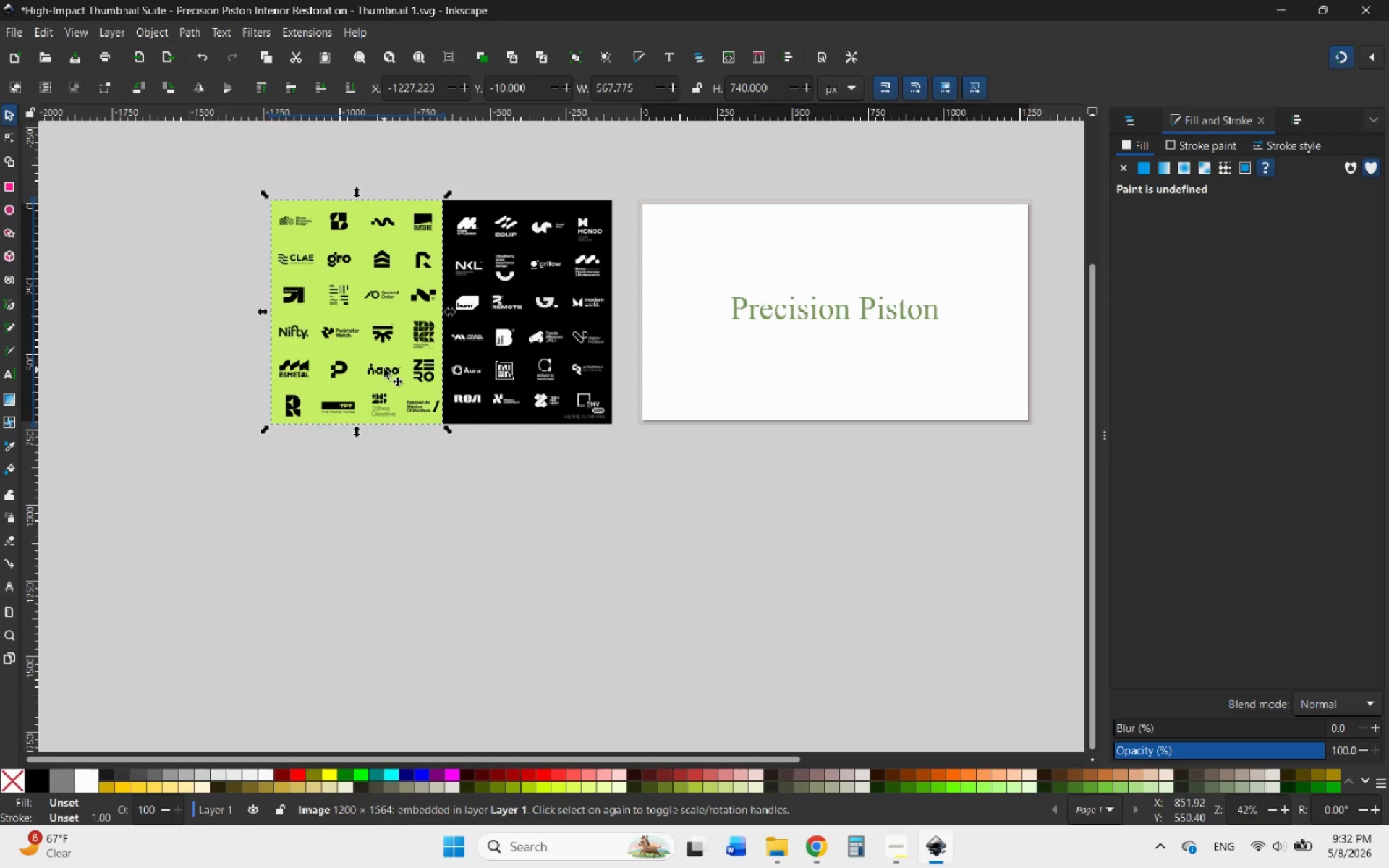 
left_click_drag(start_coordinate=[383, 367], to_coordinate=[360, 370])
 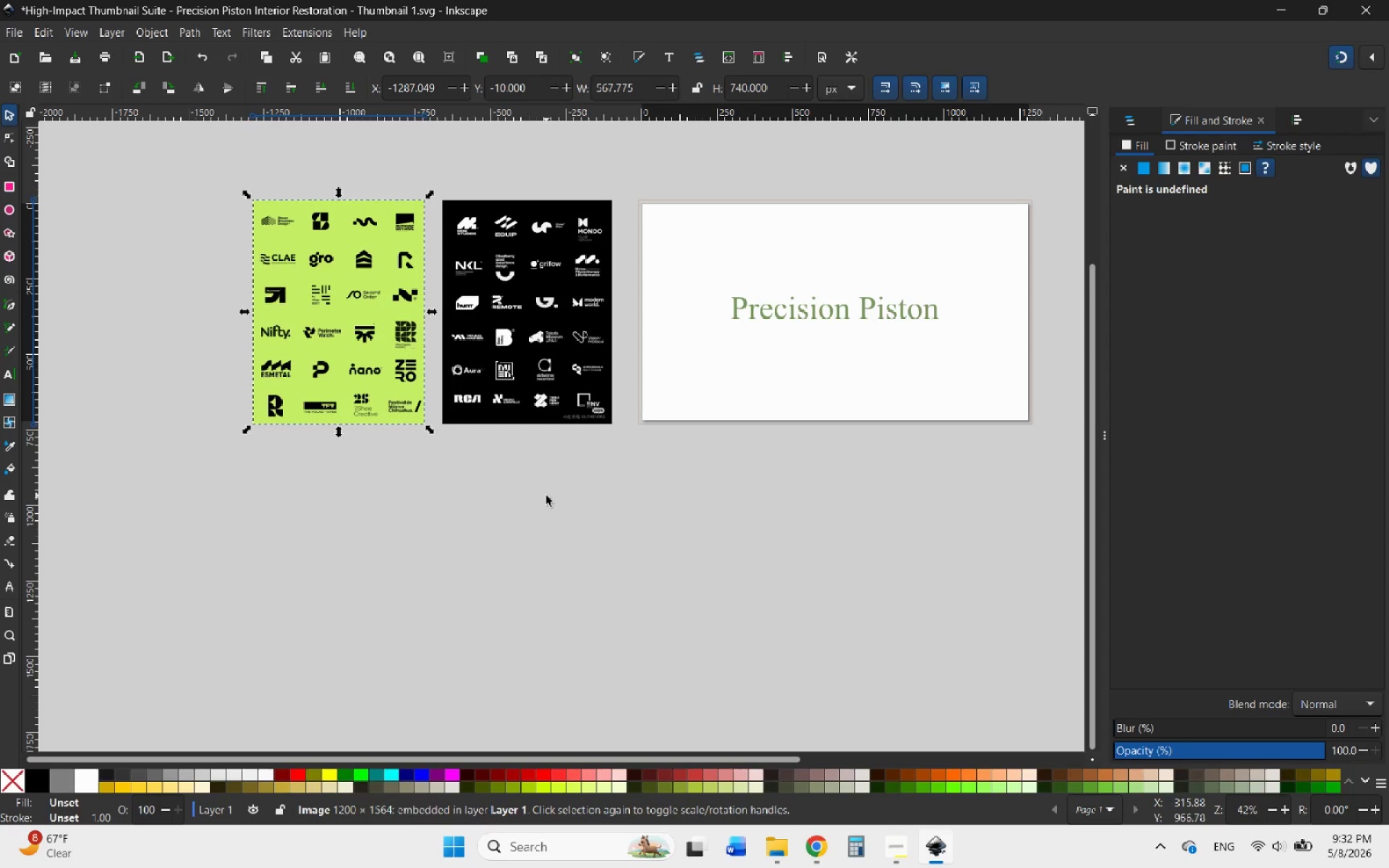 
hold_key(key=ControlLeft, duration=1.61)
 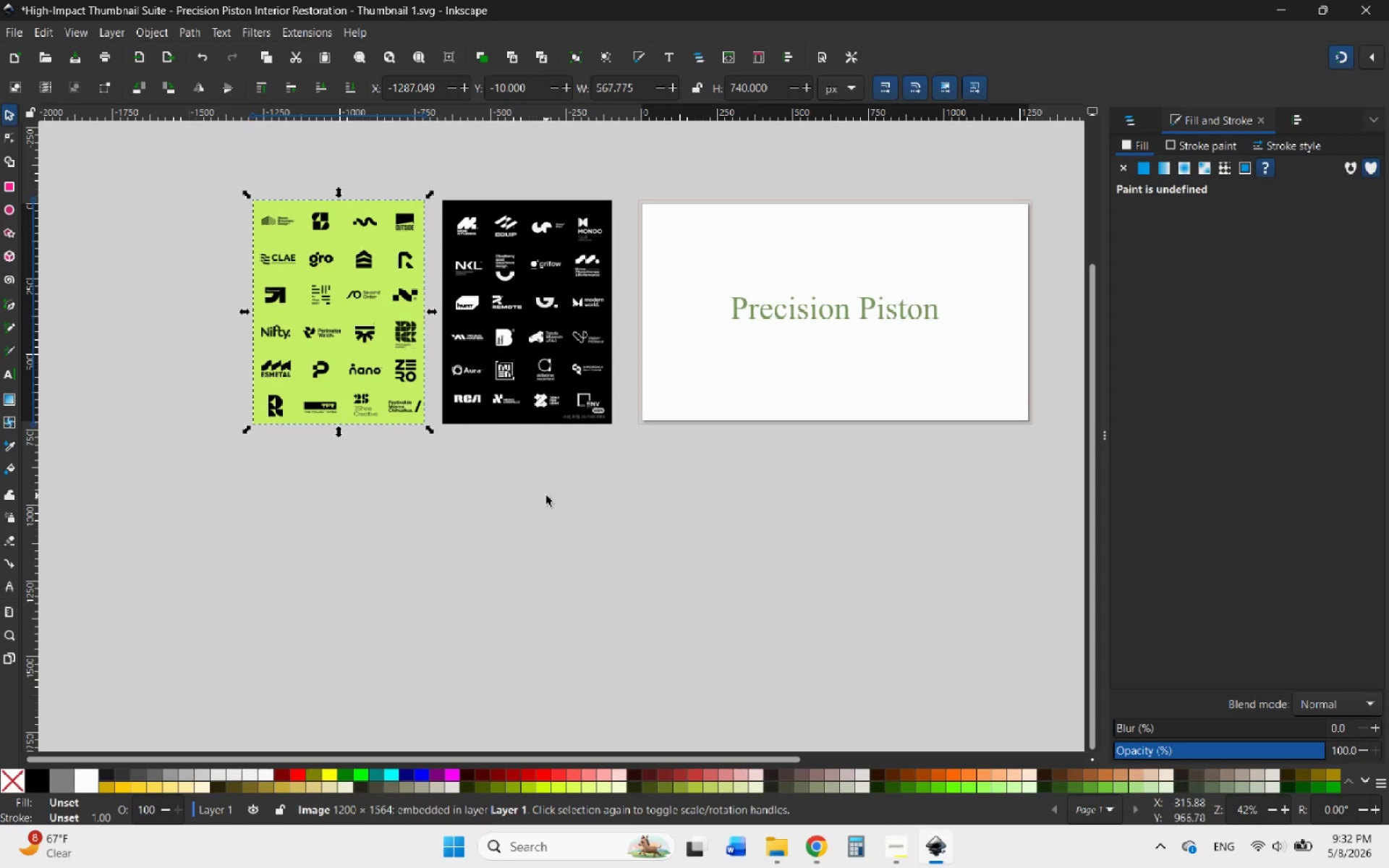 
left_click([546, 495])
 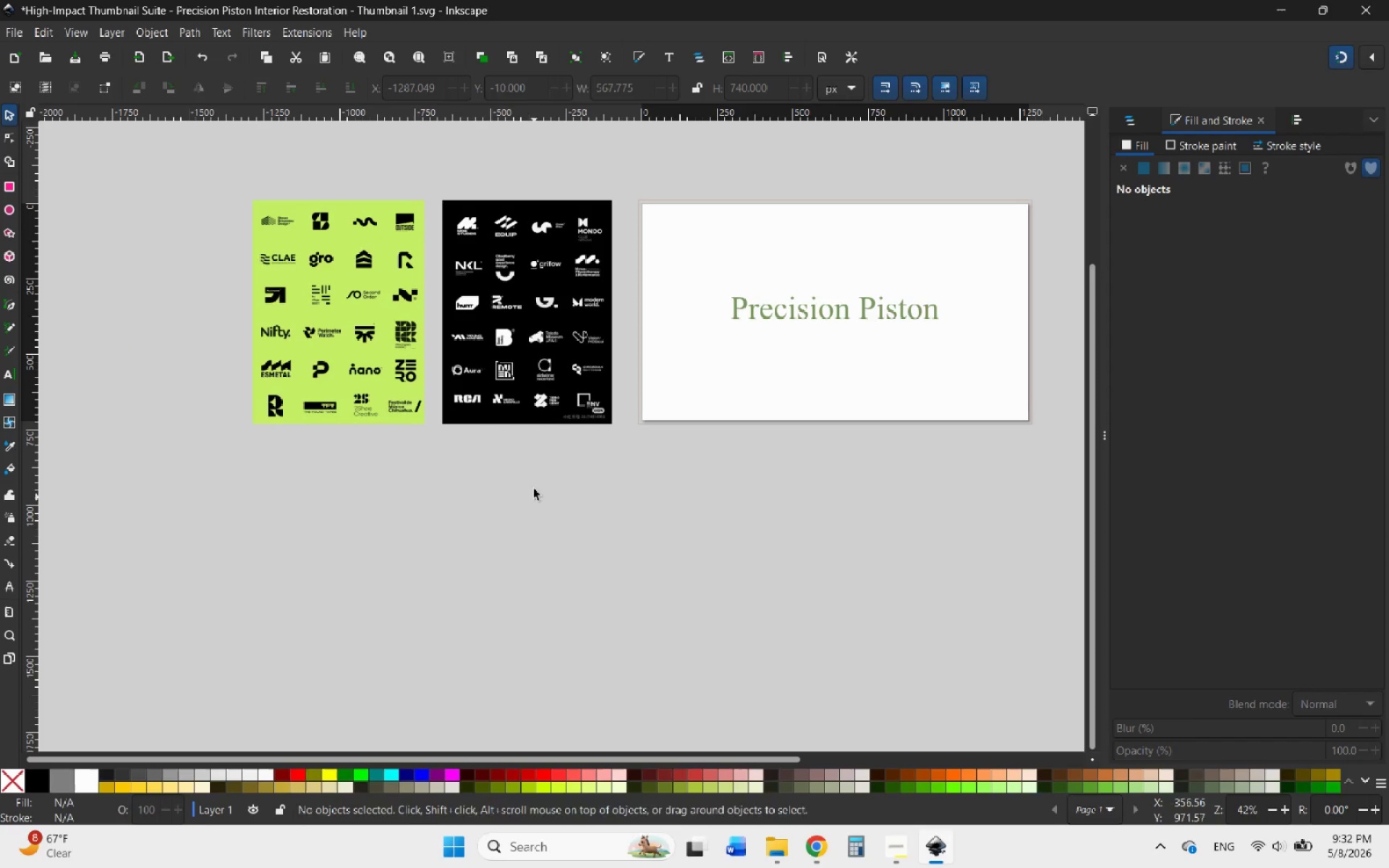 
hold_key(key=ControlLeft, duration=5.09)
scroll: coordinate [156, 586], scroll_direction: up, amount: 4.0
 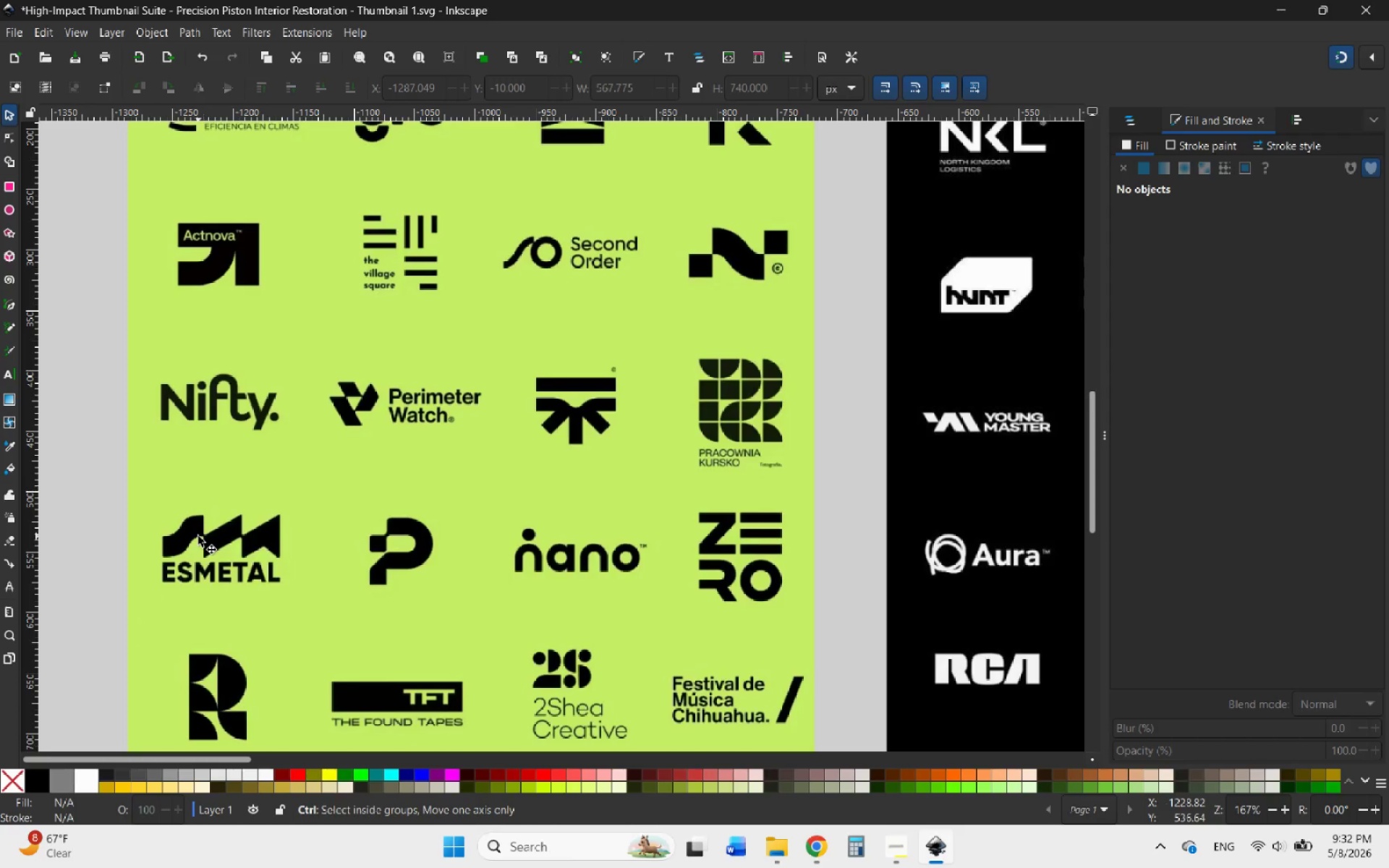 
scroll: coordinate [197, 537], scroll_direction: down, amount: 1.0
 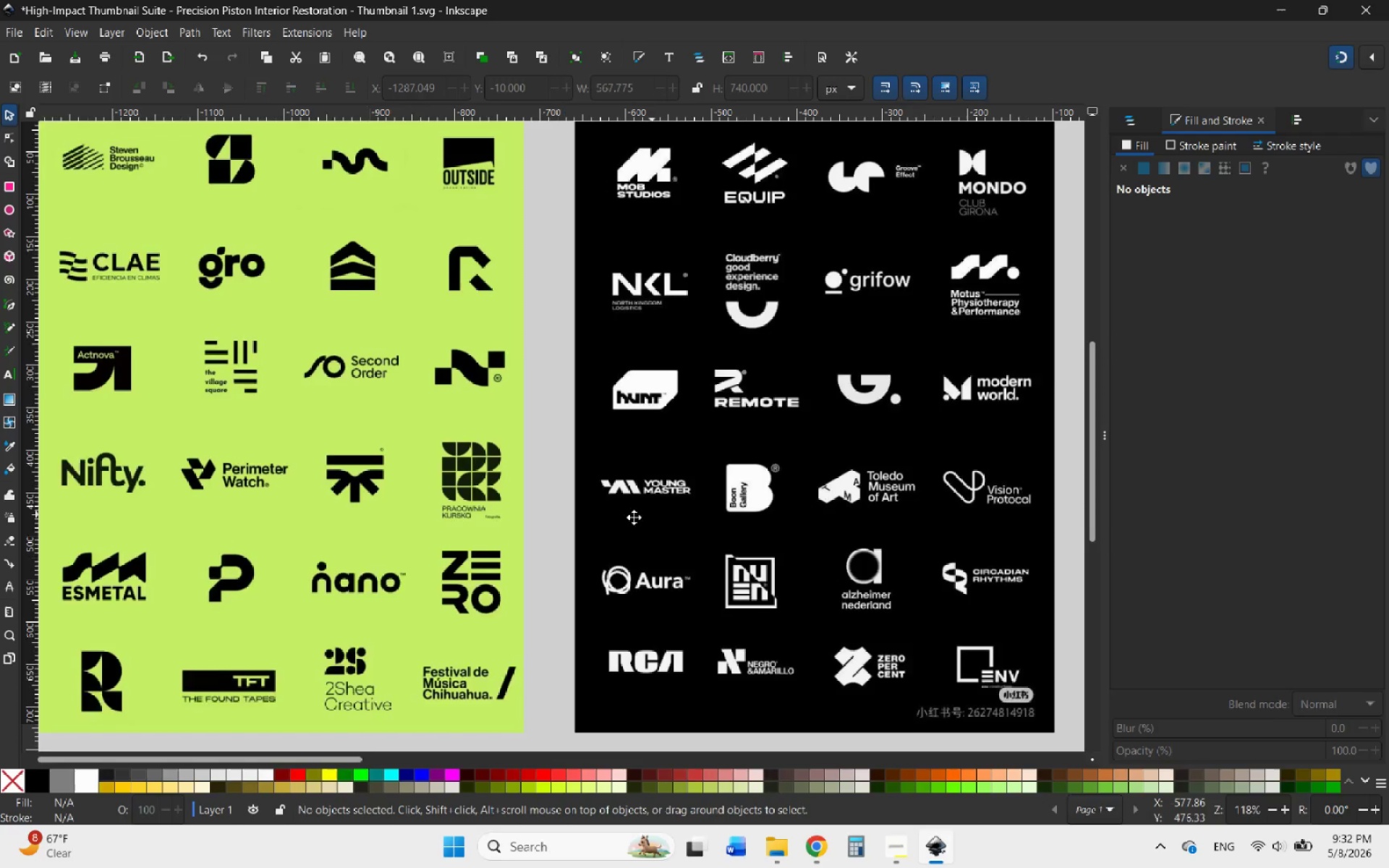 
wait(8.94)
 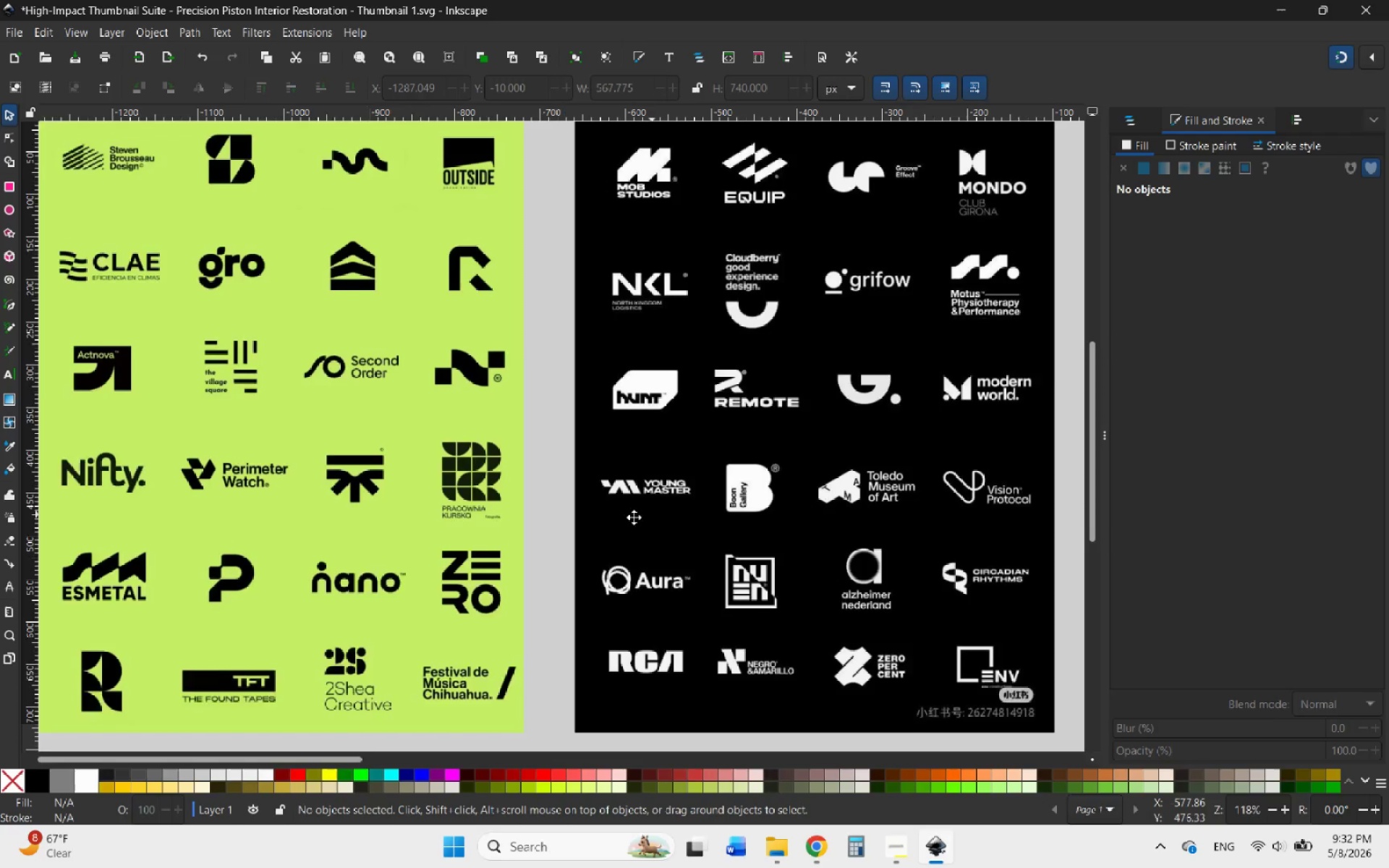 
hold_key(key=ControlLeft, duration=1.42)
scroll: coordinate [456, 454], scroll_direction: down, amount: 3.0
 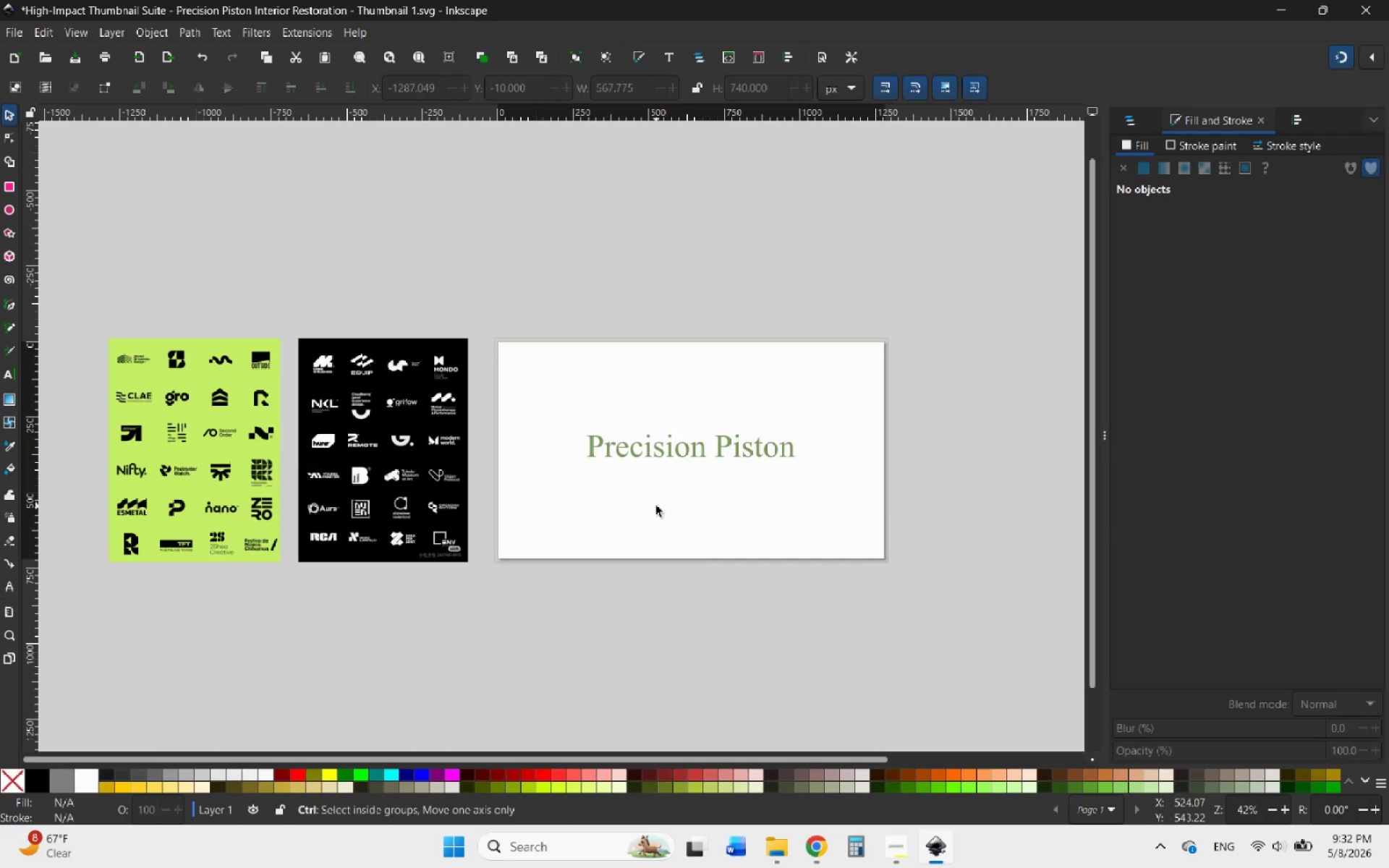 
scroll: coordinate [656, 506], scroll_direction: up, amount: 1.0
 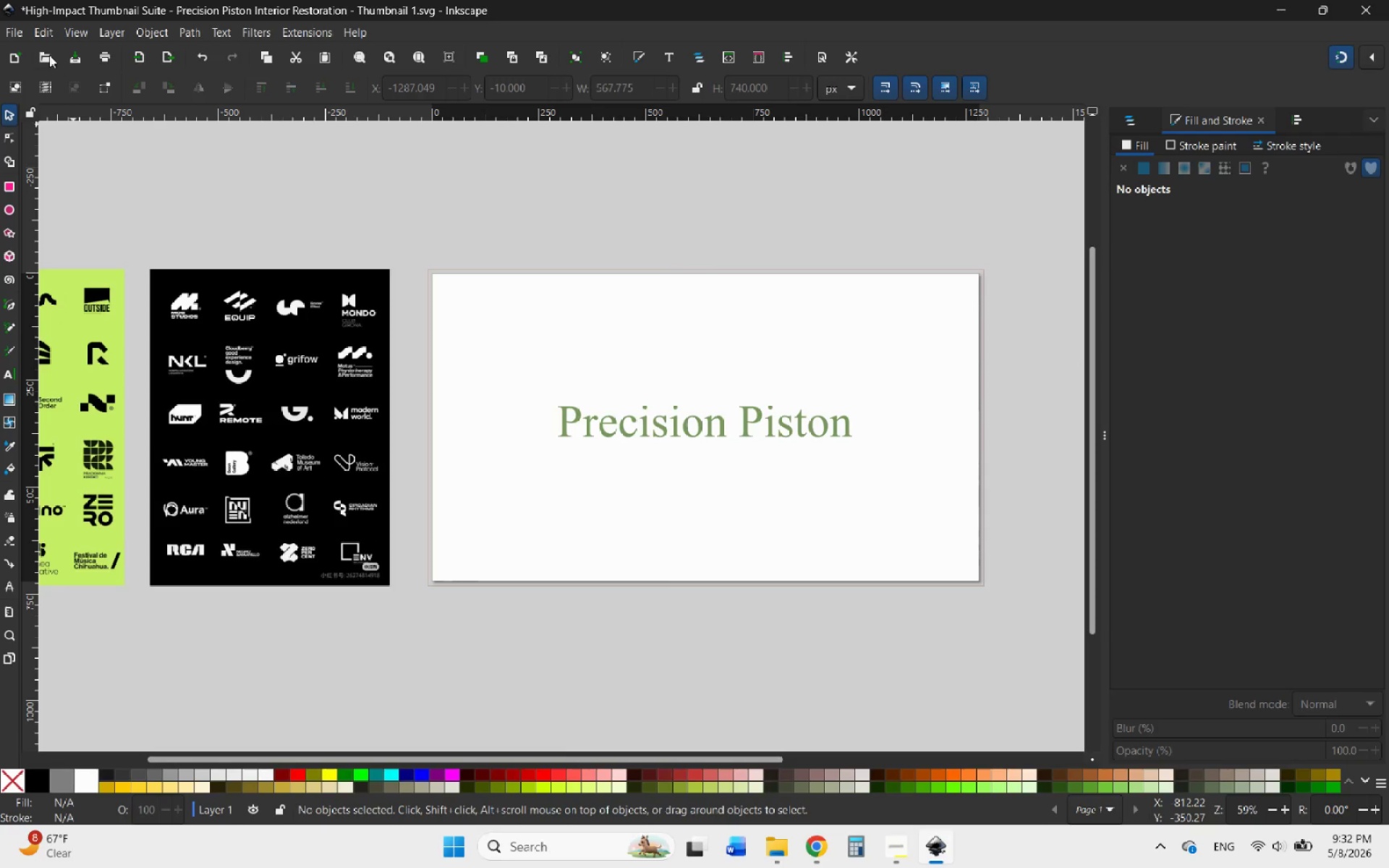 
left_click([14, 32])
 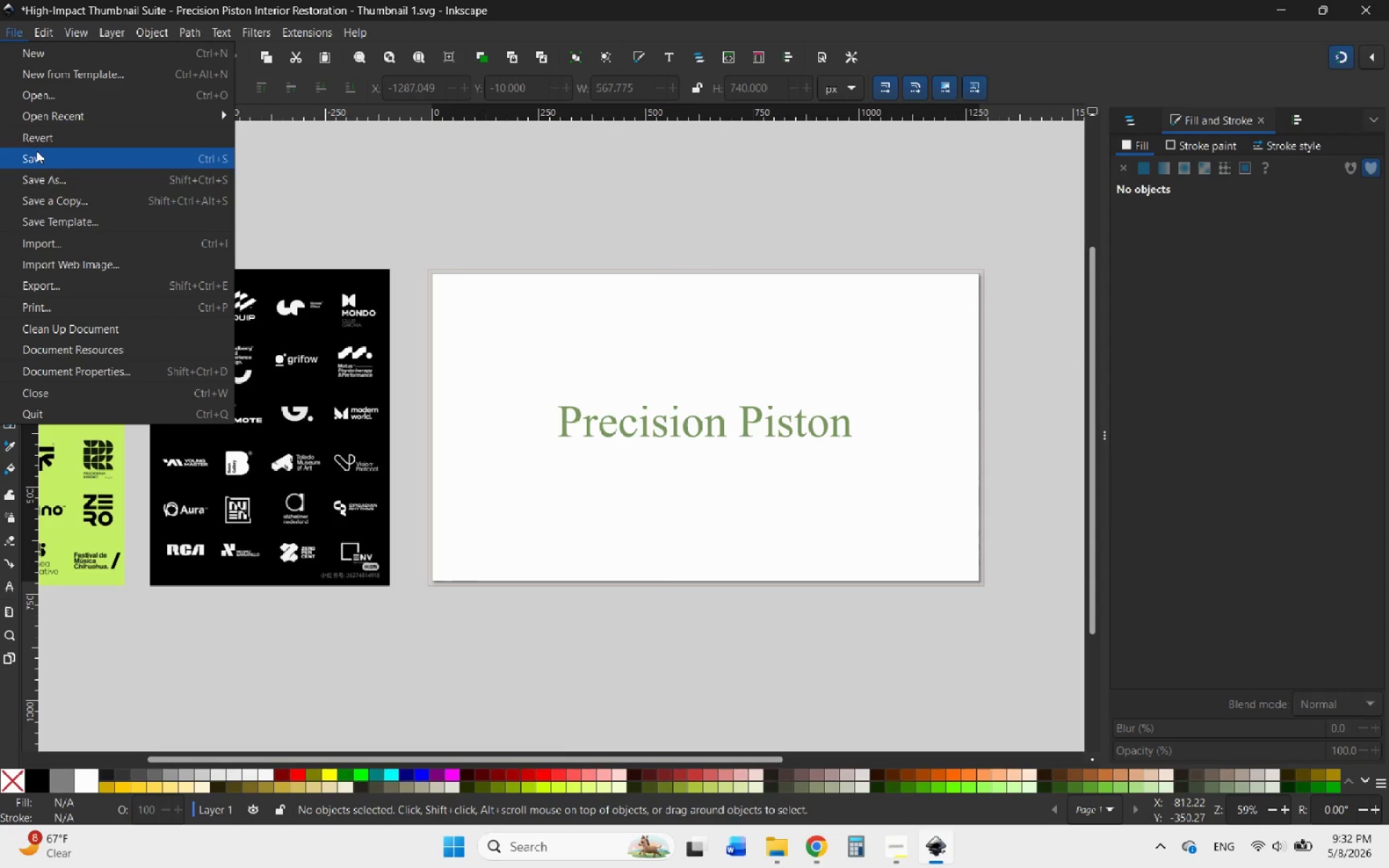 
left_click([35, 153])
 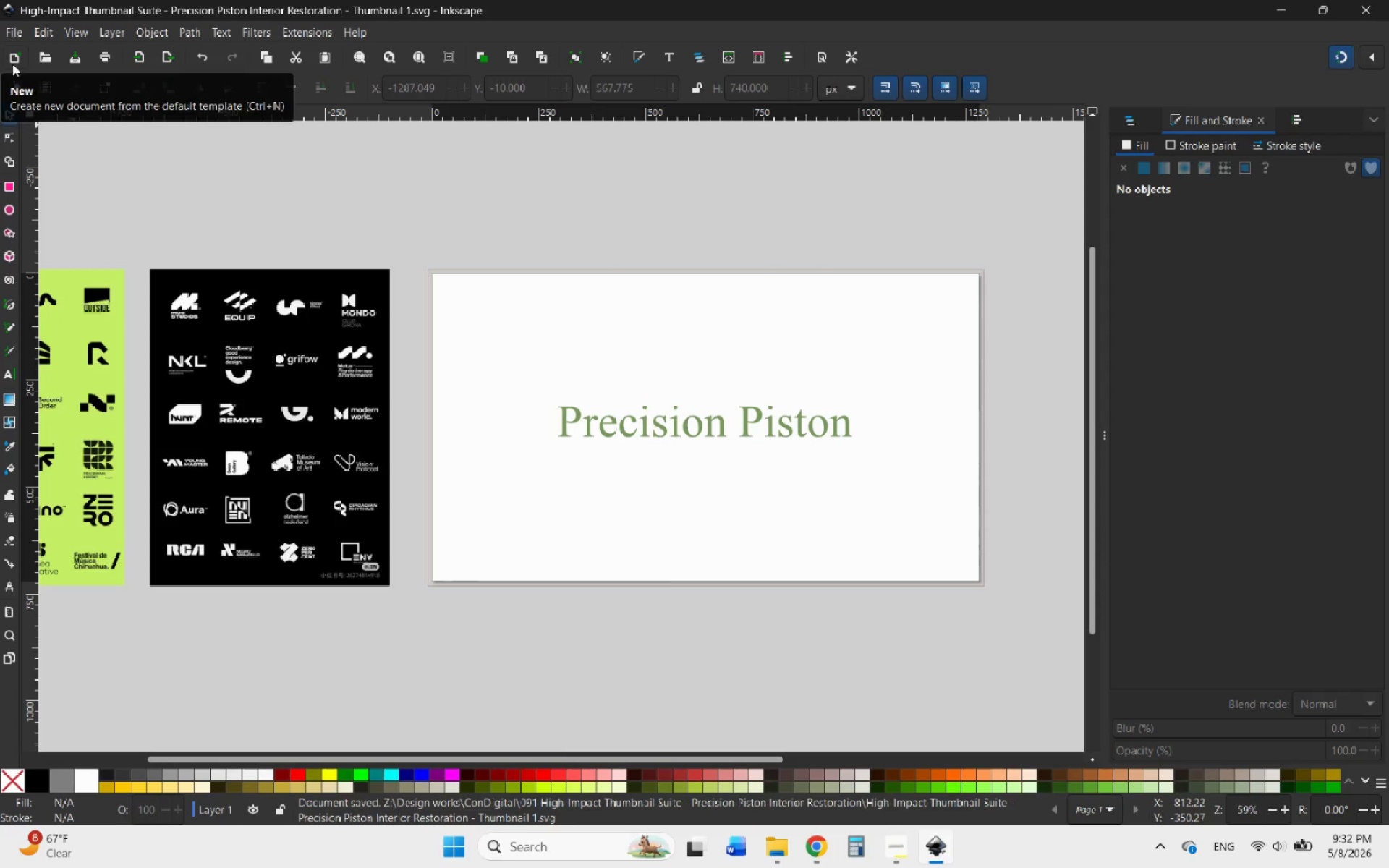 
left_click([16, 23])
 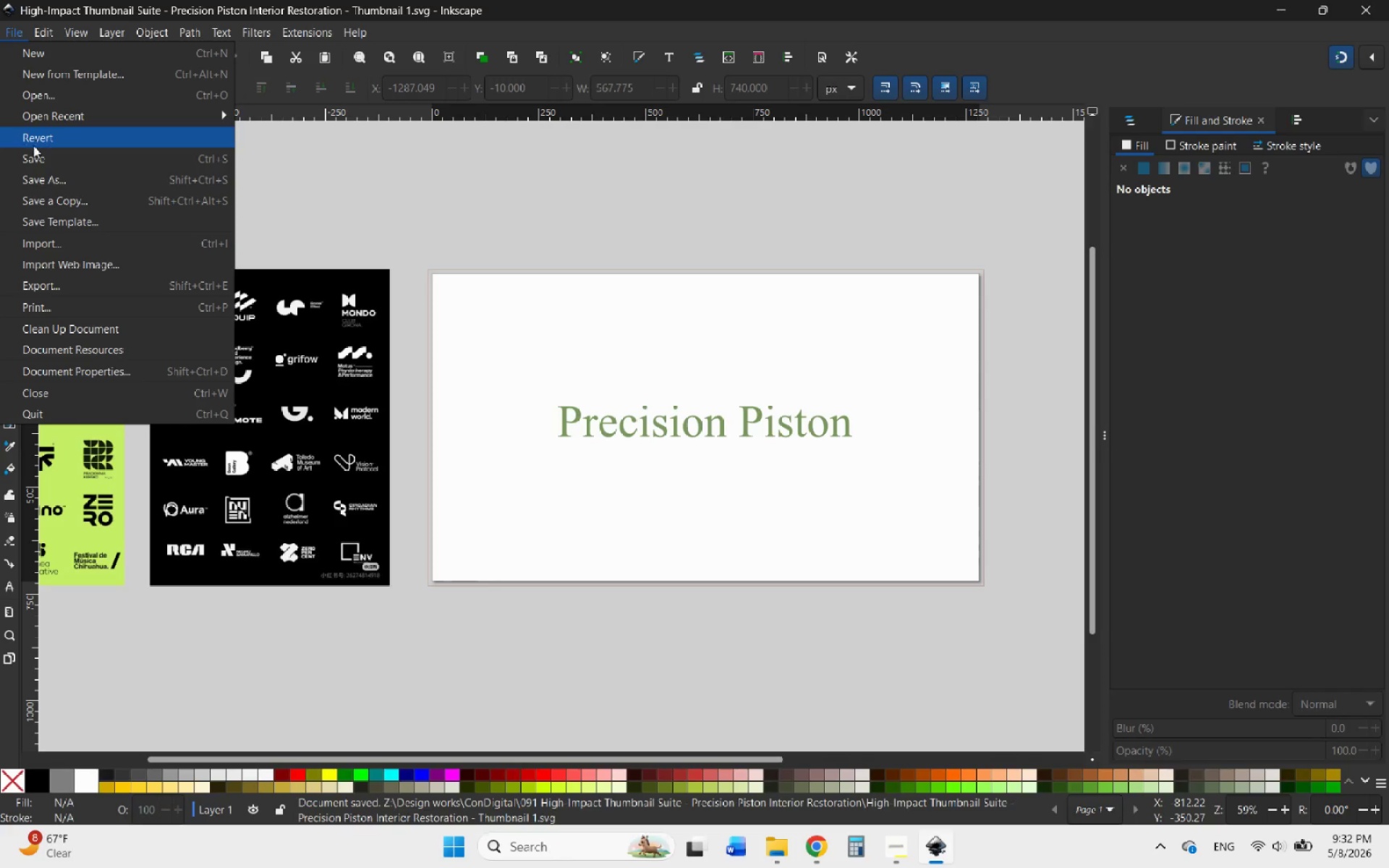 
left_click([21, 158])
 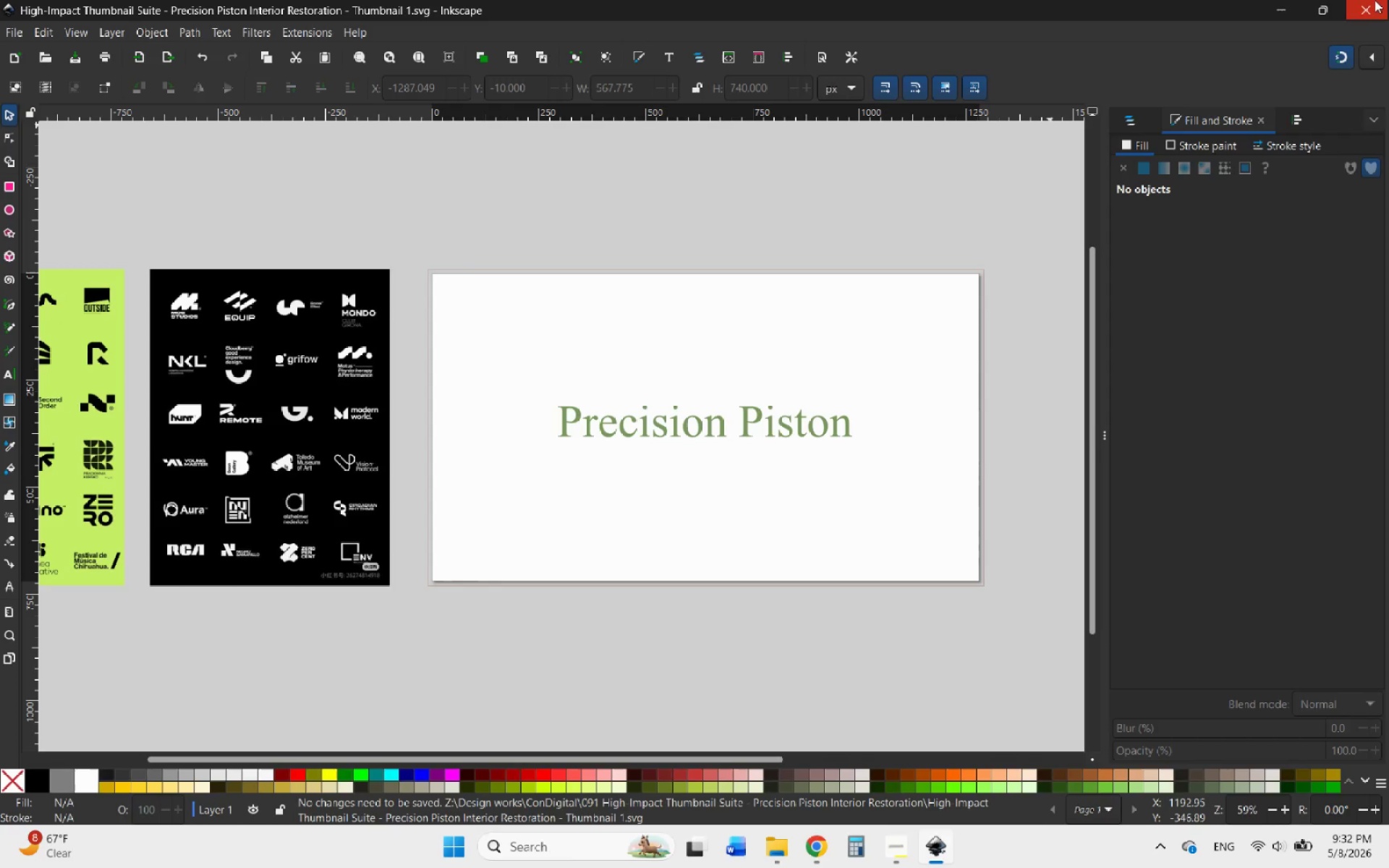 
left_click([1371, 0])
 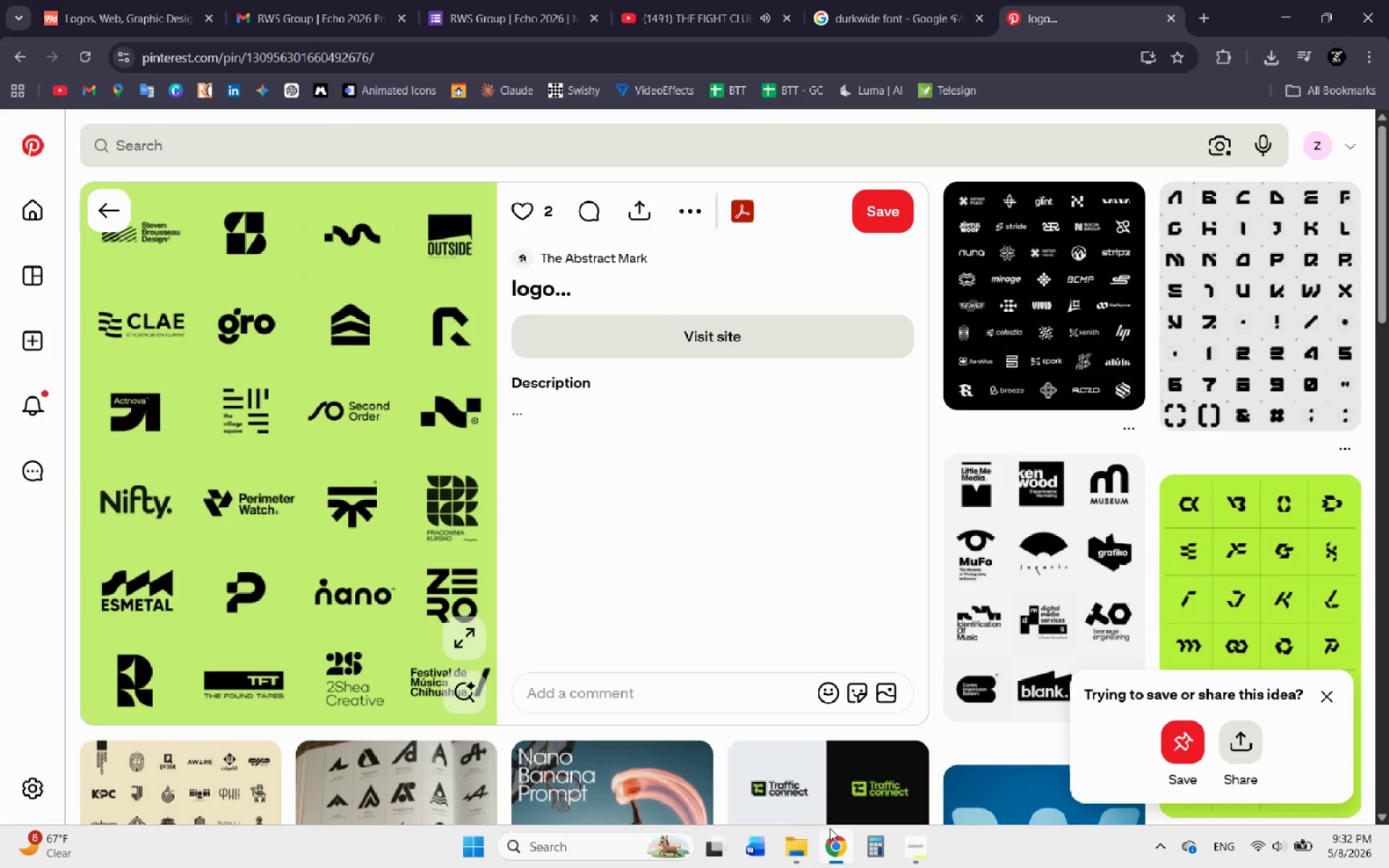 
left_click([794, 844])
 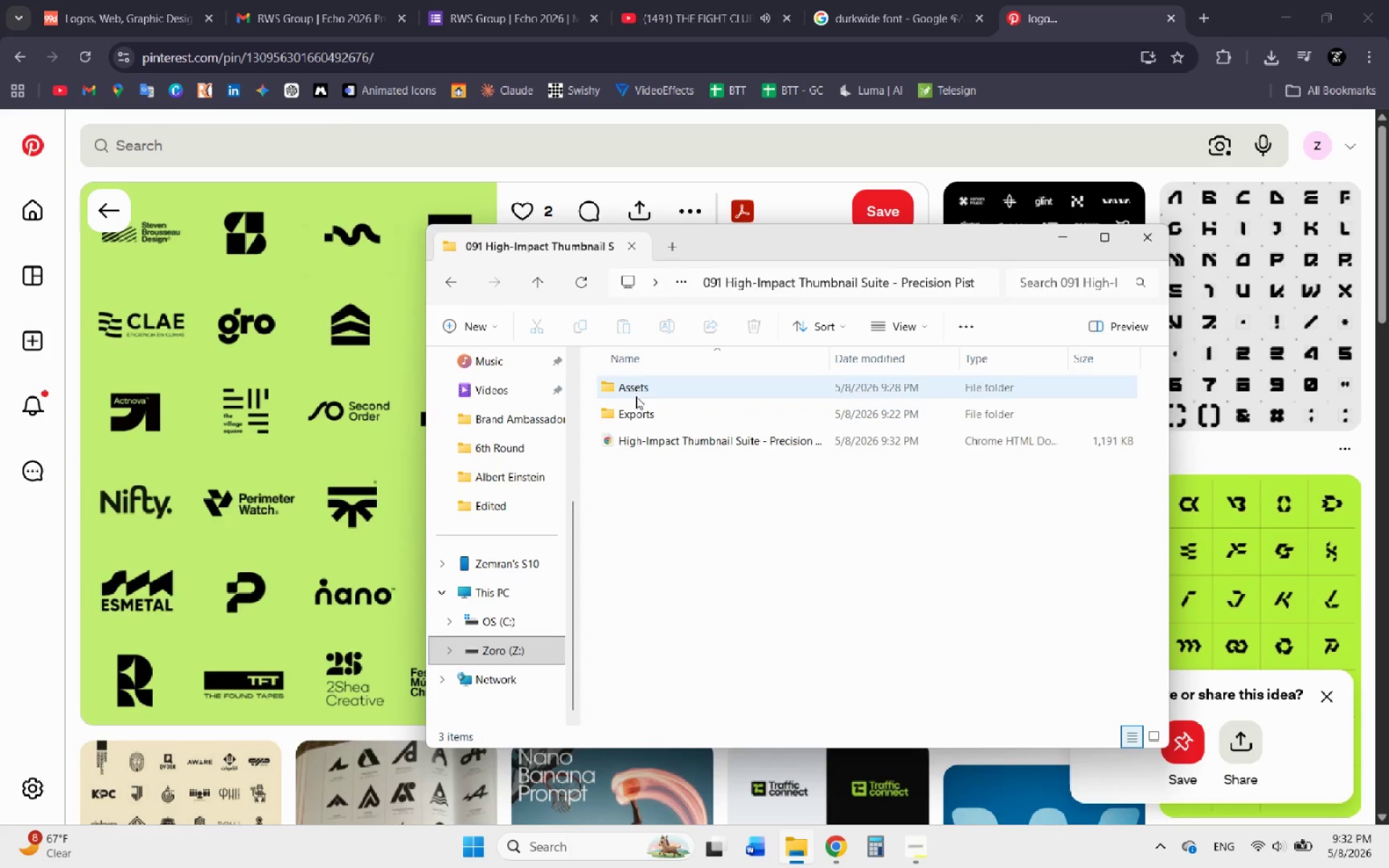 
double_click([636, 396])
 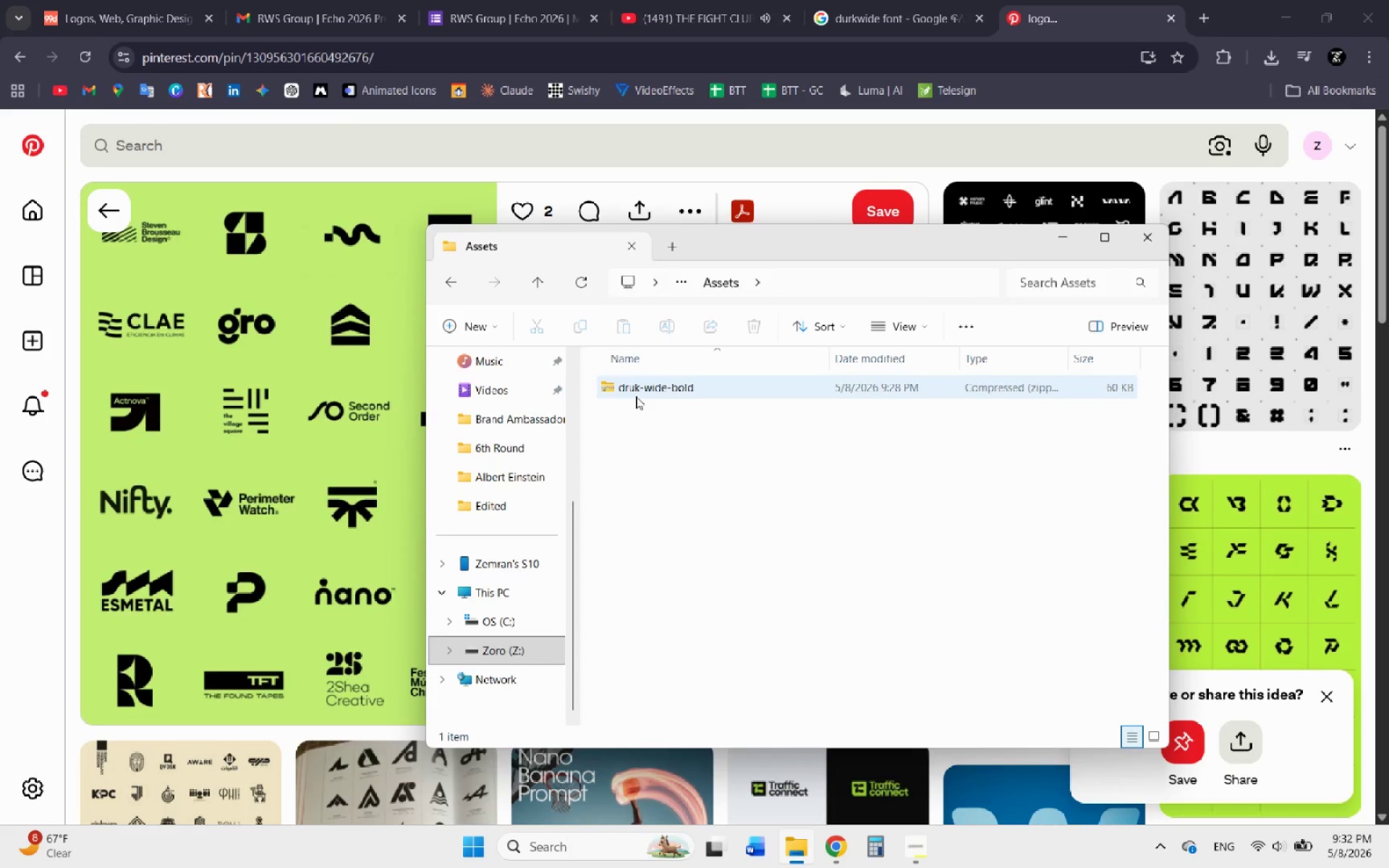 
left_click([636, 396])
 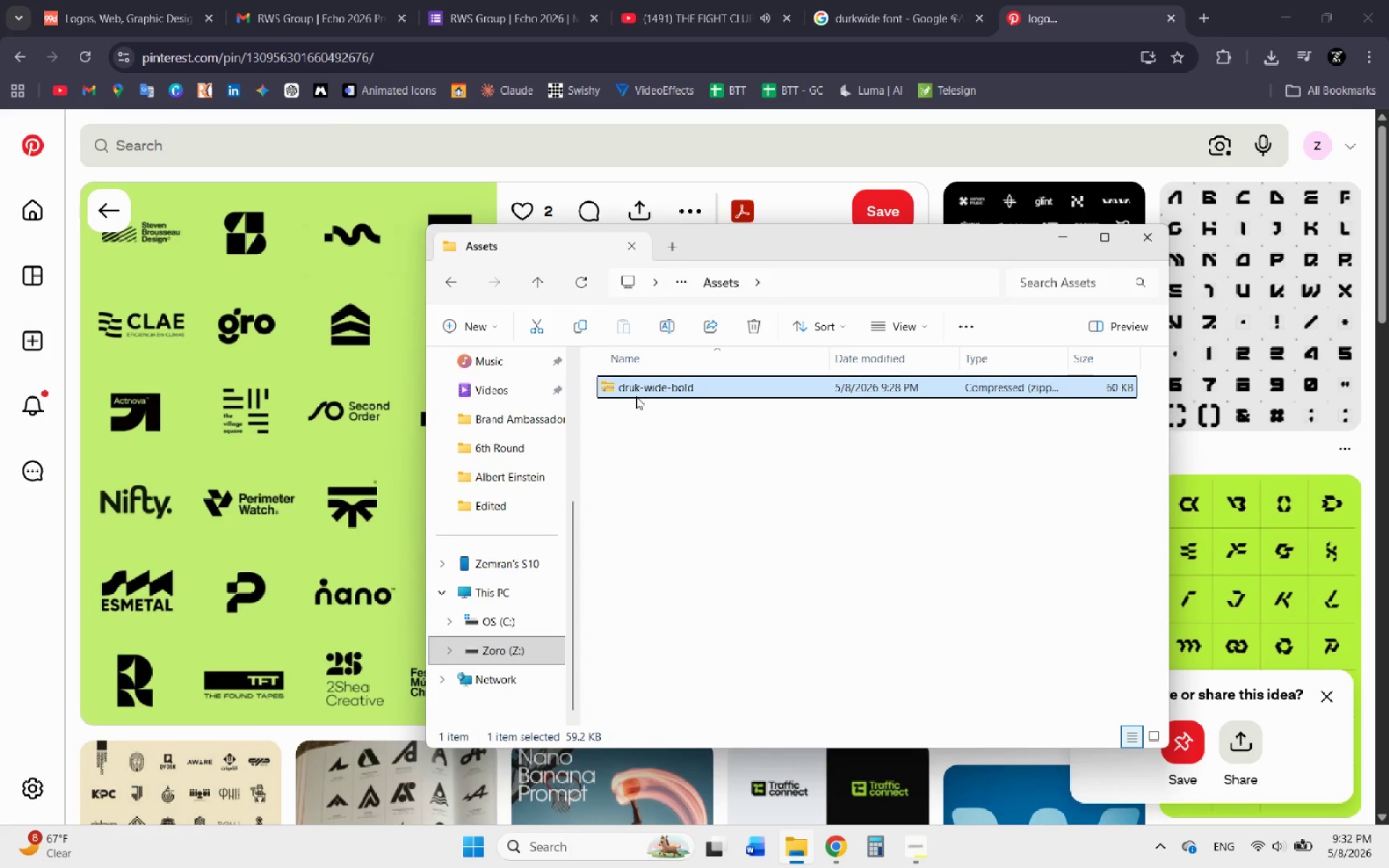 
right_click([636, 396])
 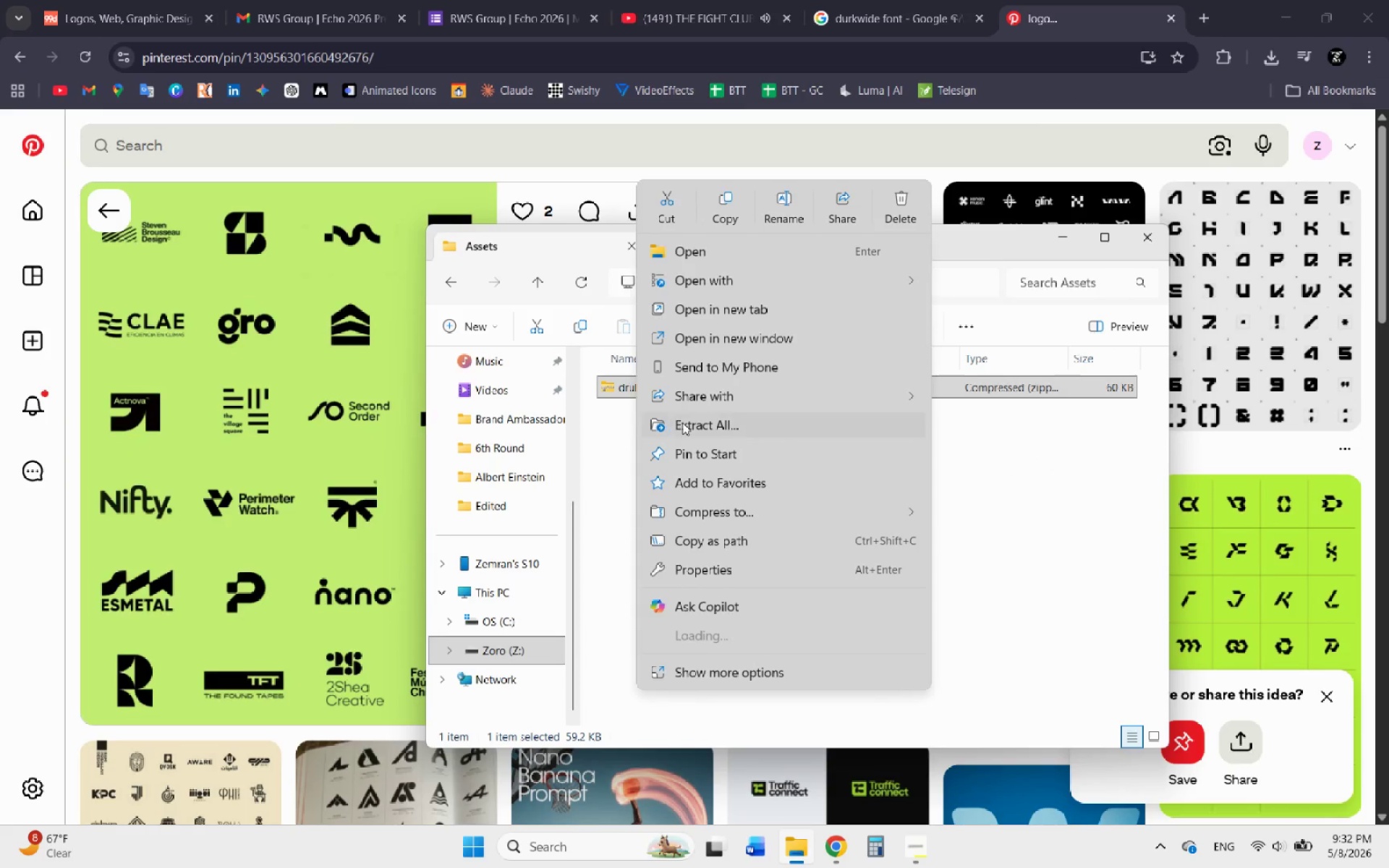 
left_click([682, 422])
 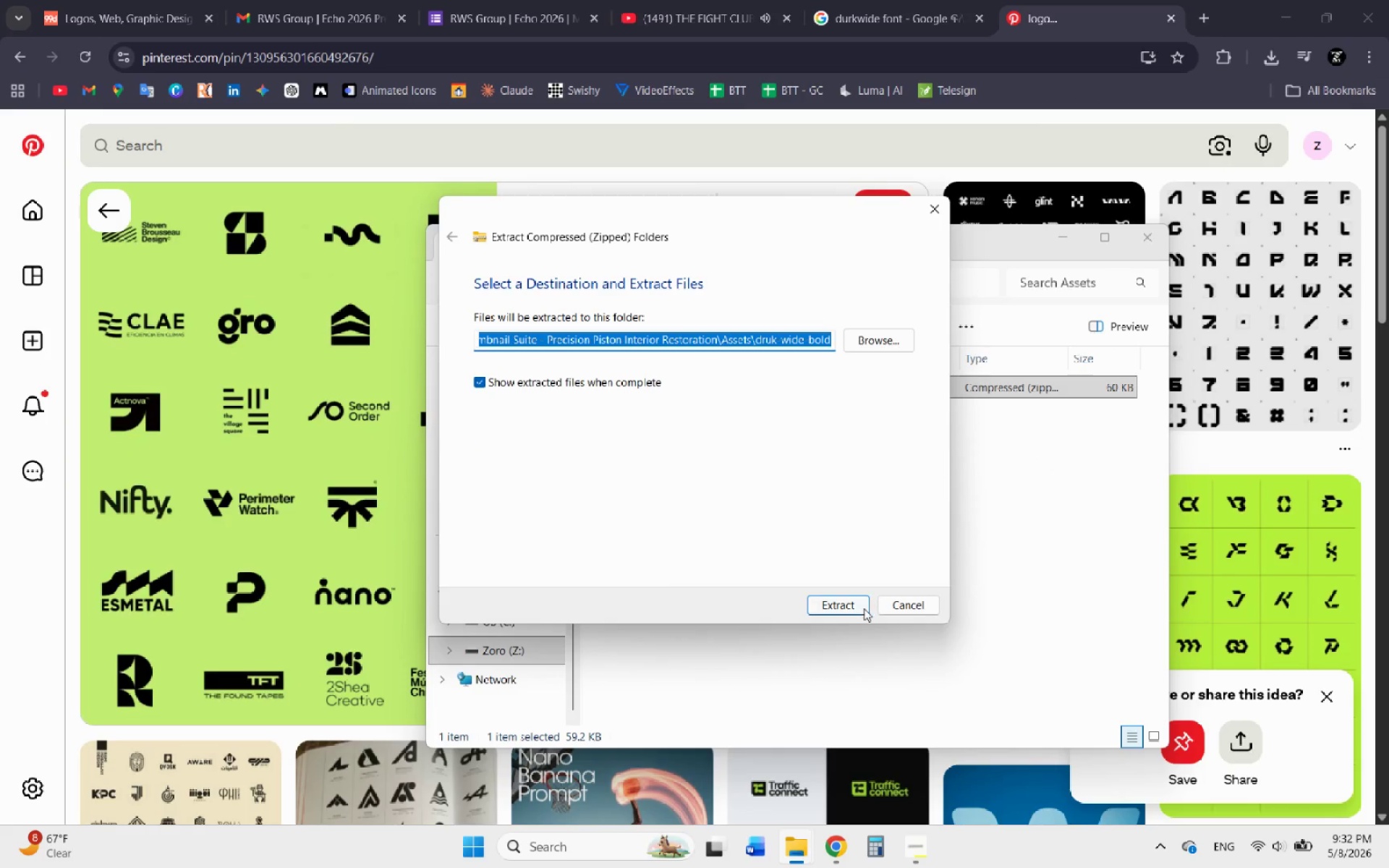 
left_click([854, 610])
 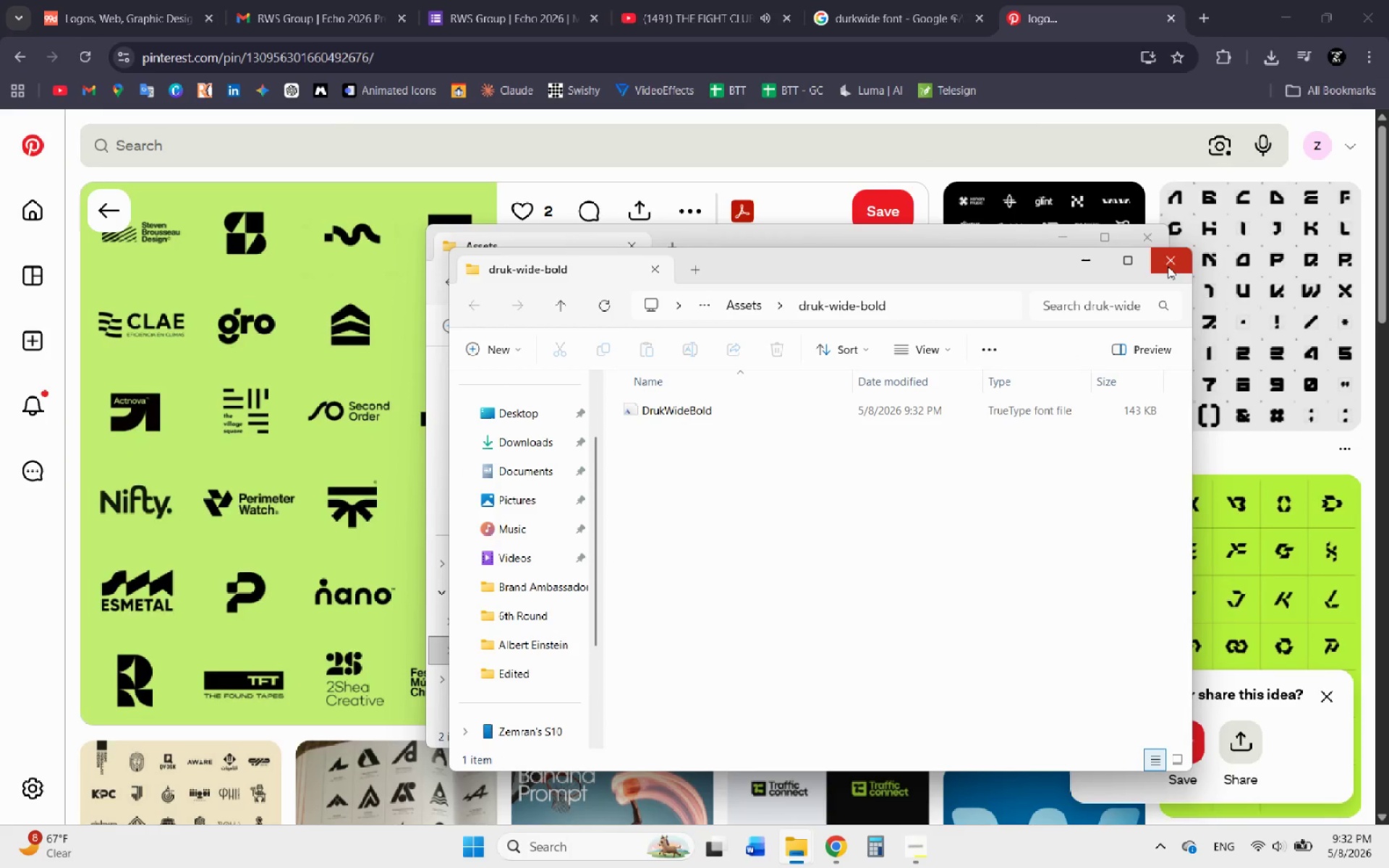 
left_click([901, 412])
 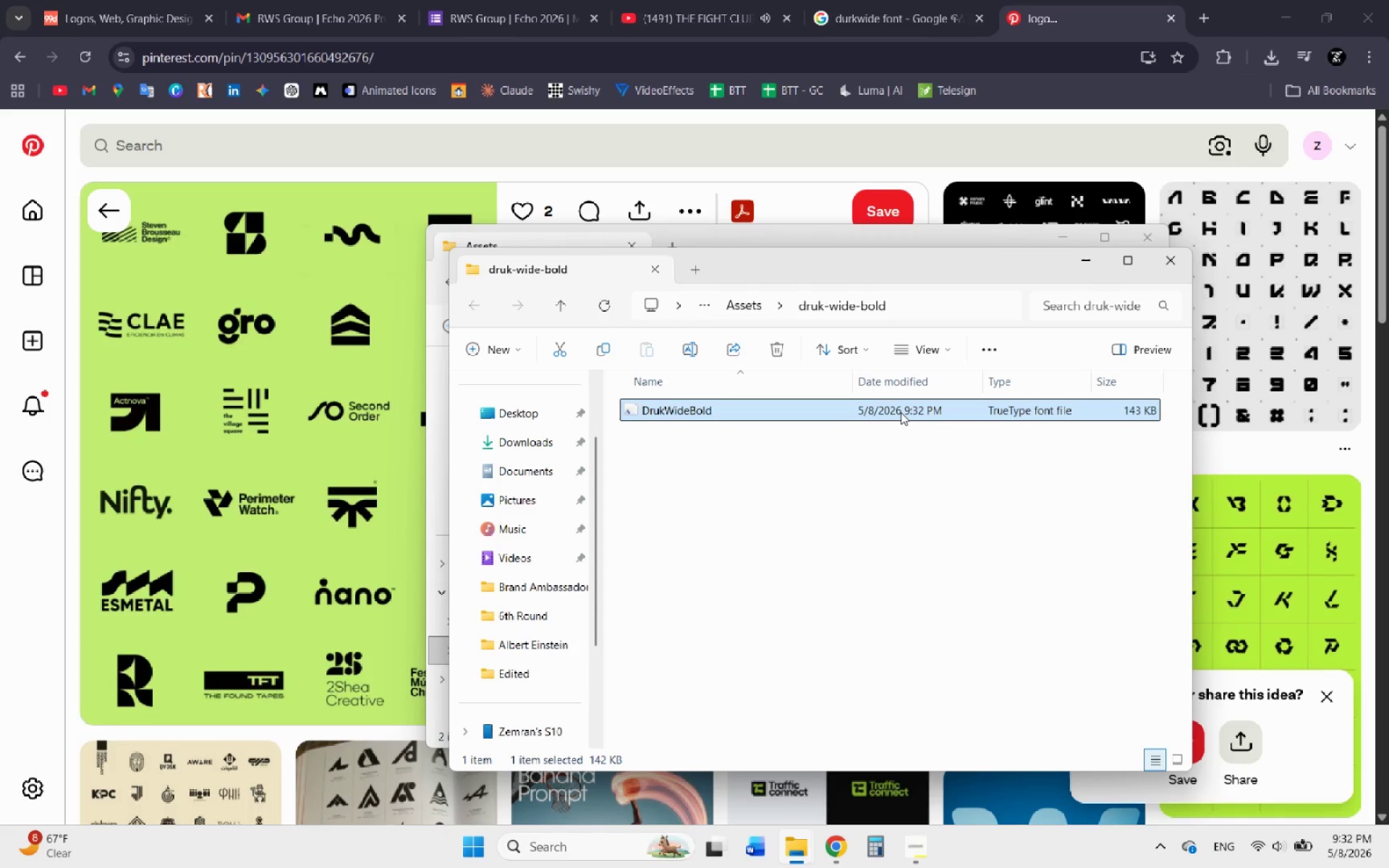 
right_click([901, 412])
 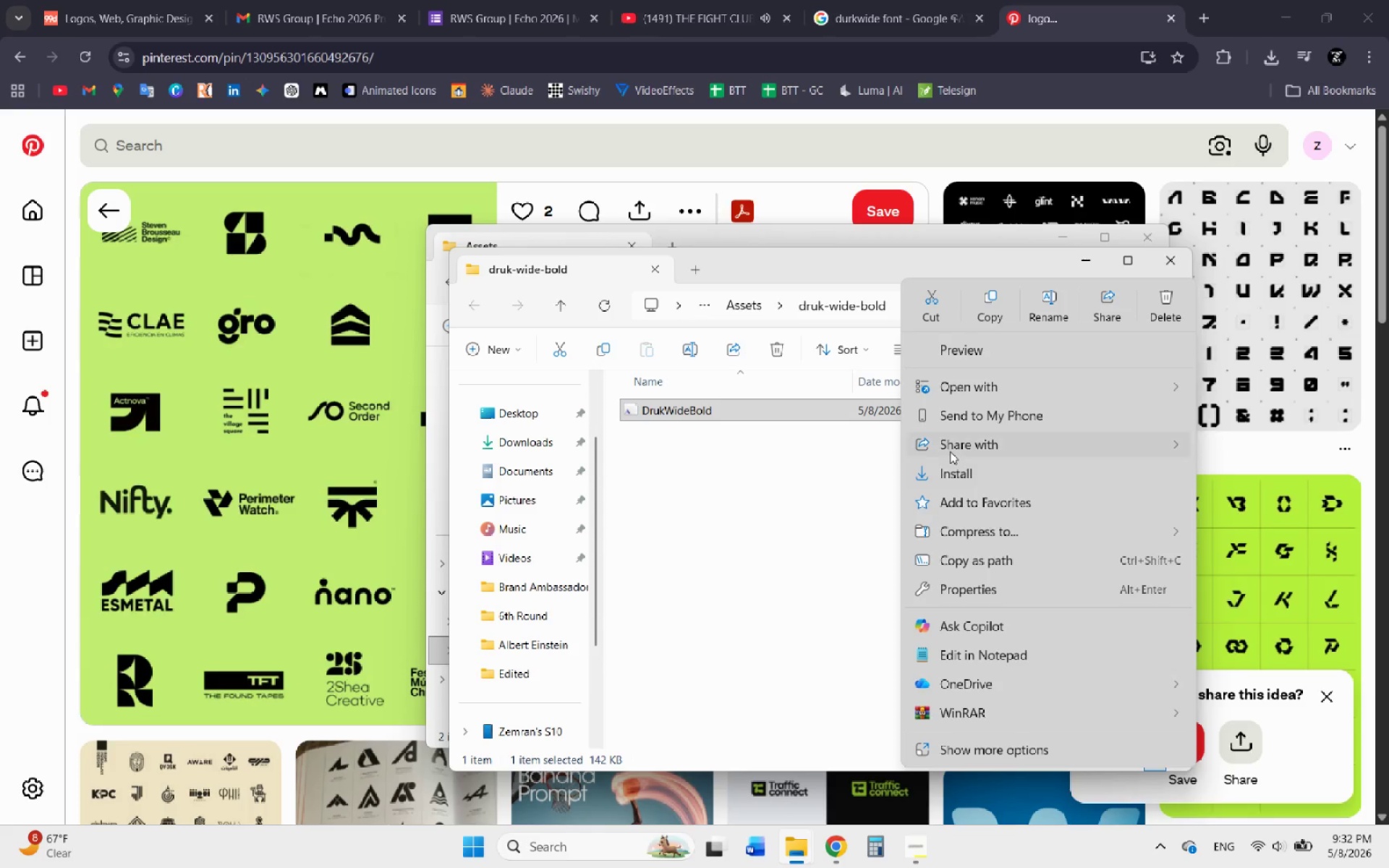 
left_click([936, 472])
 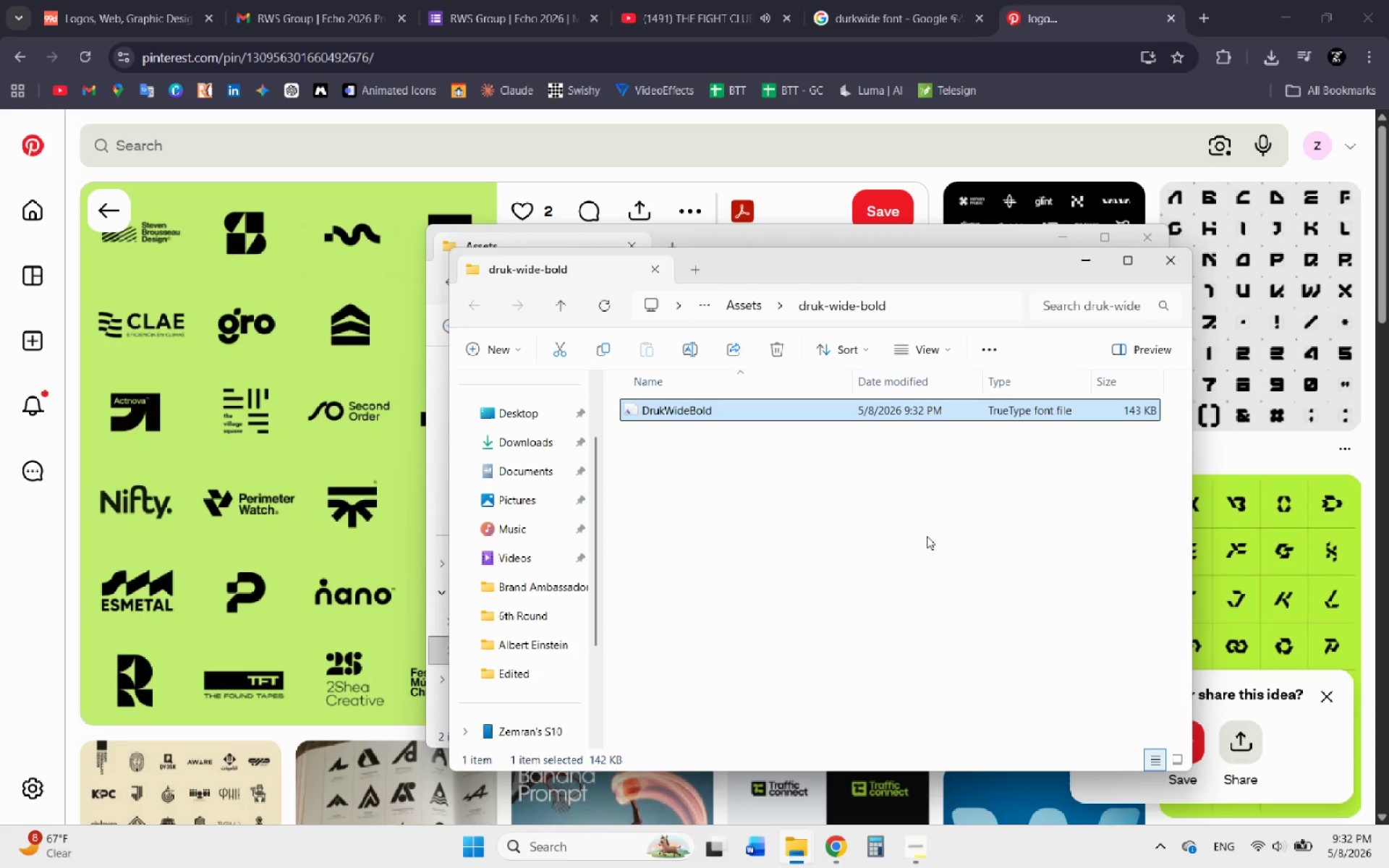 
left_click([1156, 264])
 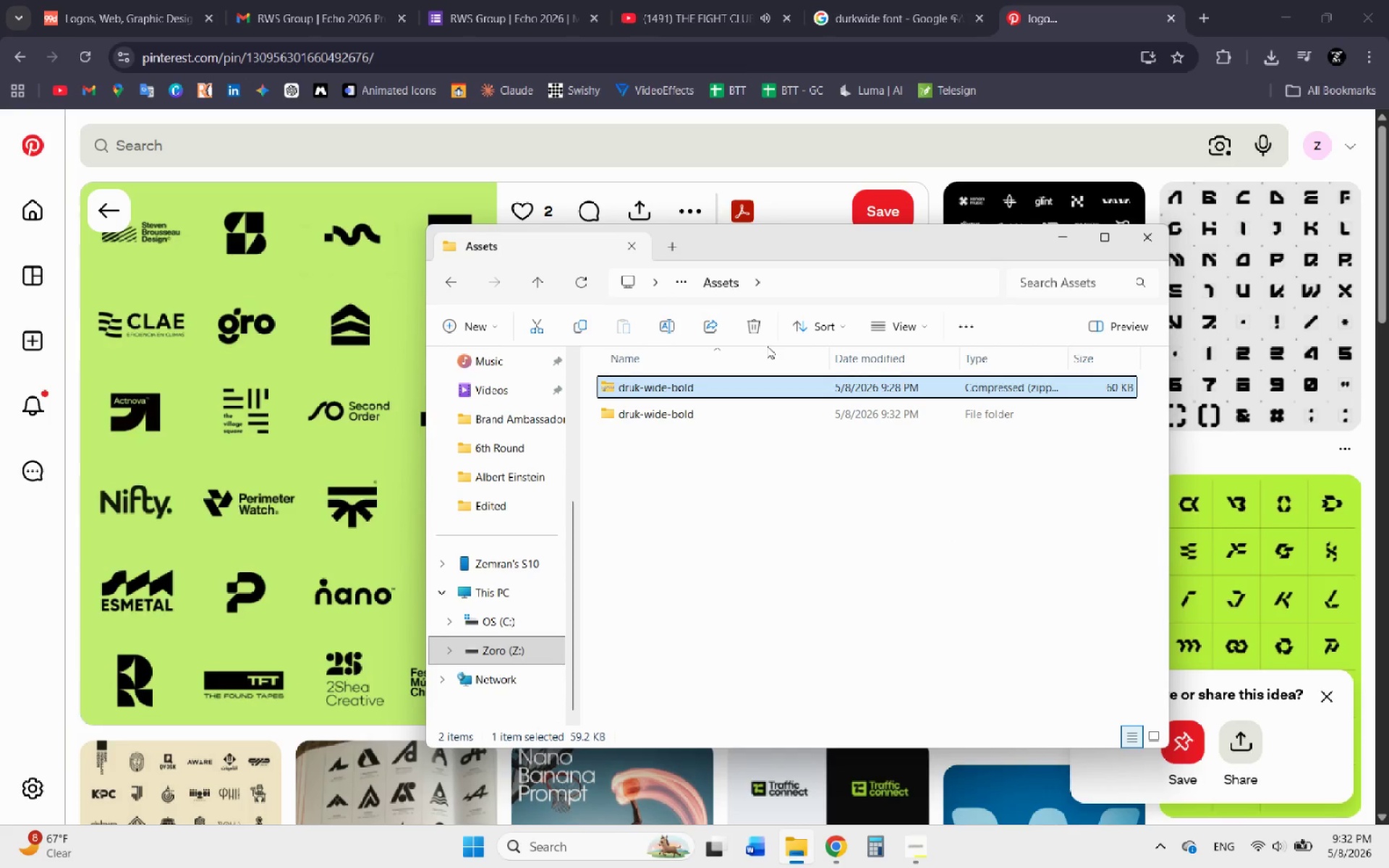 
key(Shift+Delete)
 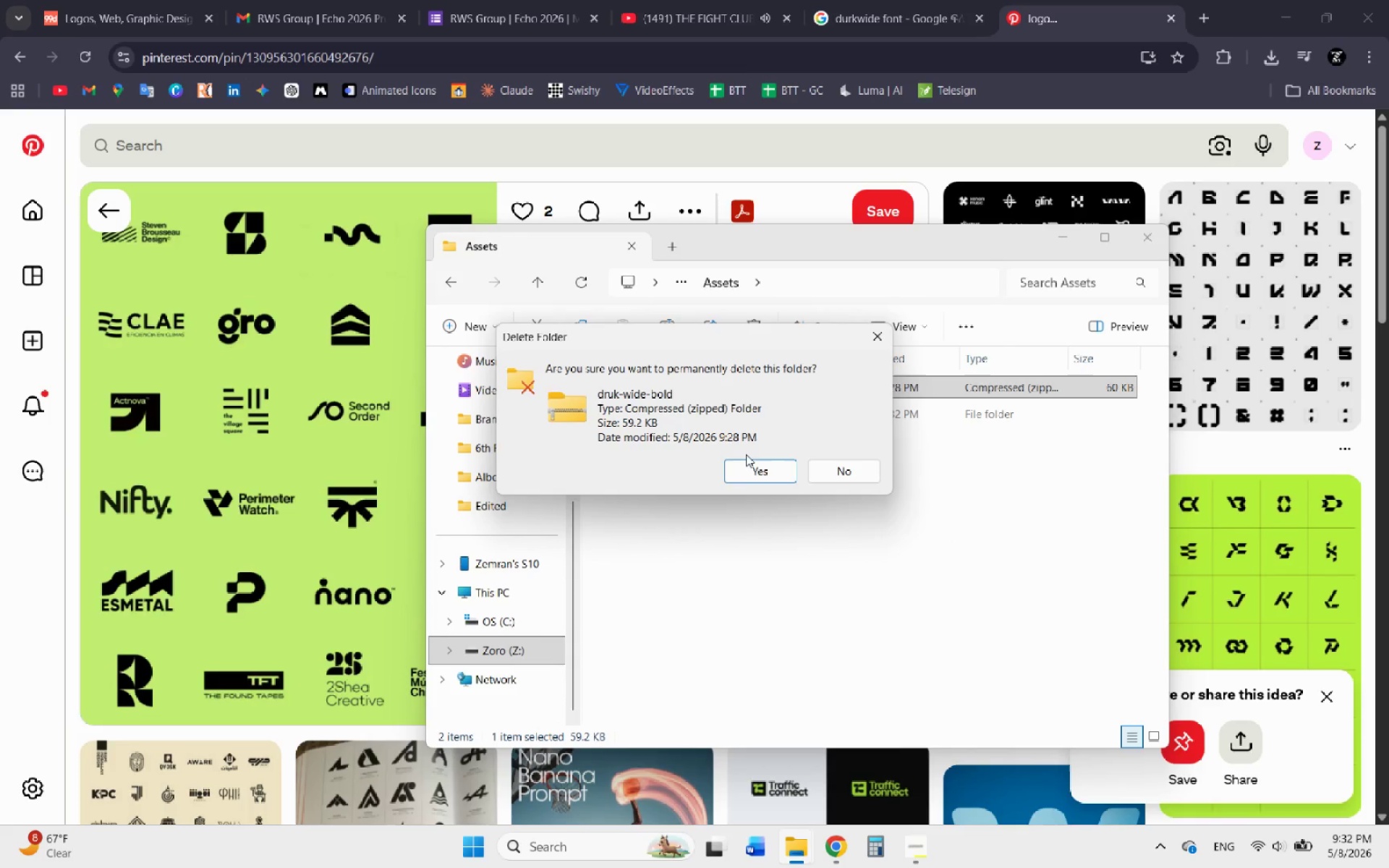 
left_click([740, 466])
 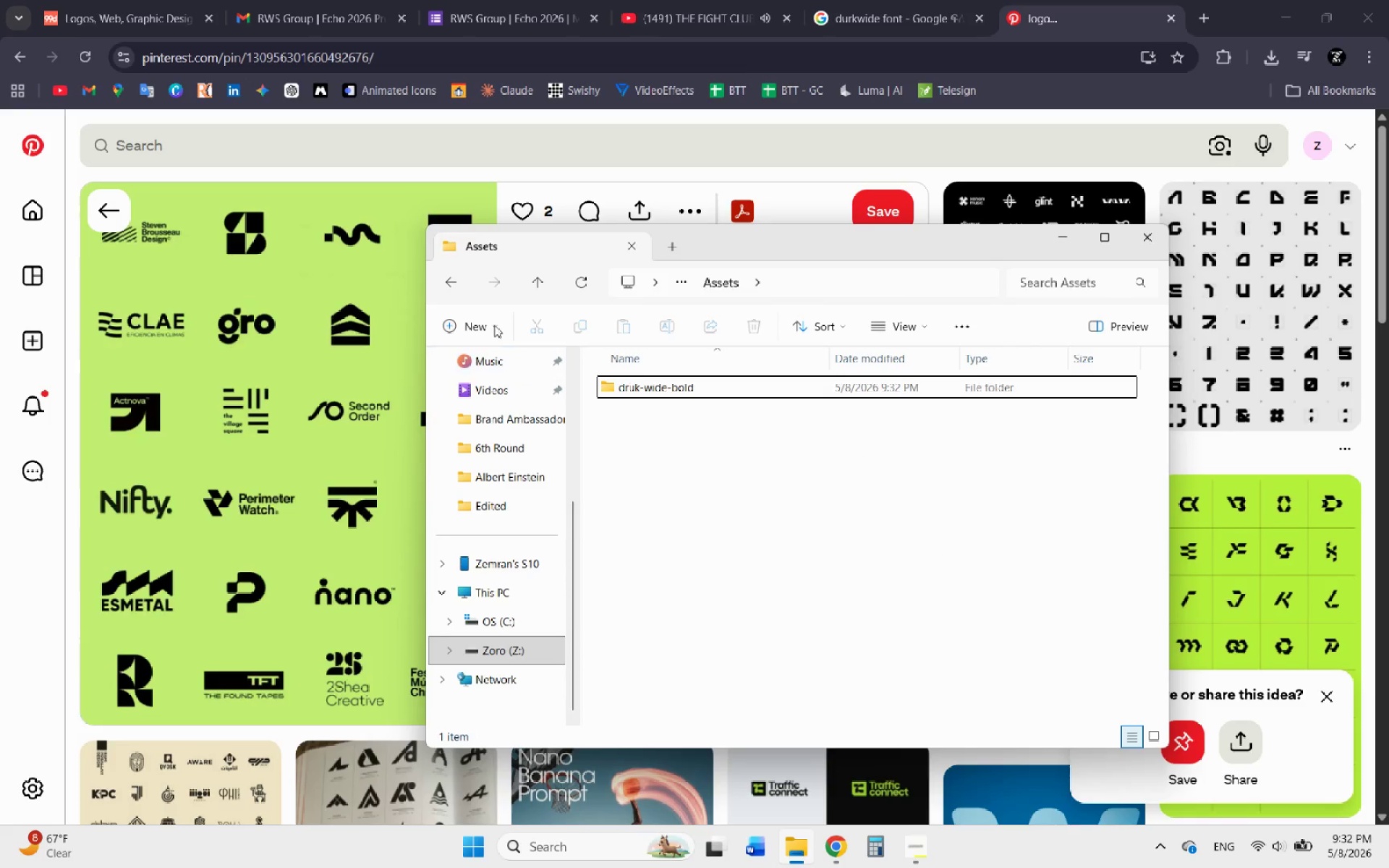 
left_click([451, 286])
 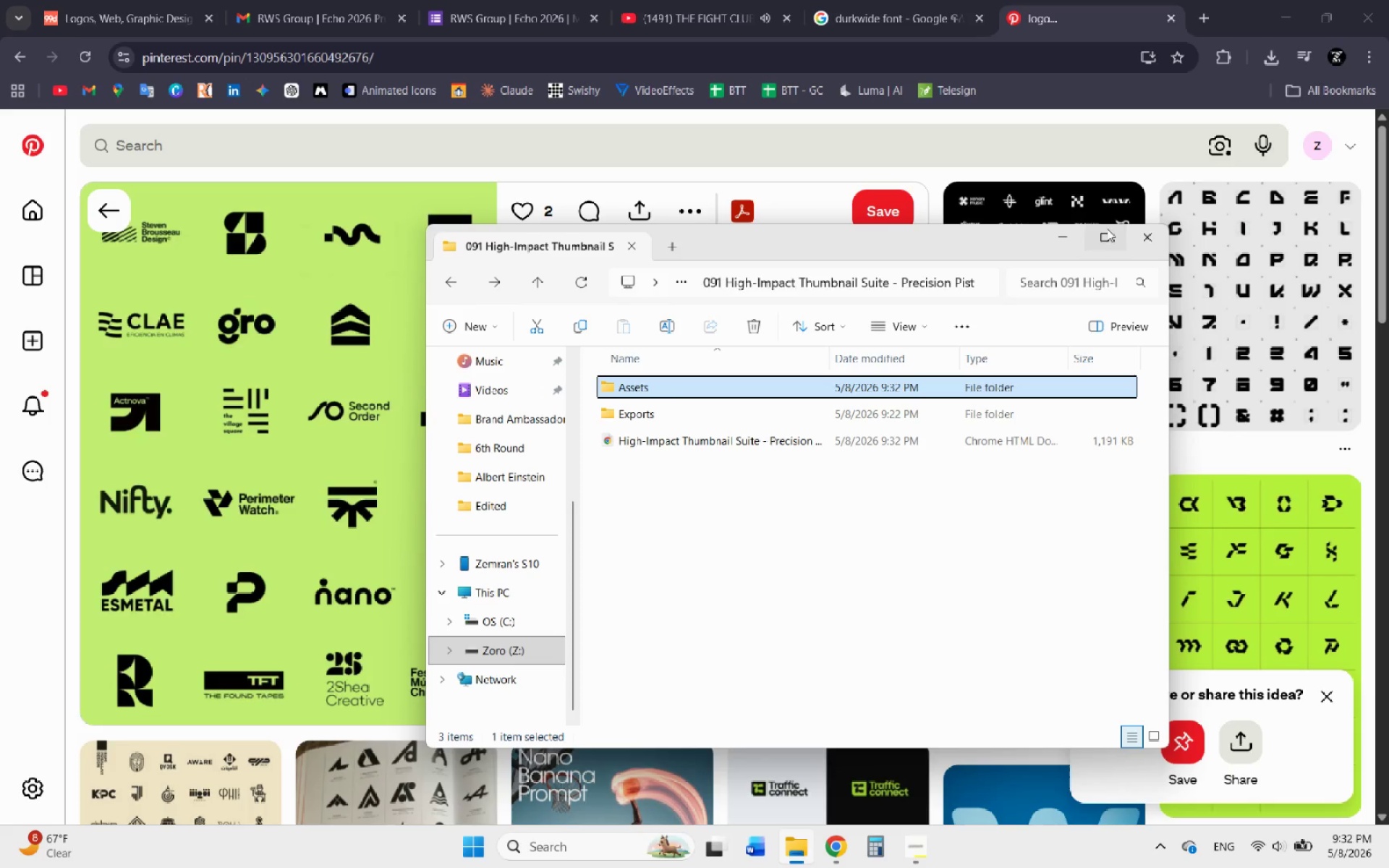 
left_click([1061, 242])
 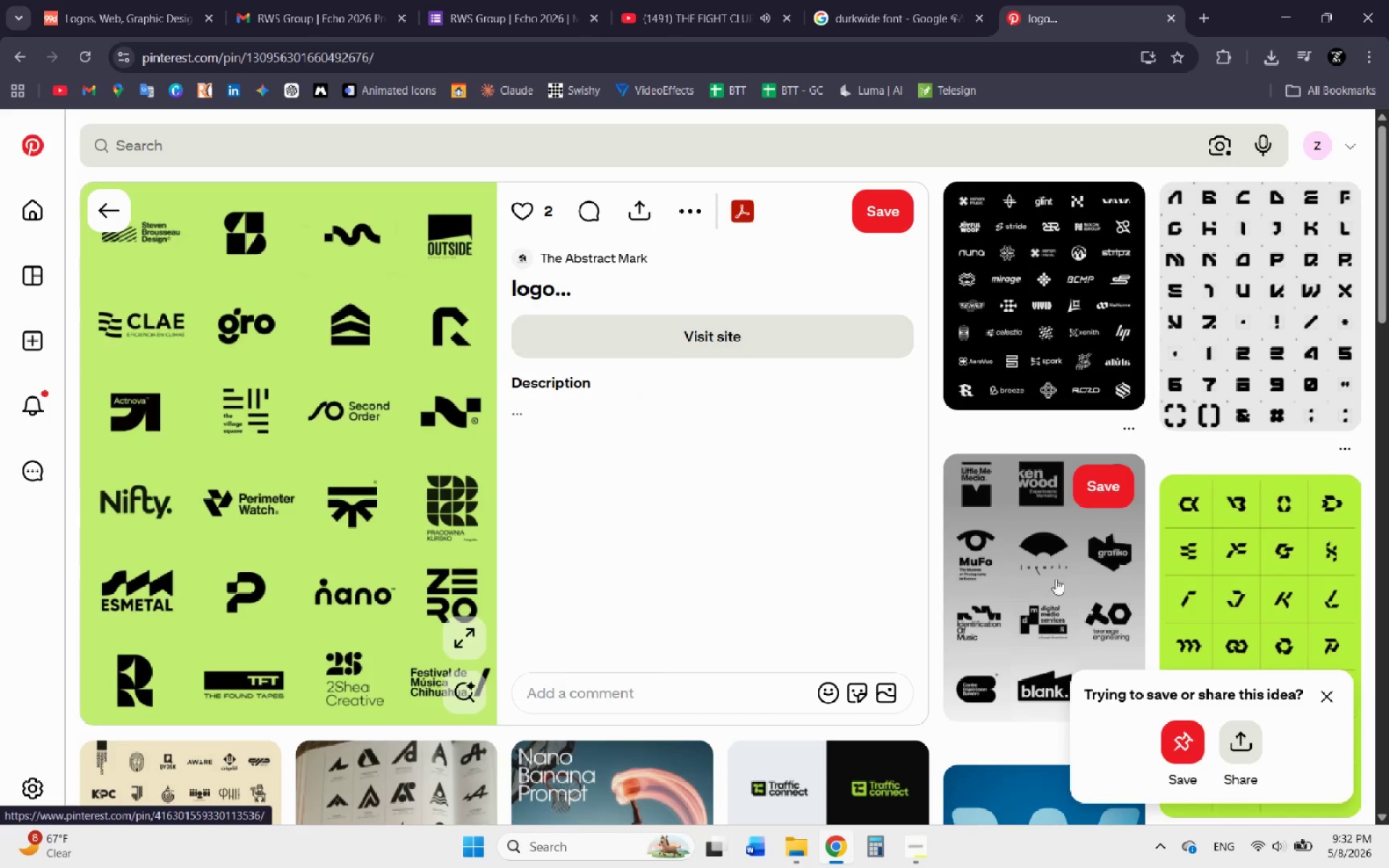 
left_click([560, 851])
 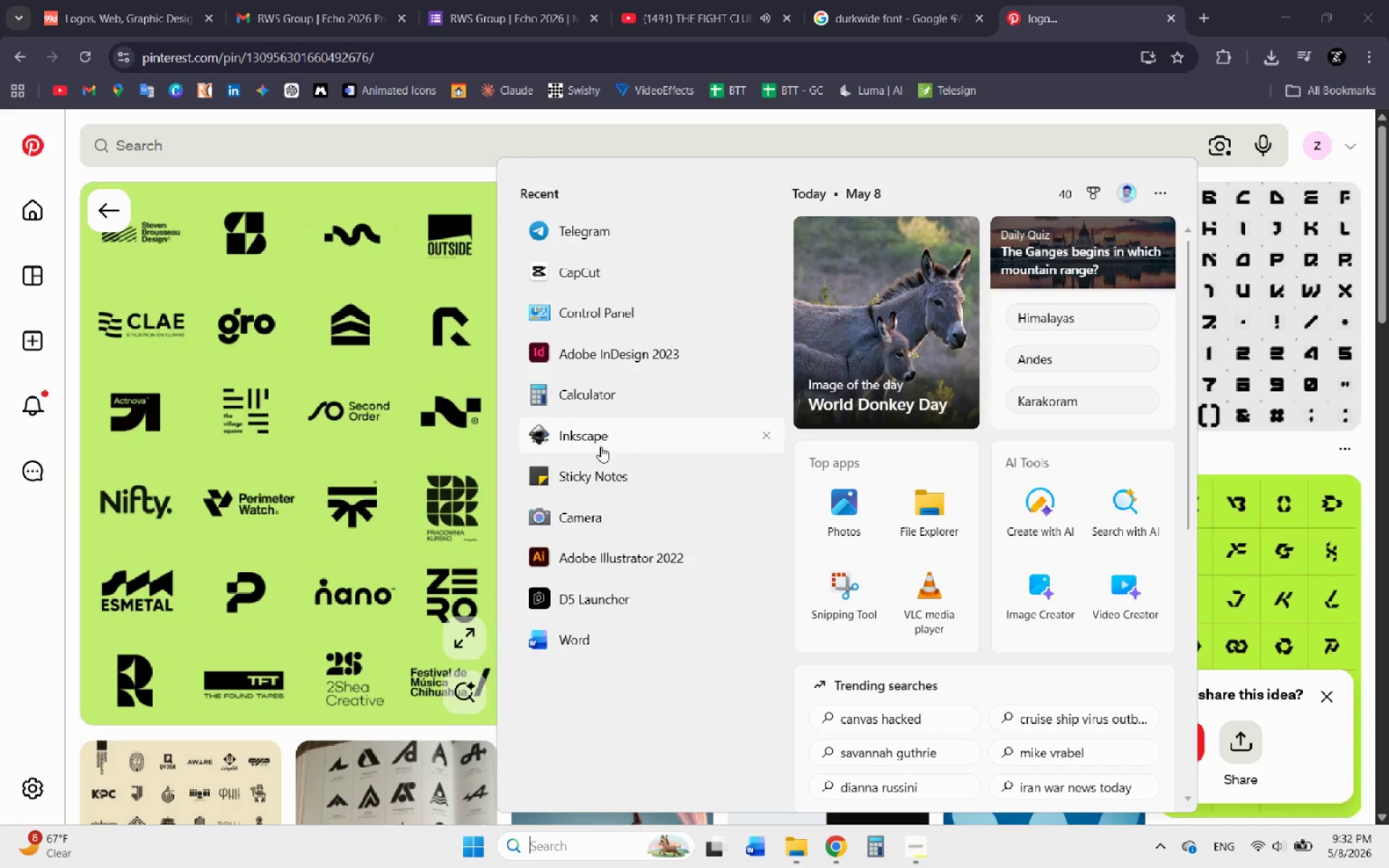 
left_click([597, 438])
 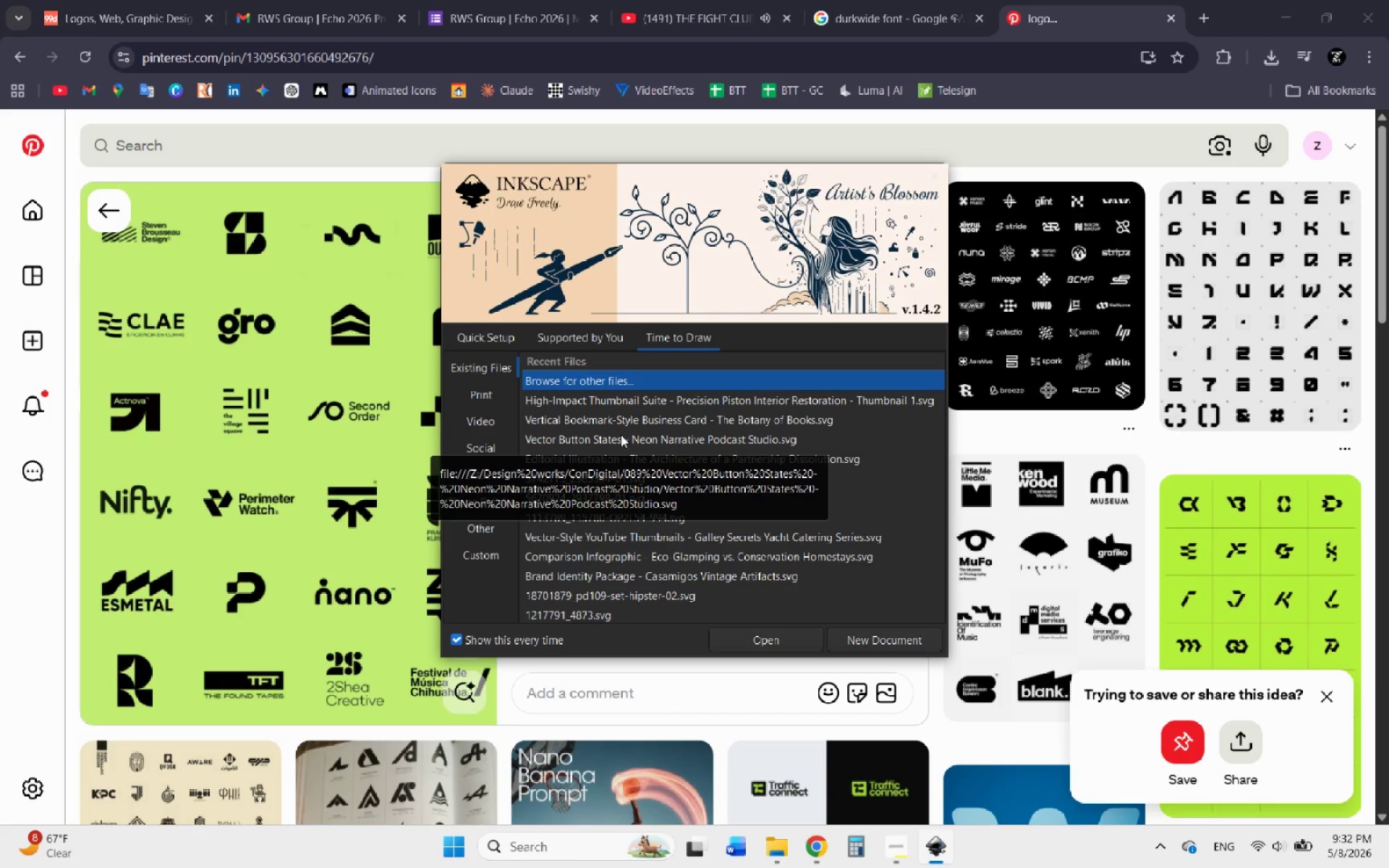 
wait(7.17)
 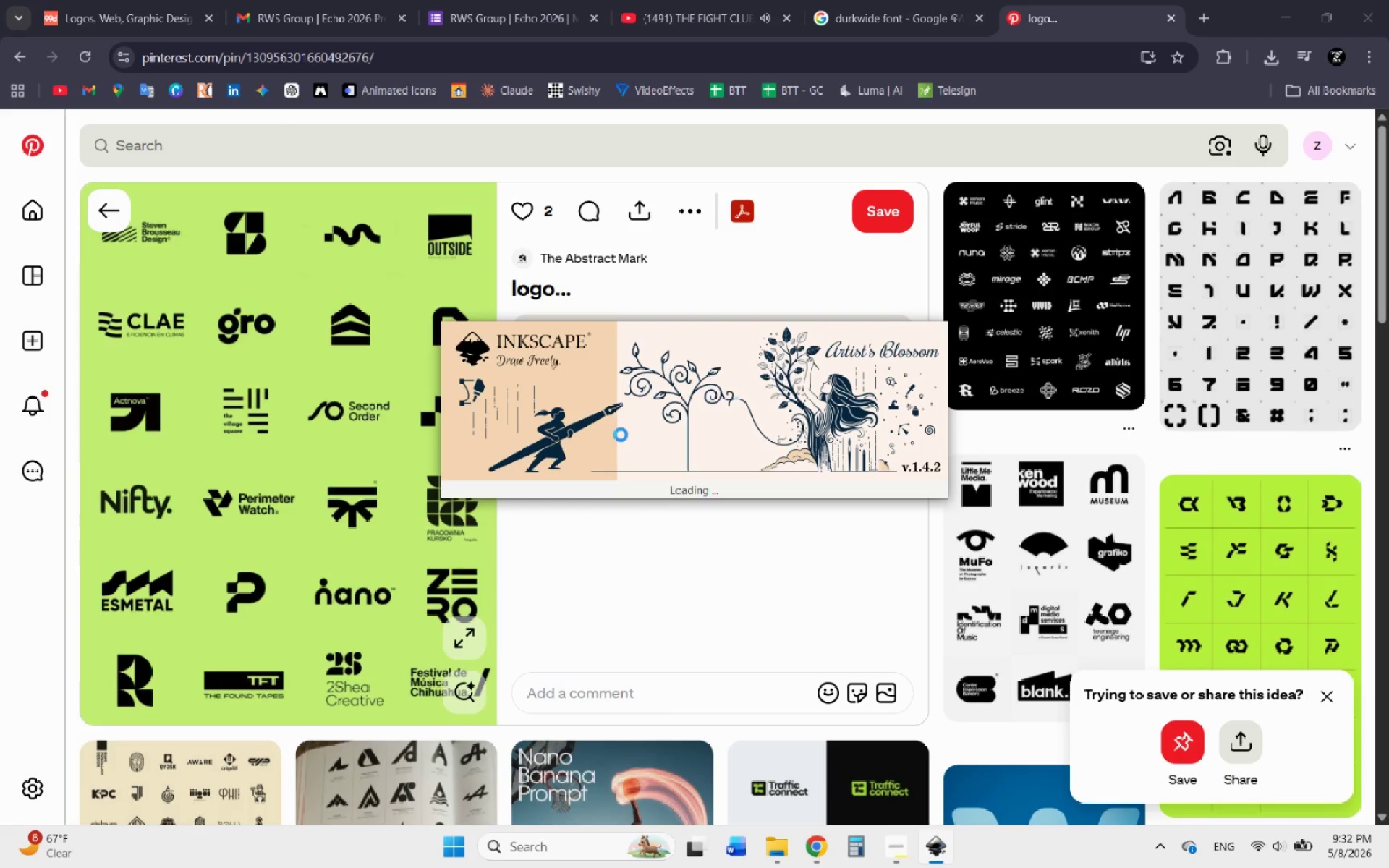 
left_click([629, 405])
 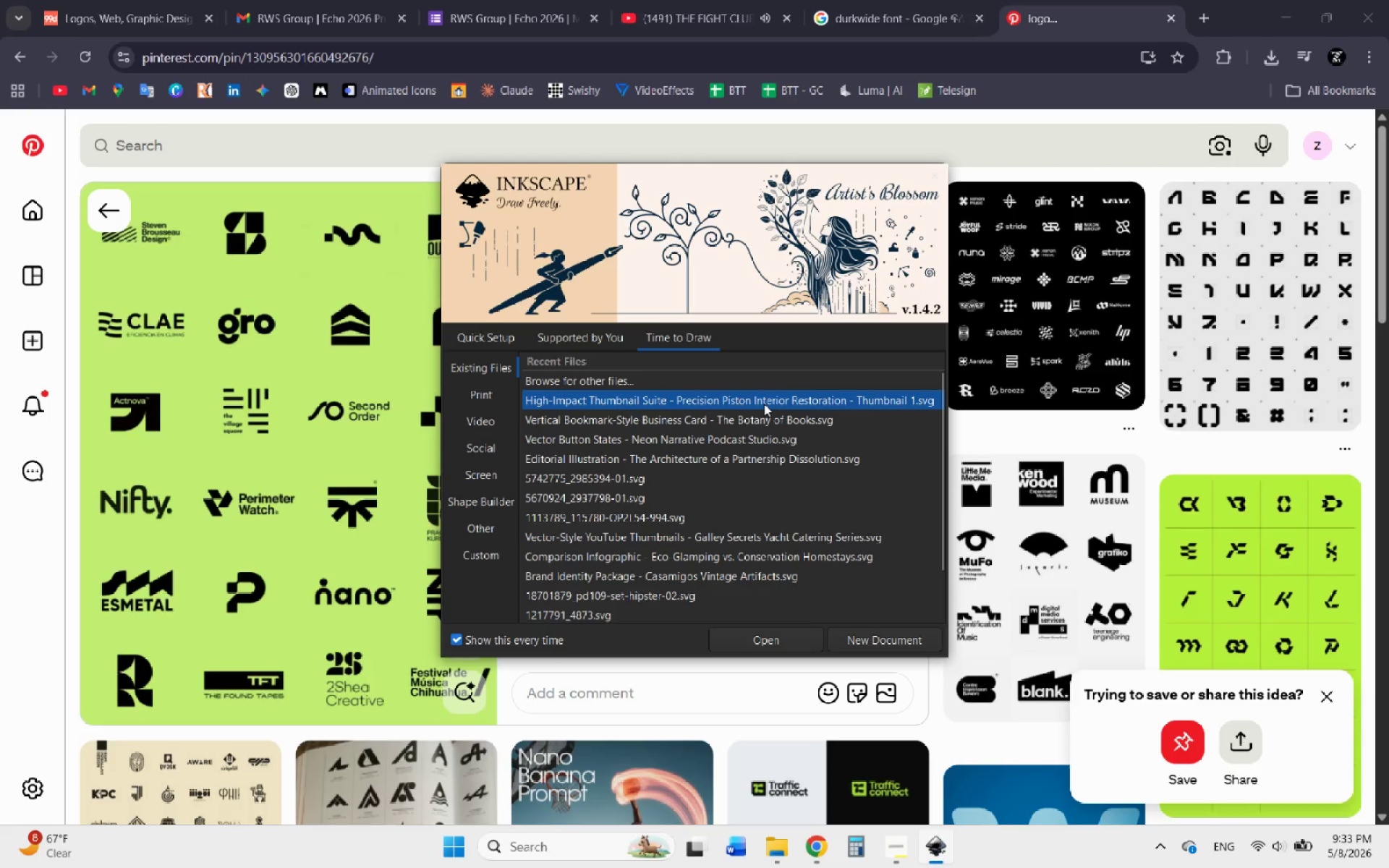 
double_click([764, 404])
 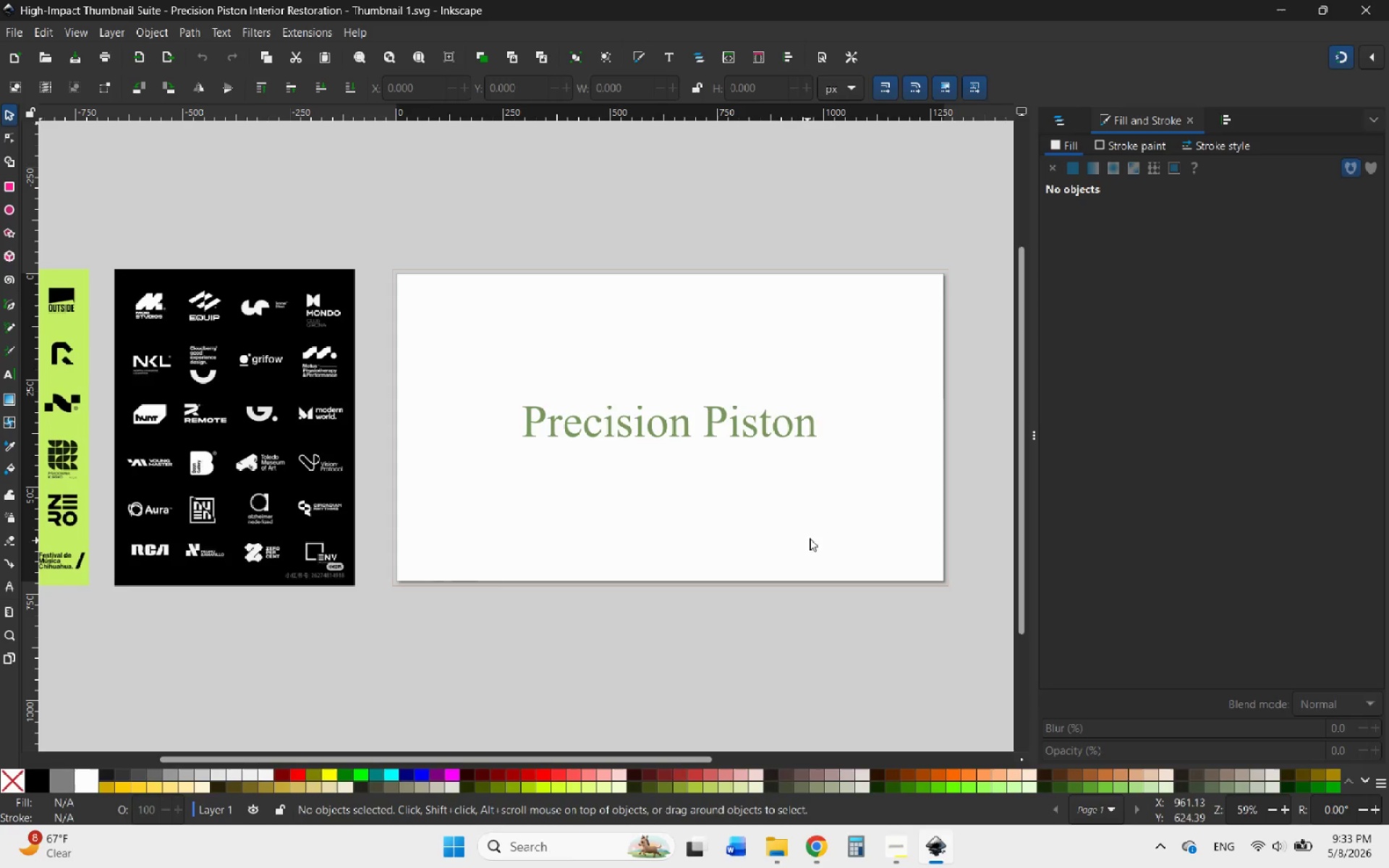 
left_click([688, 435])
 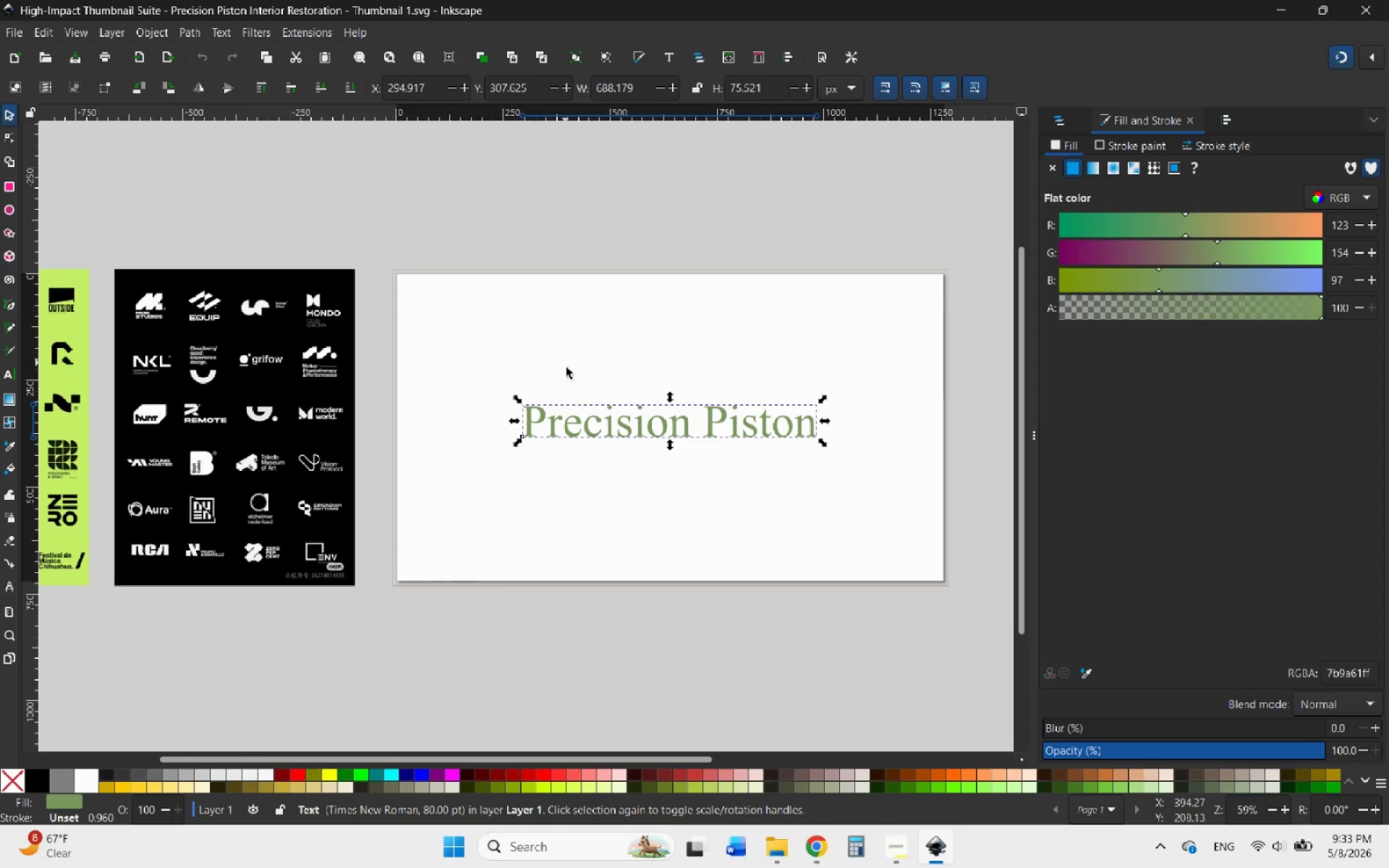 
double_click([588, 418])
 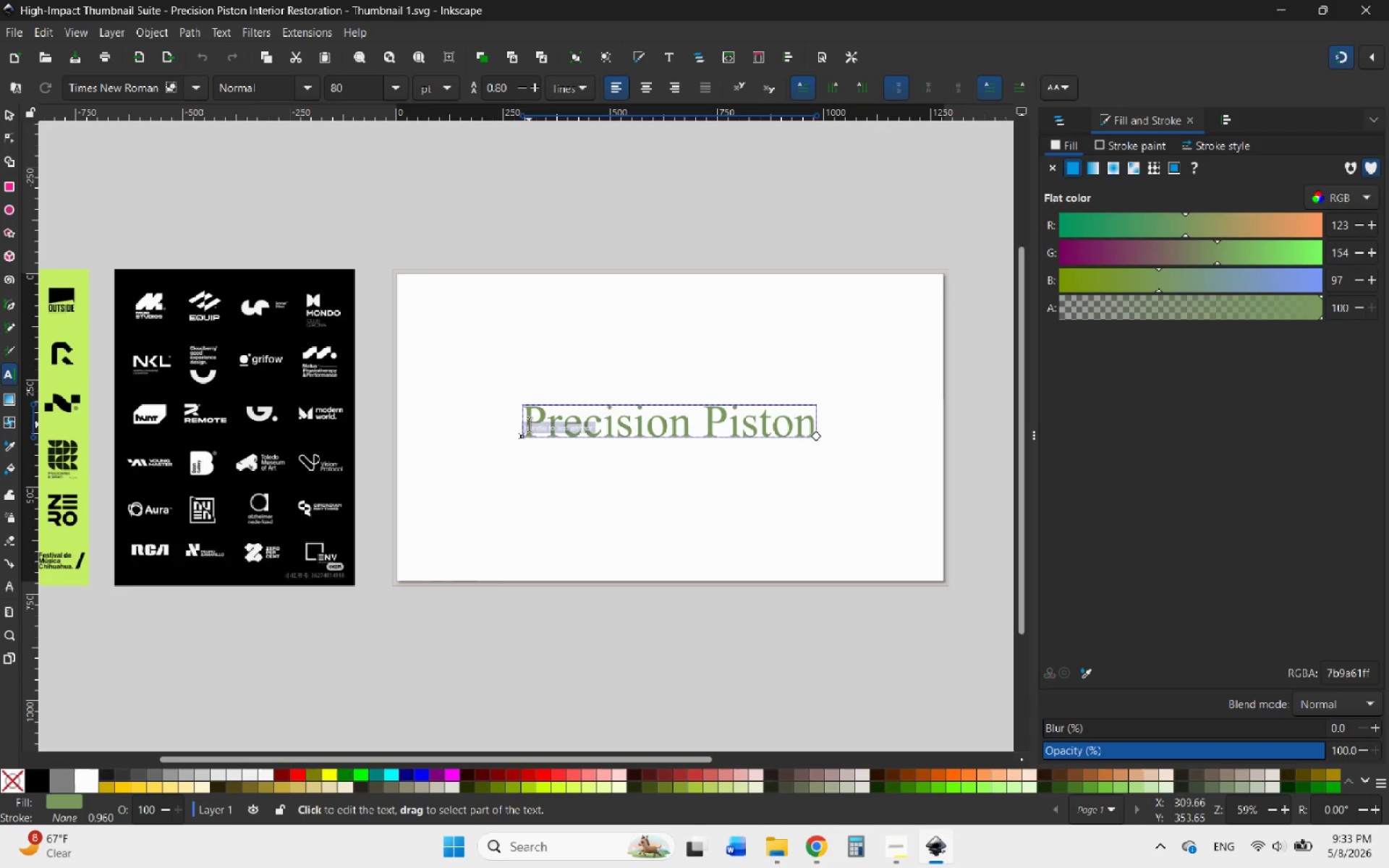 
left_click_drag(start_coordinate=[529, 425], to_coordinate=[880, 417])
 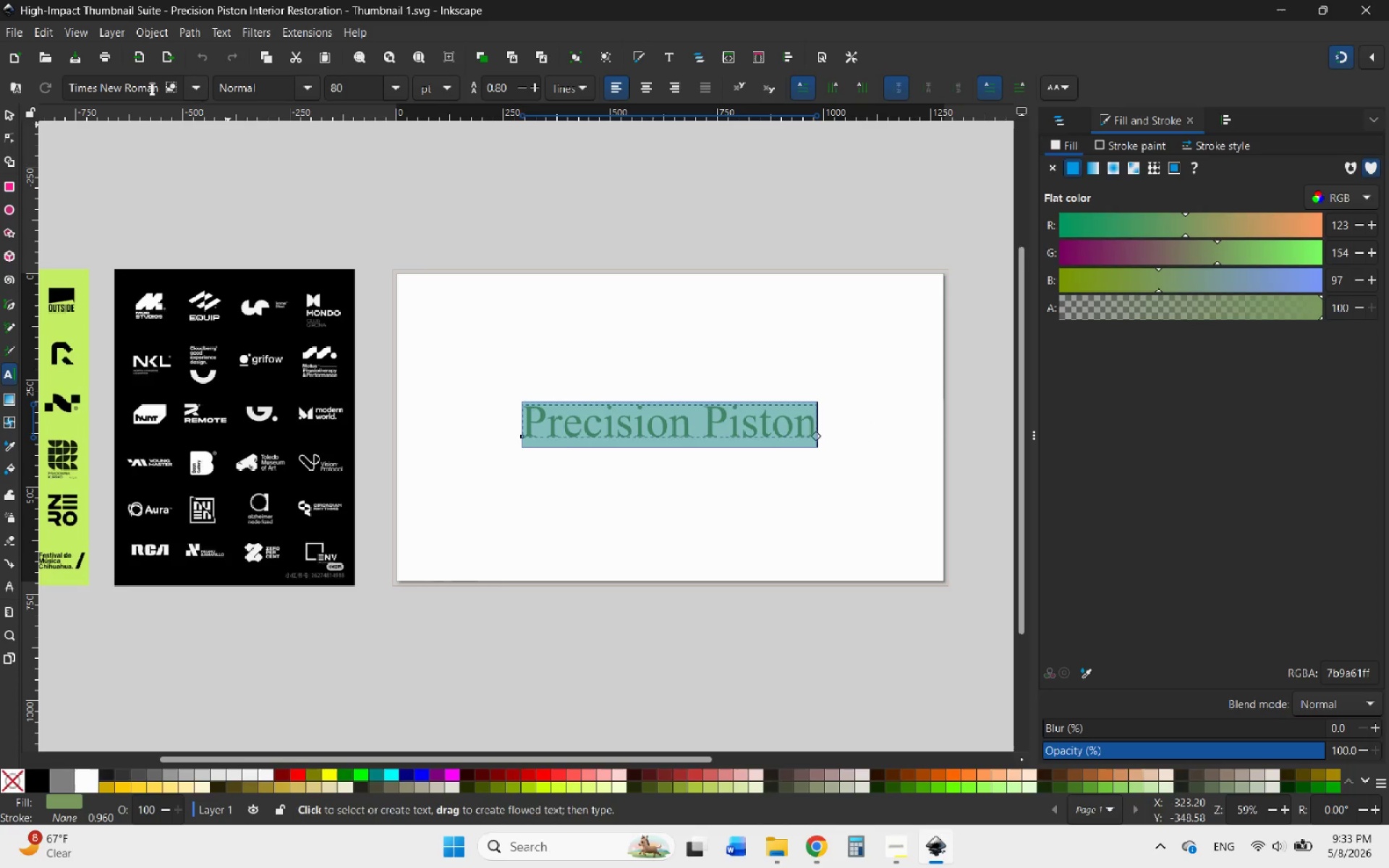 
left_click([194, 88])
 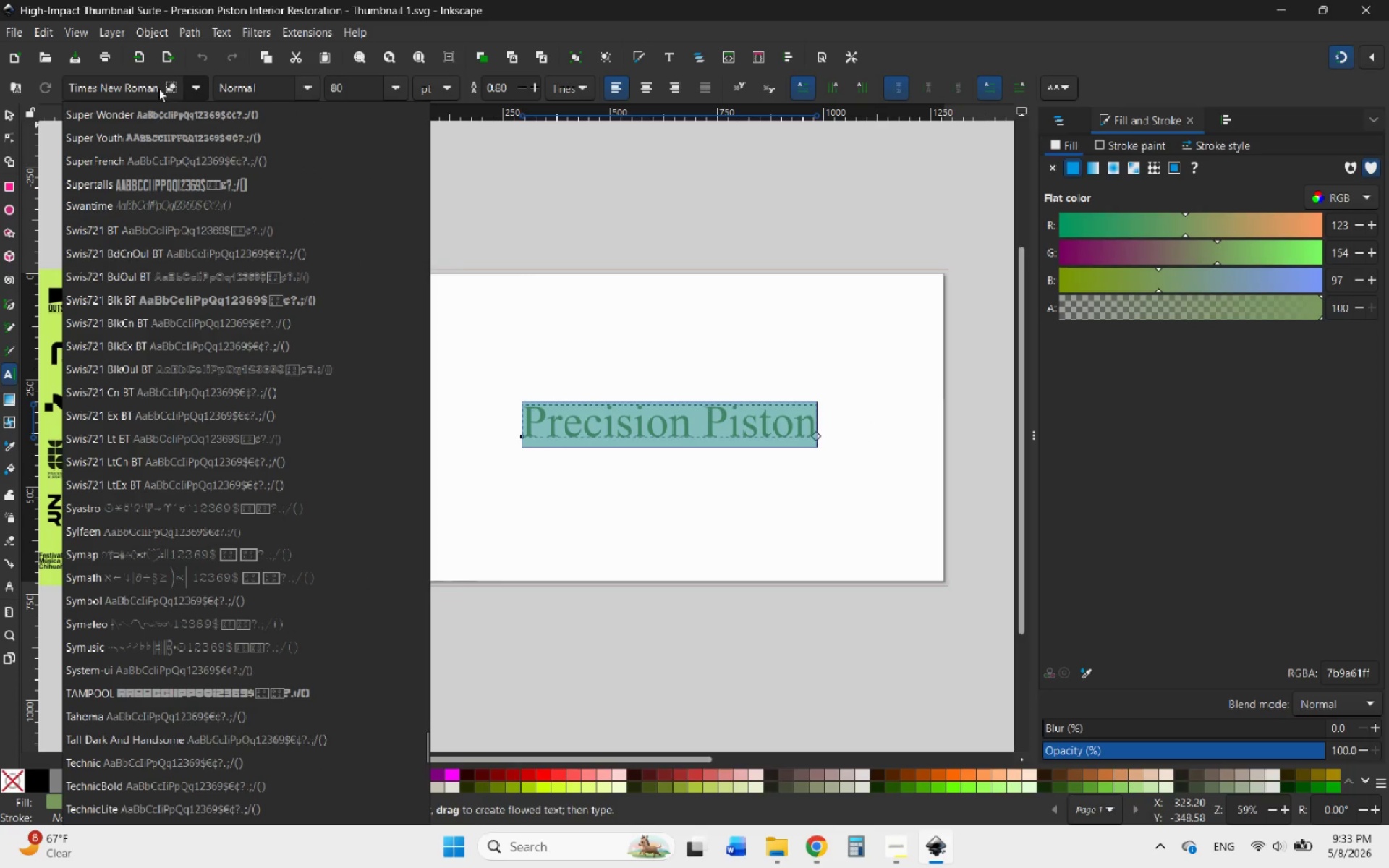 
left_click([158, 88])
 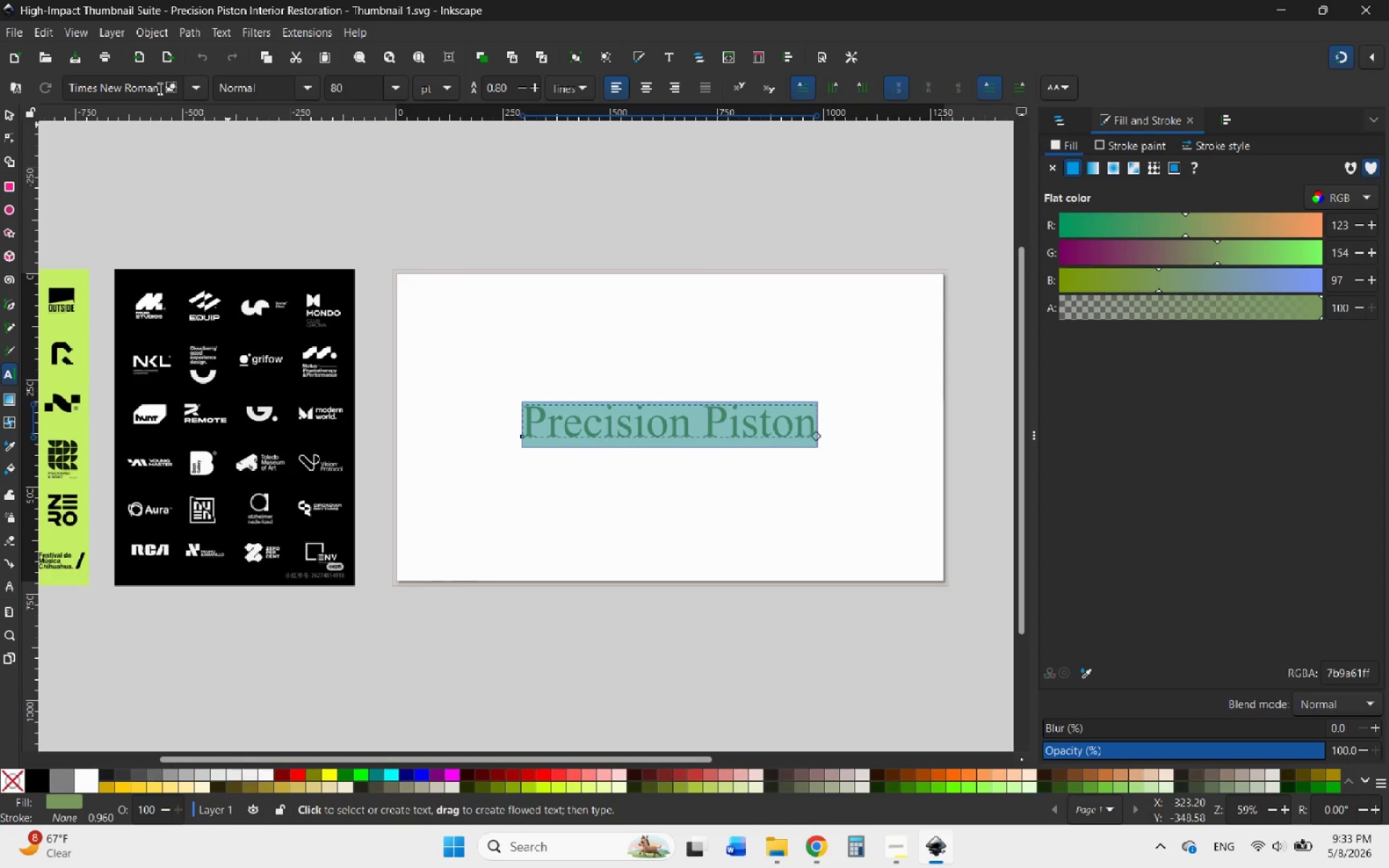 
left_click([158, 88])
 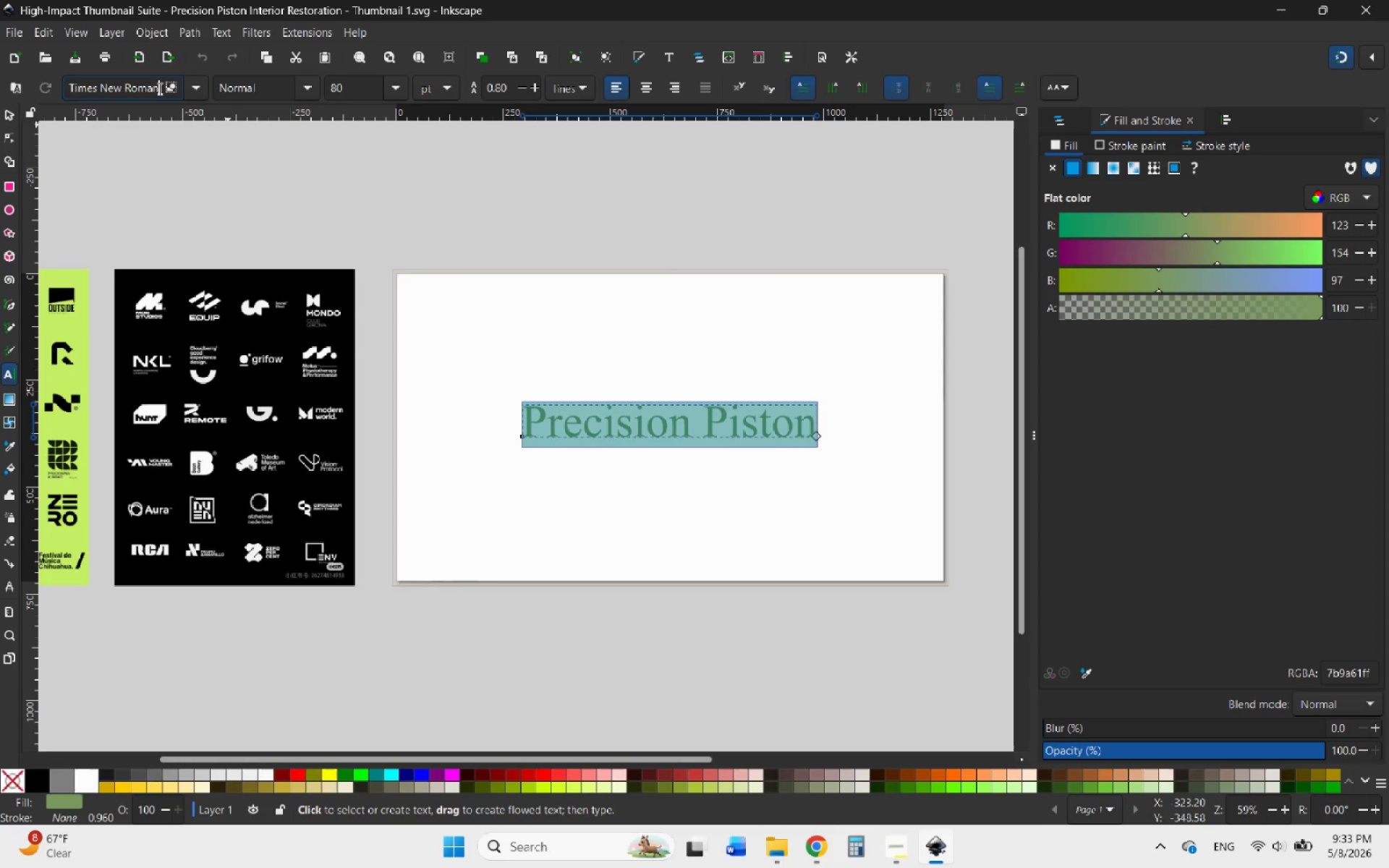 
left_click_drag(start_coordinate=[158, 88], to_coordinate=[46, 90])
 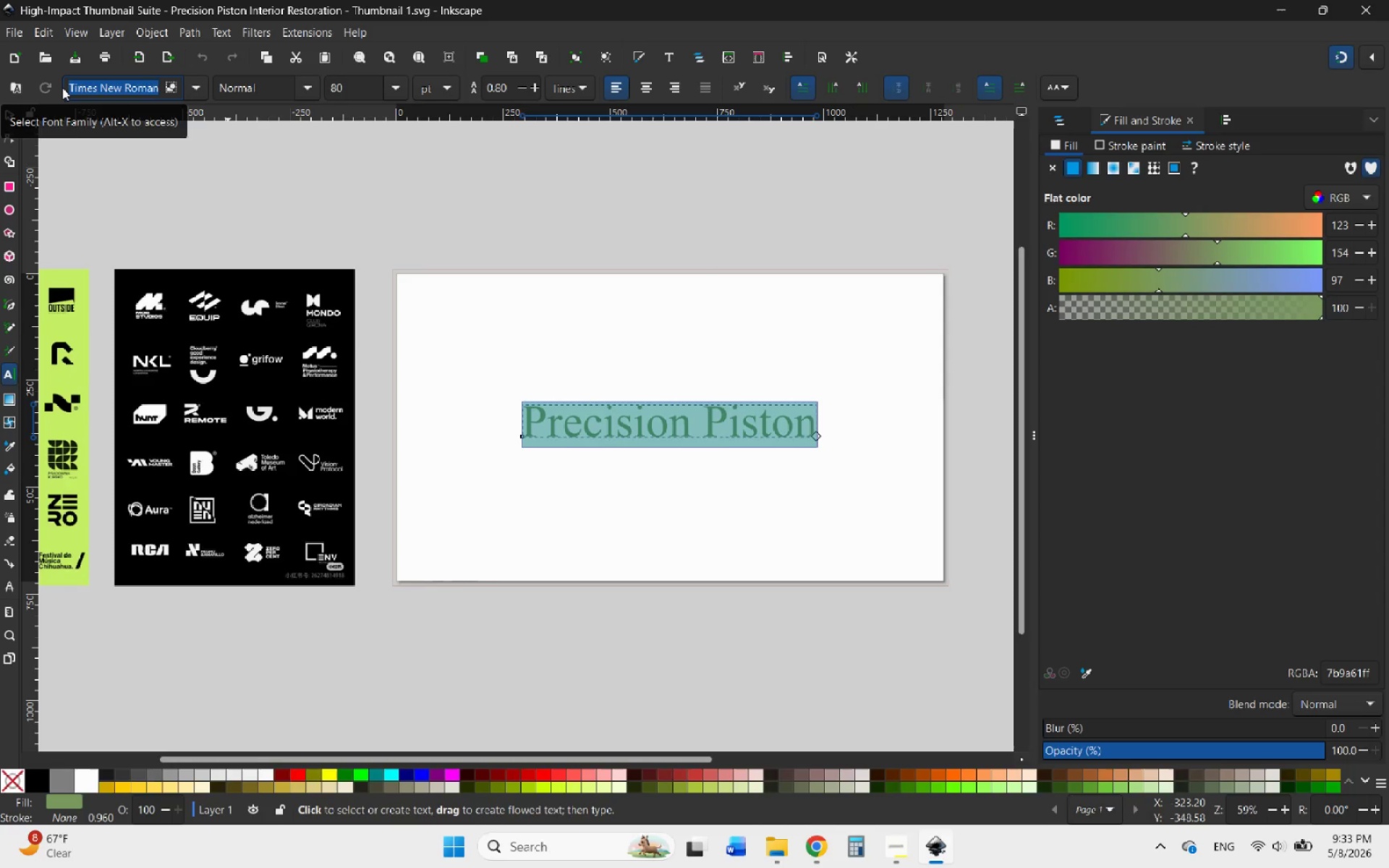 
type(druk)
 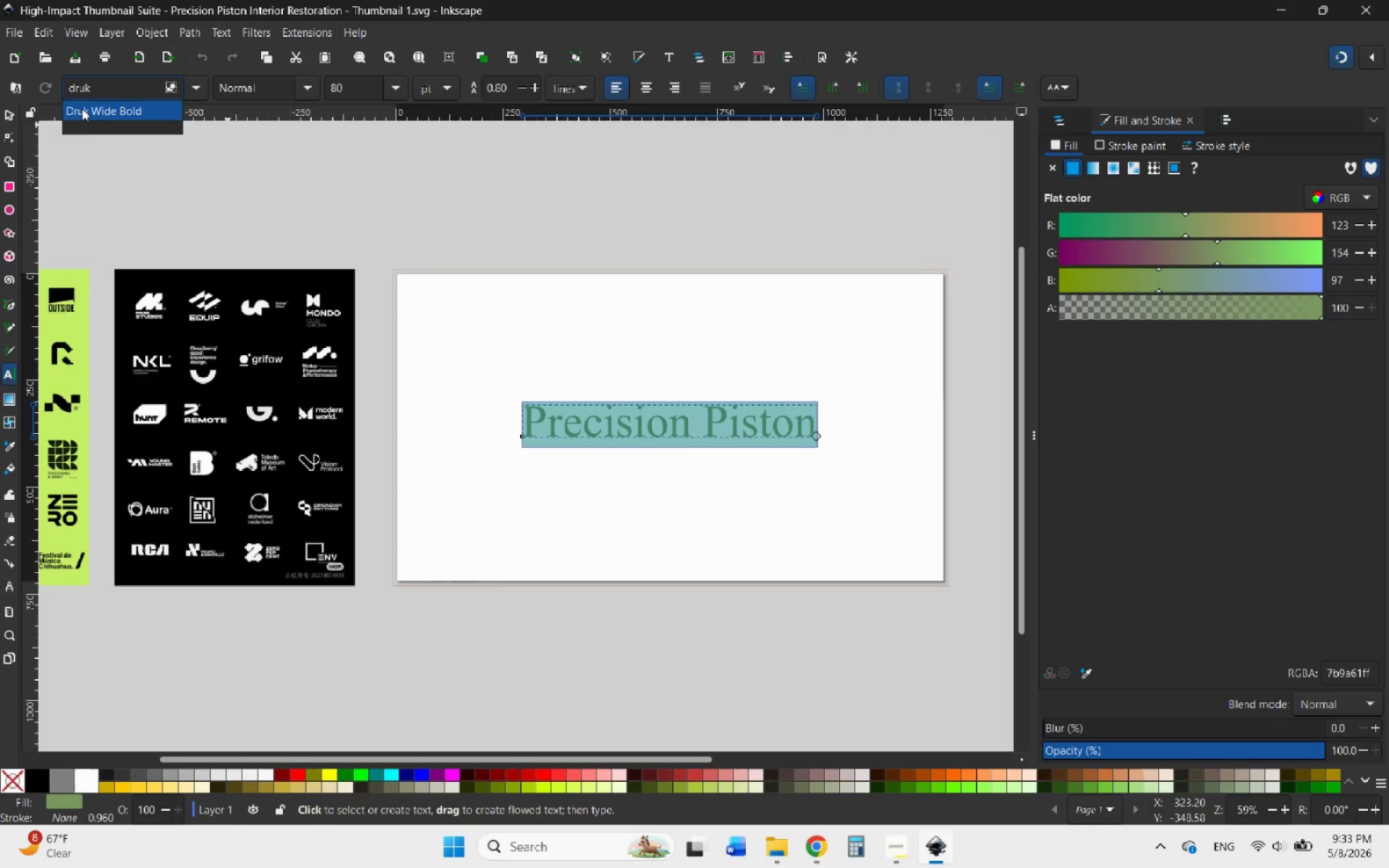 
left_click([87, 113])
 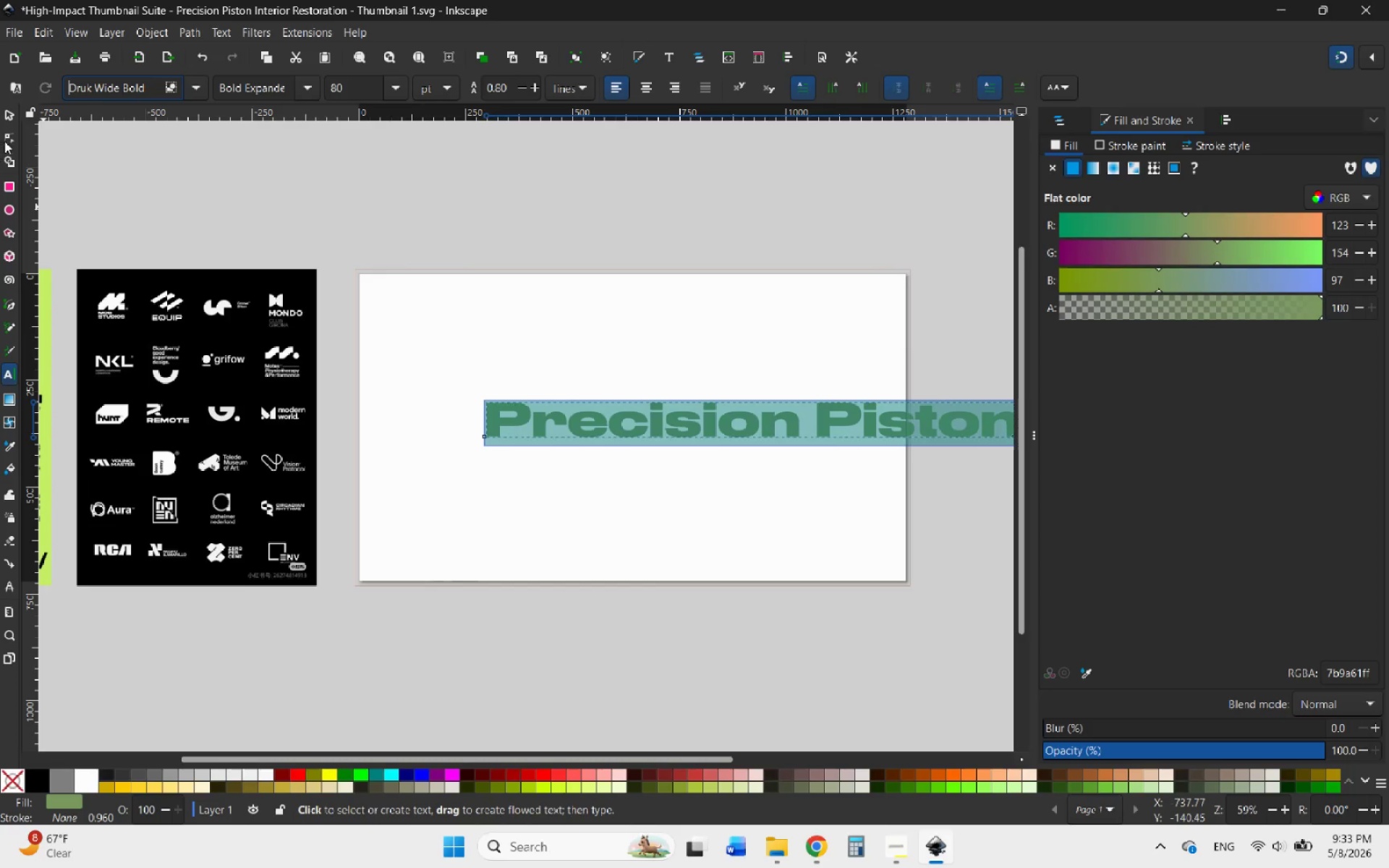 
left_click([11, 121])
 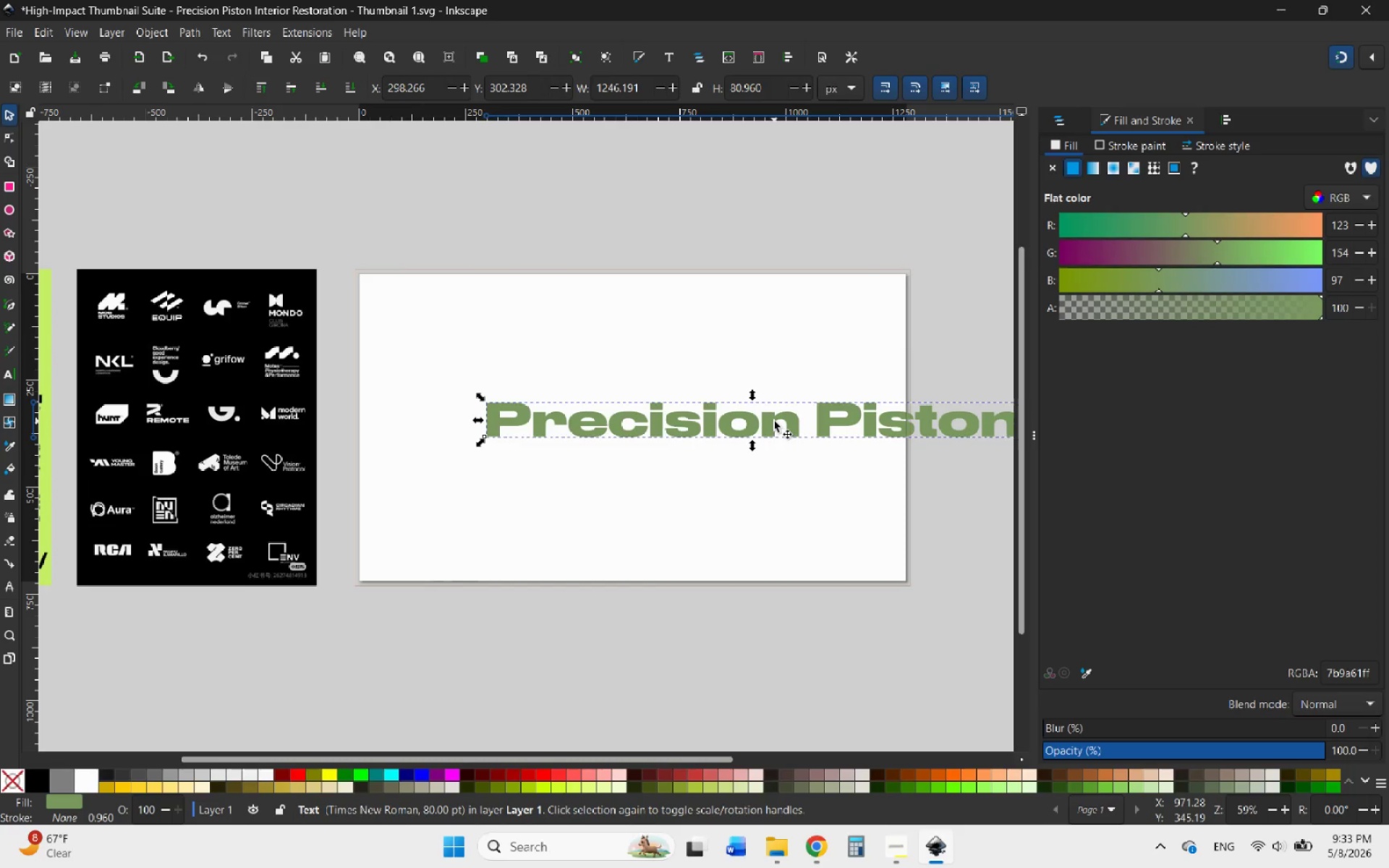 
left_click_drag(start_coordinate=[774, 421], to_coordinate=[676, 421])
 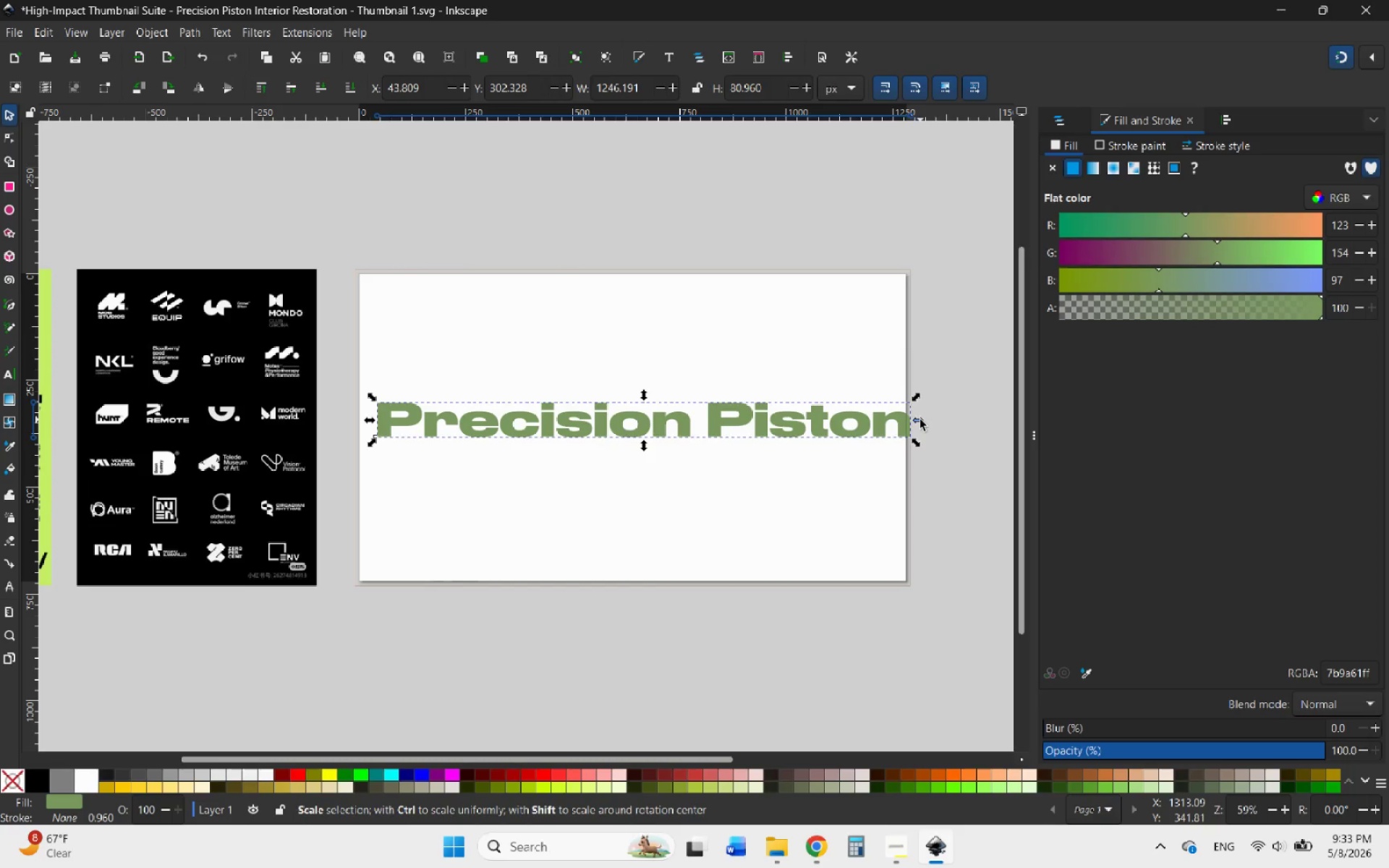 
left_click_drag(start_coordinate=[920, 420], to_coordinate=[793, 431])
 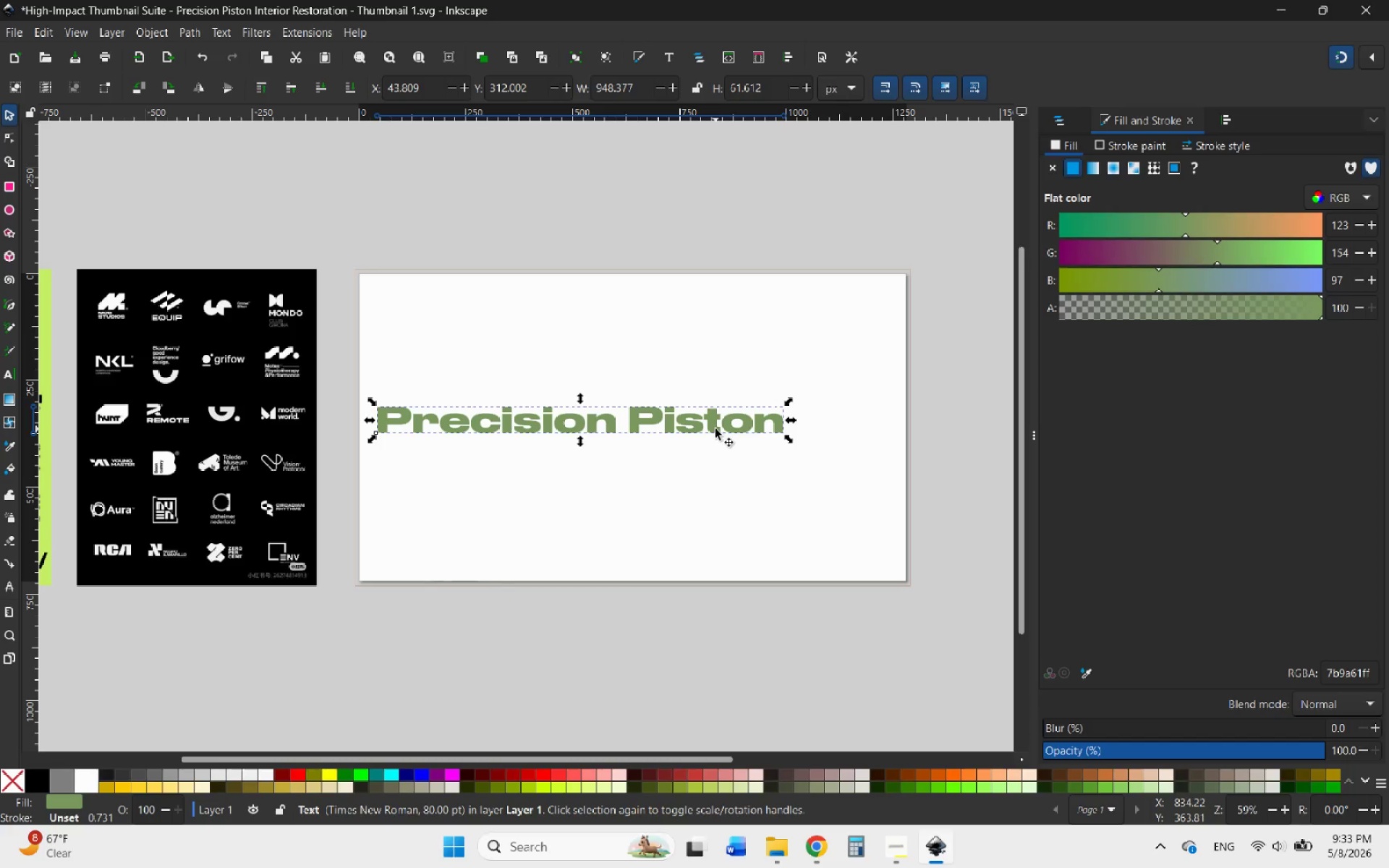 
hold_key(key=ControlLeft, duration=1.89)
 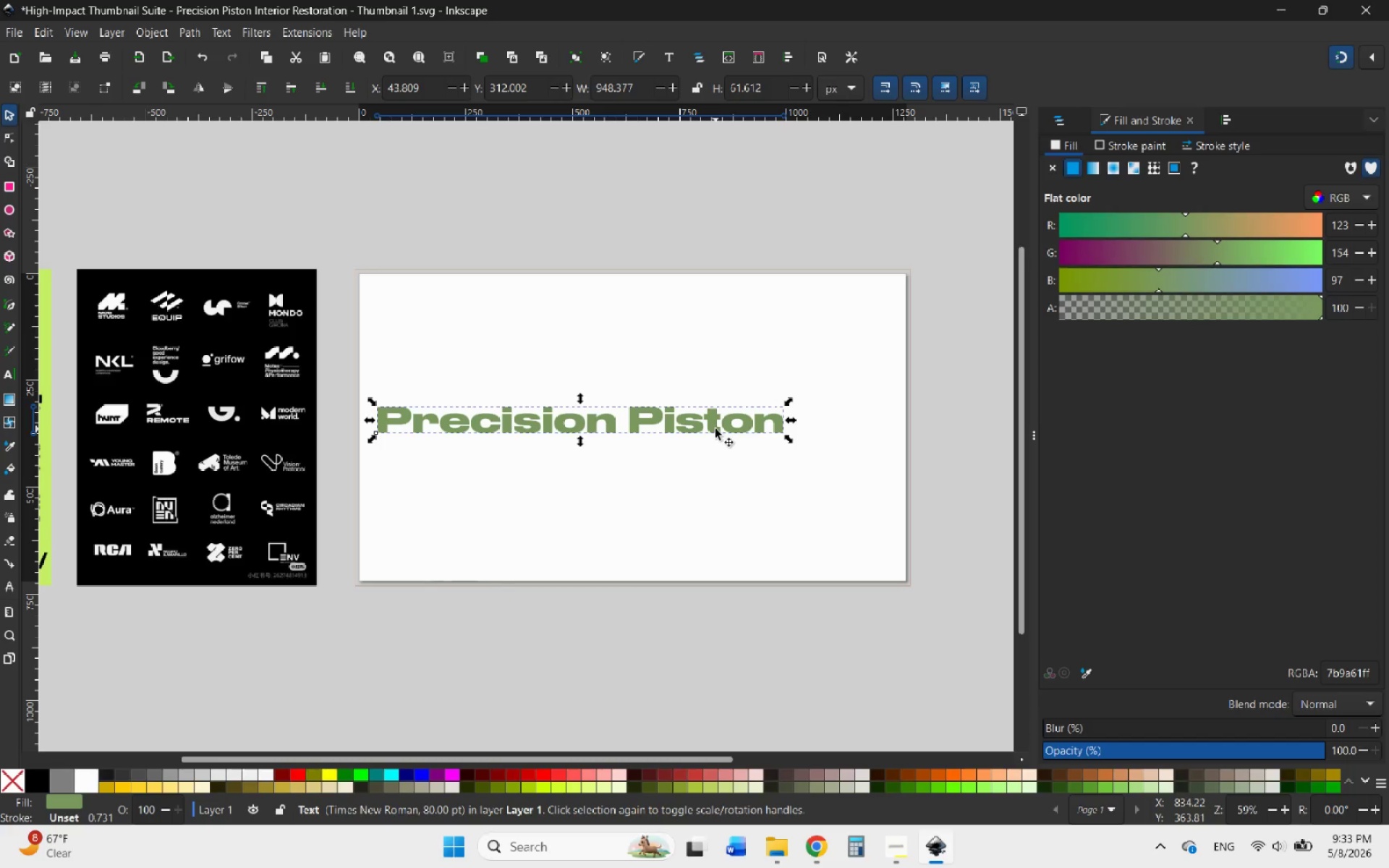 
left_click_drag(start_coordinate=[715, 429], to_coordinate=[775, 370])
 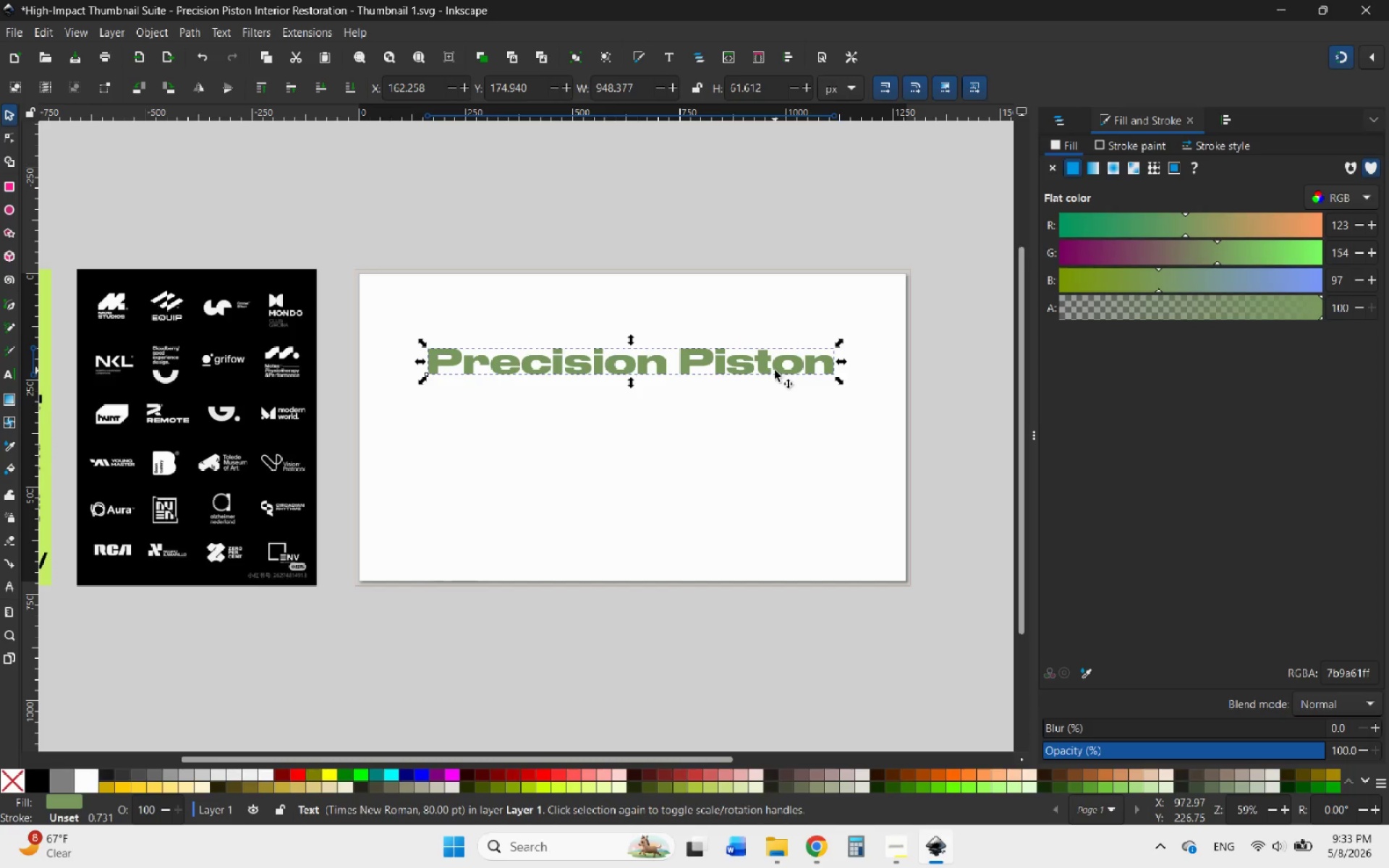 
right_click([775, 370])
 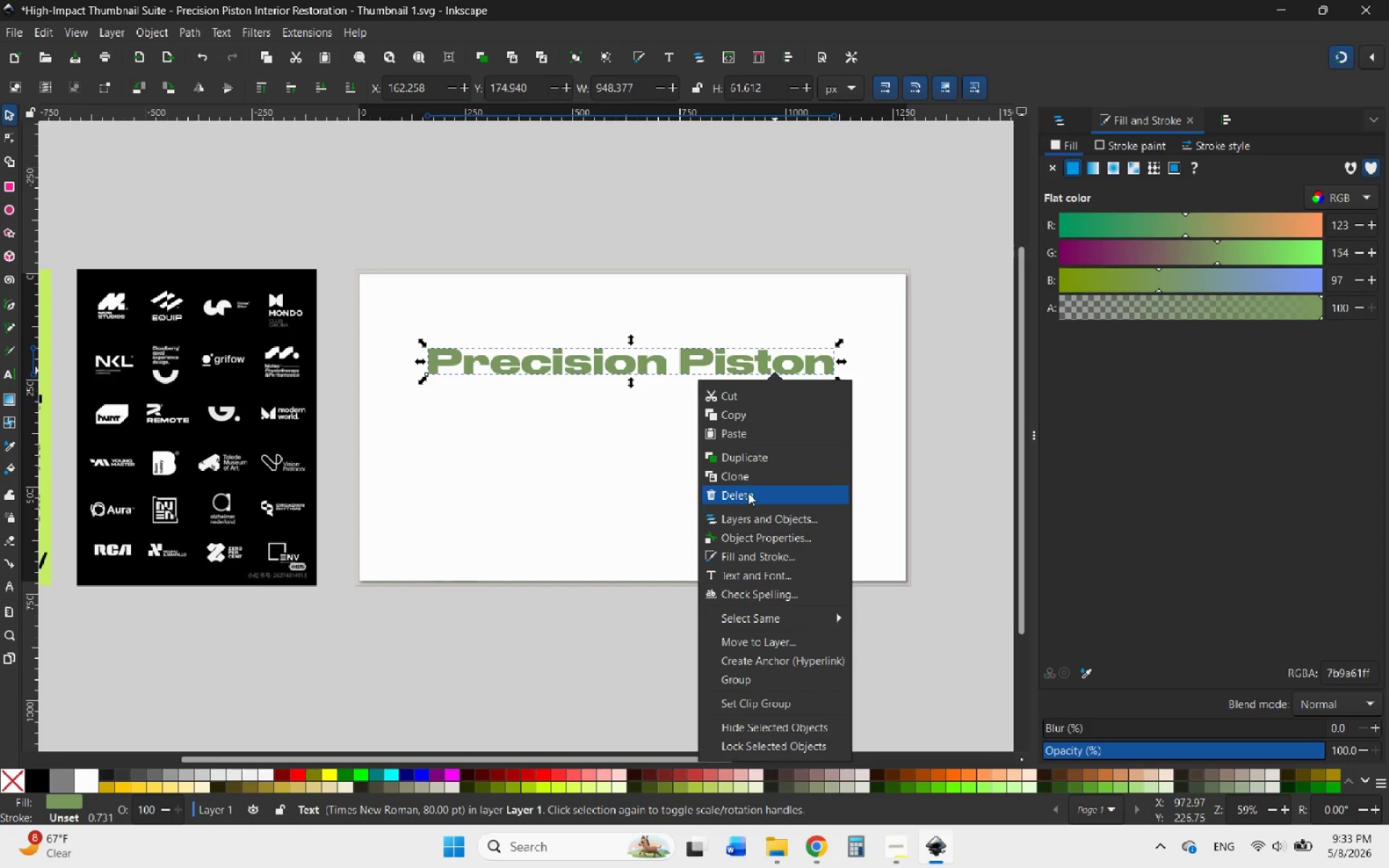 
left_click([748, 464])
 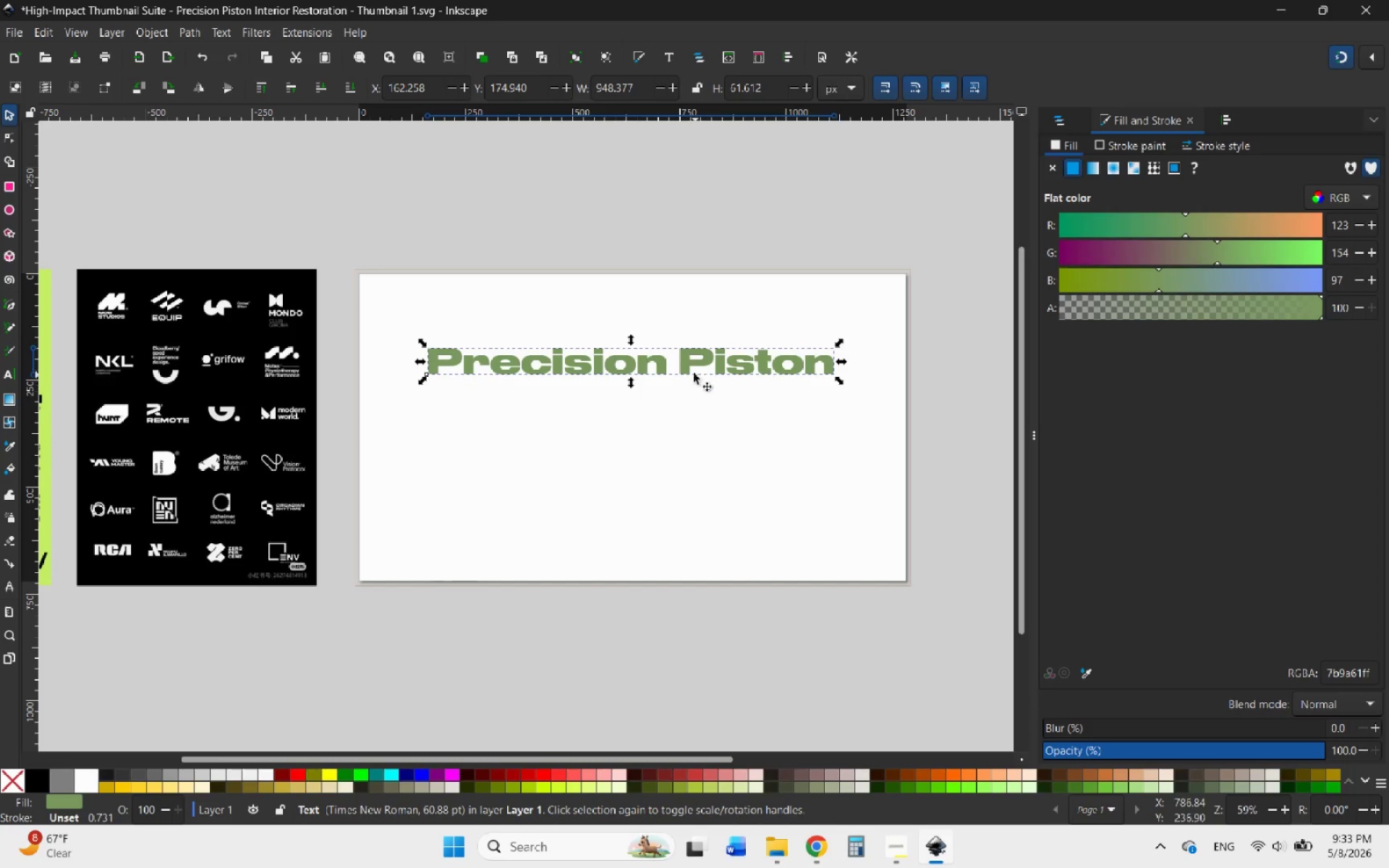 
left_click_drag(start_coordinate=[687, 367], to_coordinate=[677, 454])
 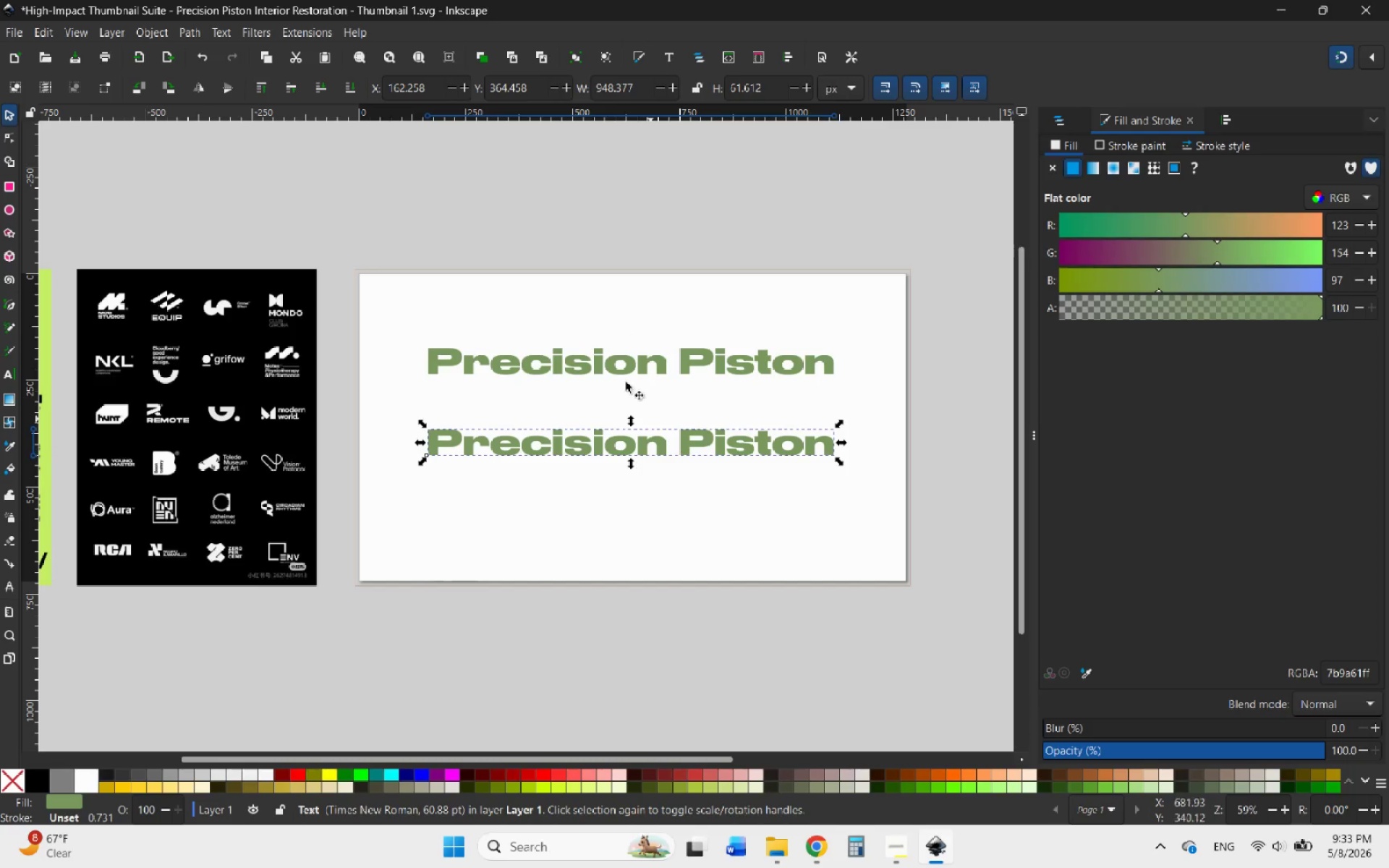 
hold_key(key=ControlLeft, duration=1.34)
 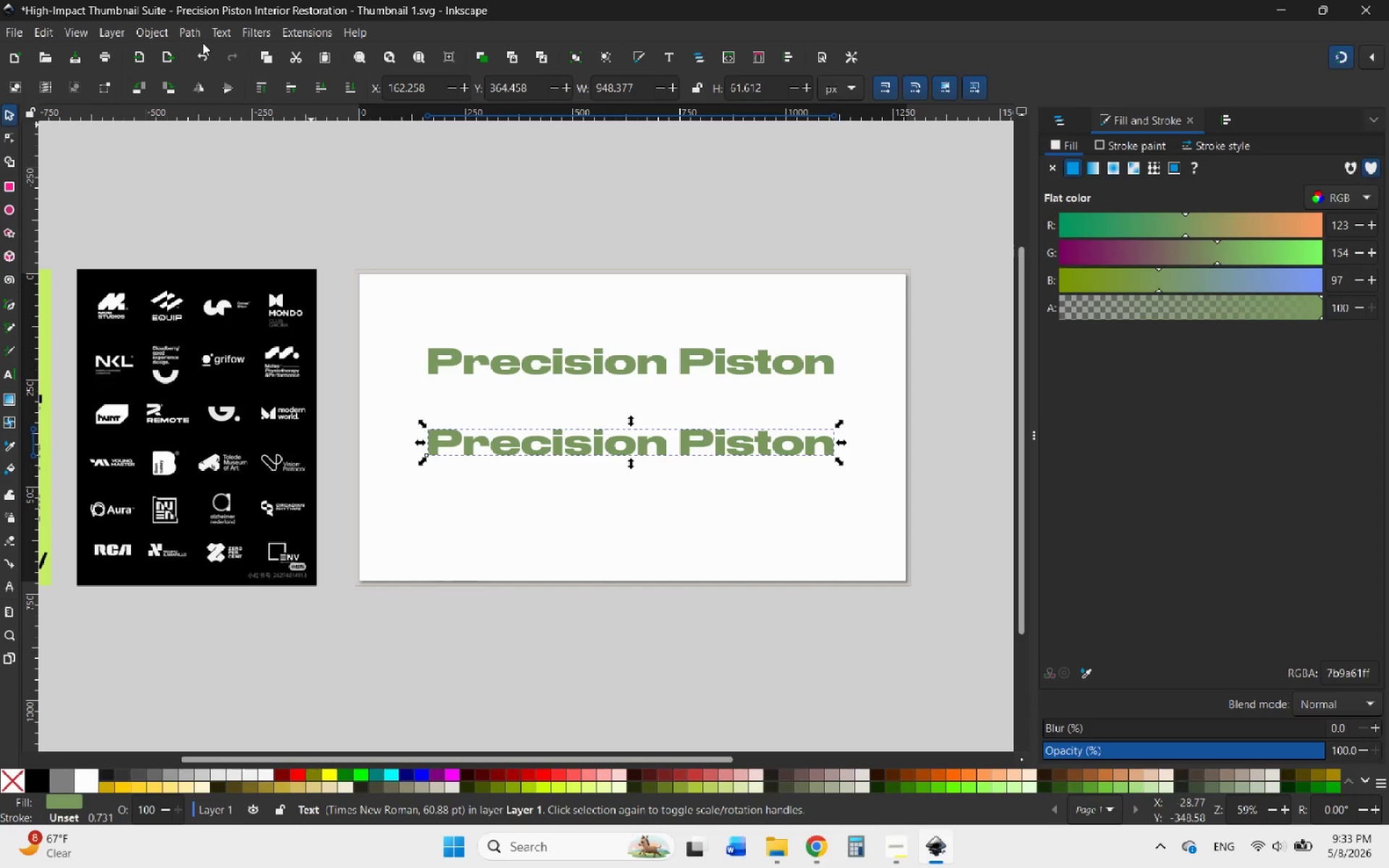 
left_click([188, 36])
 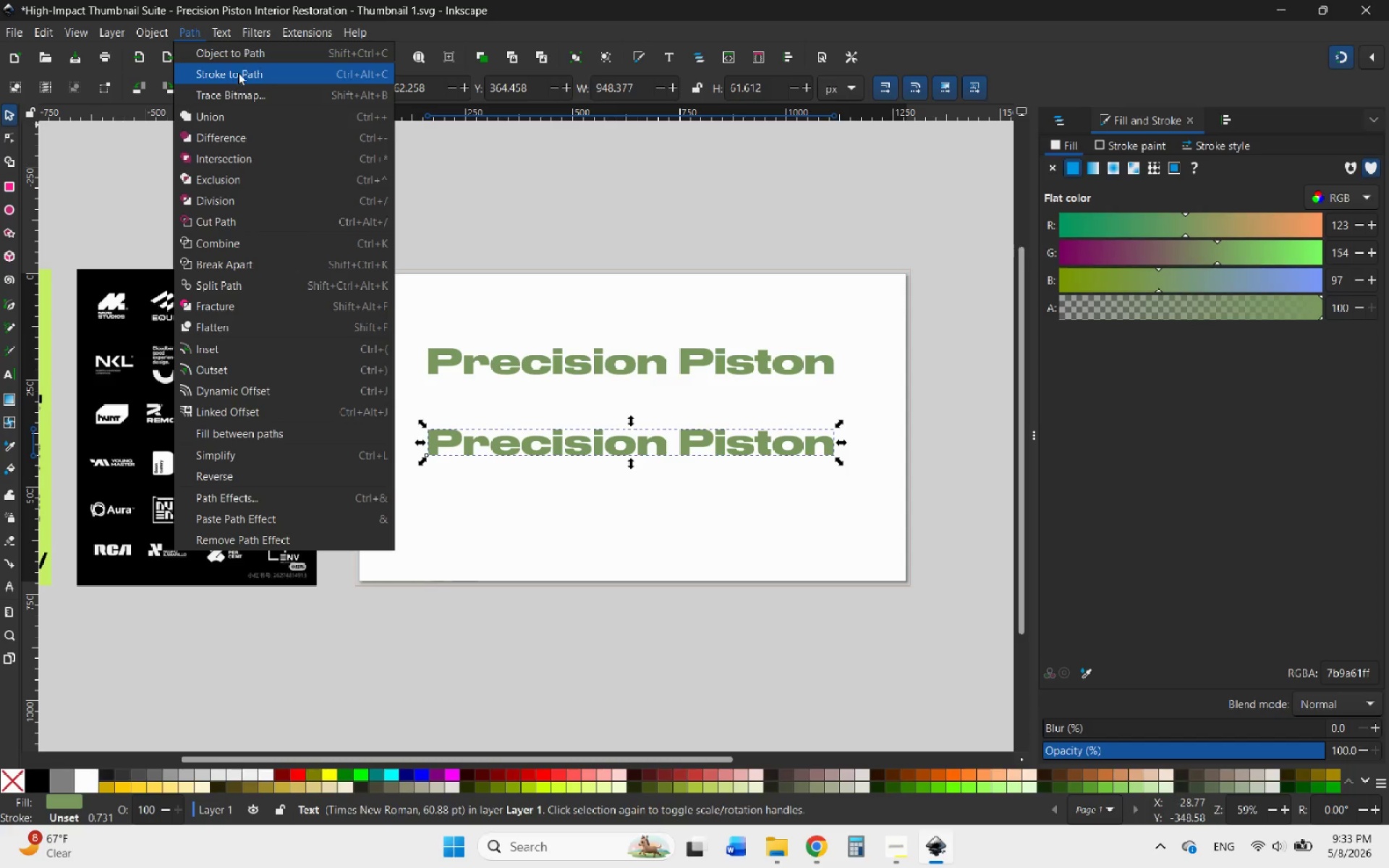 
left_click([248, 54])
 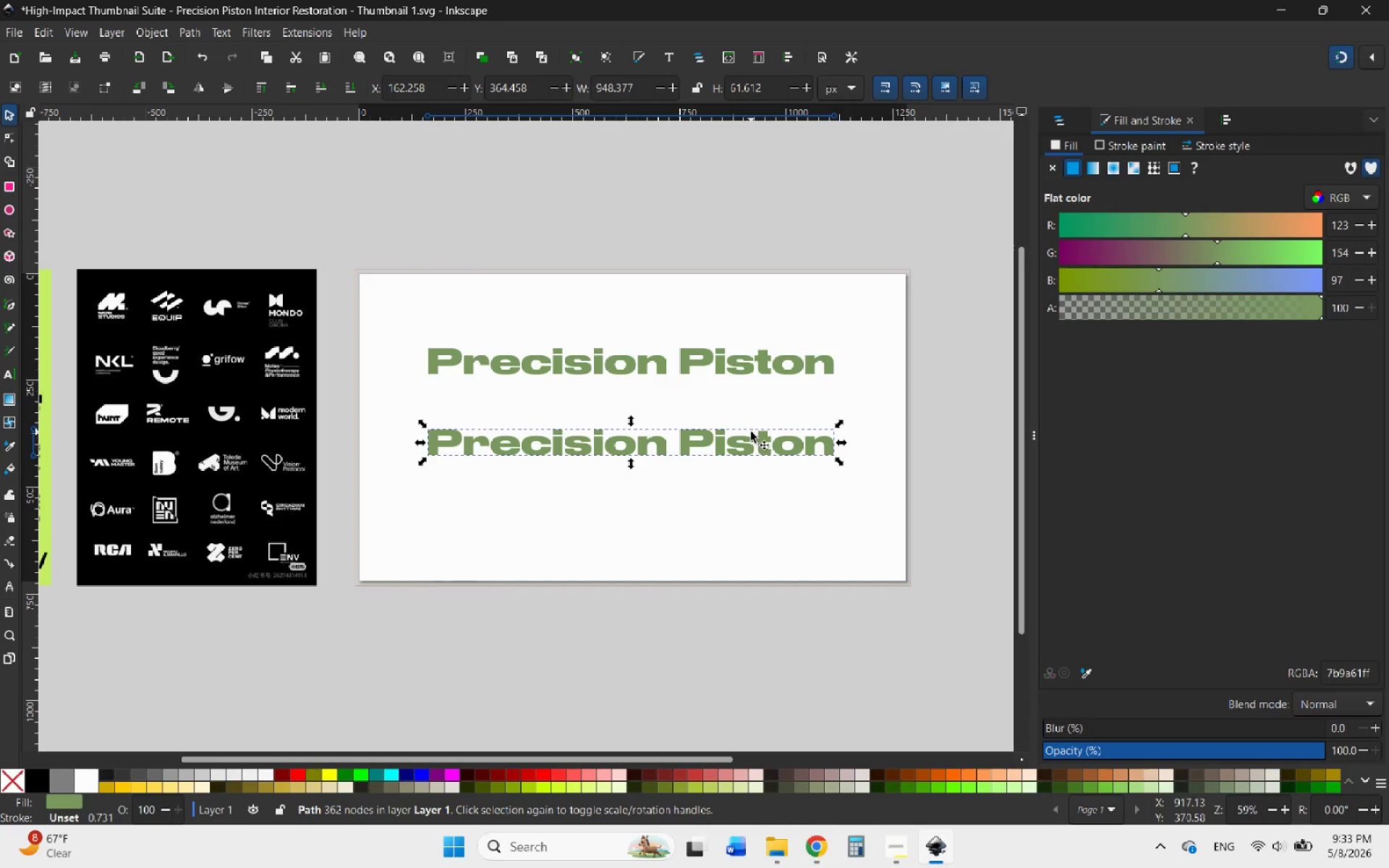 
left_click([710, 498])
 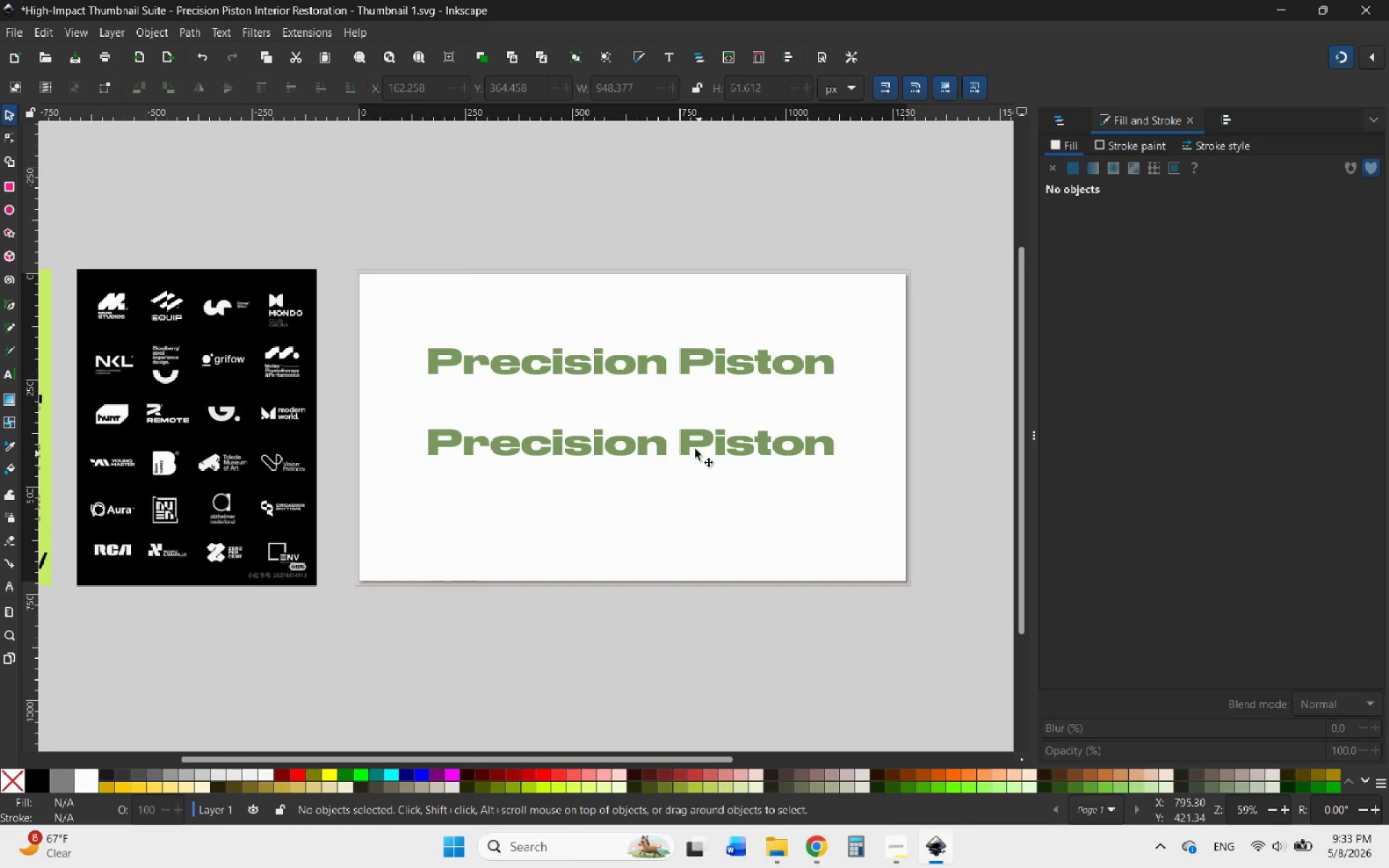 
left_click([695, 448])
 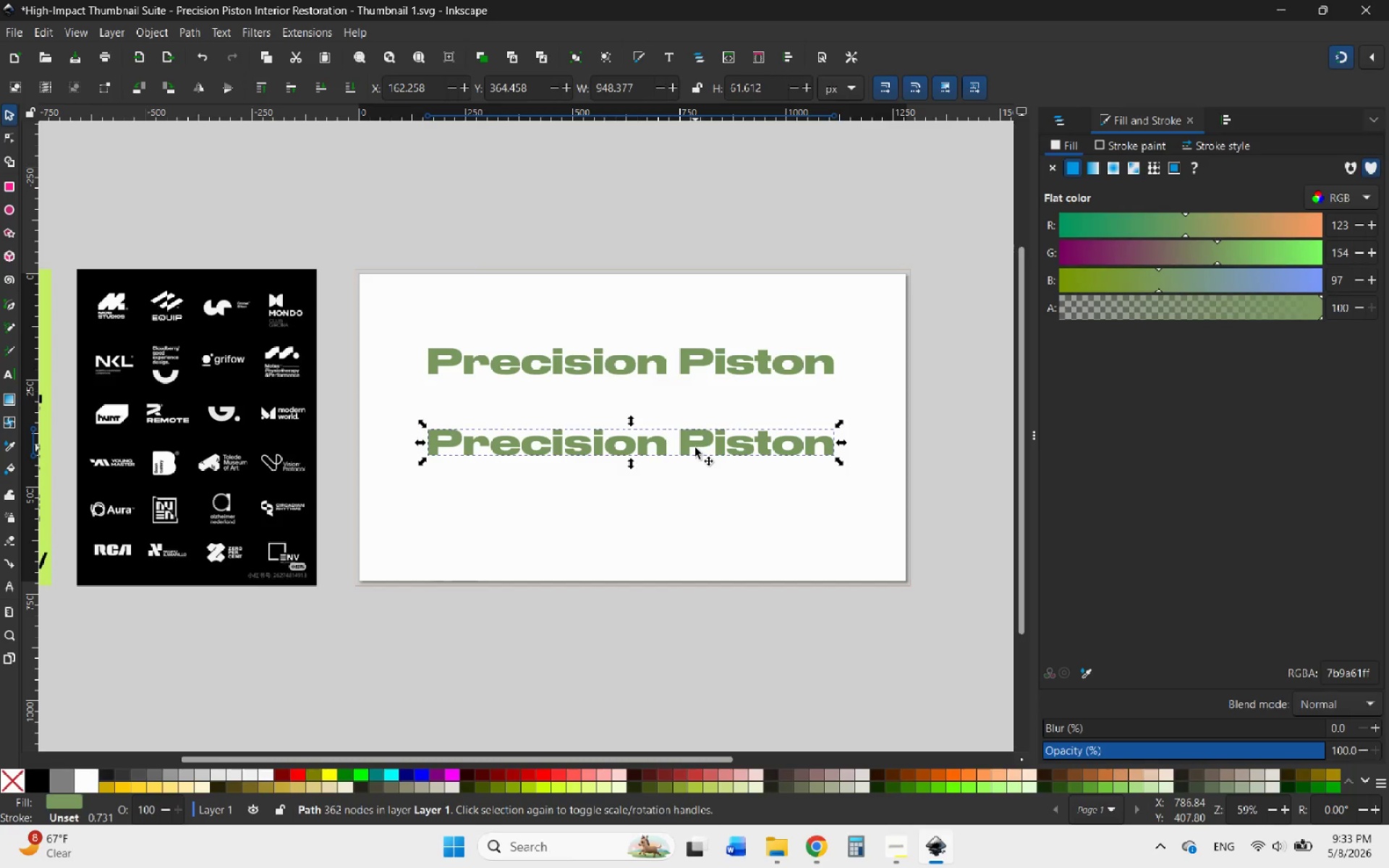 
right_click([695, 448])
 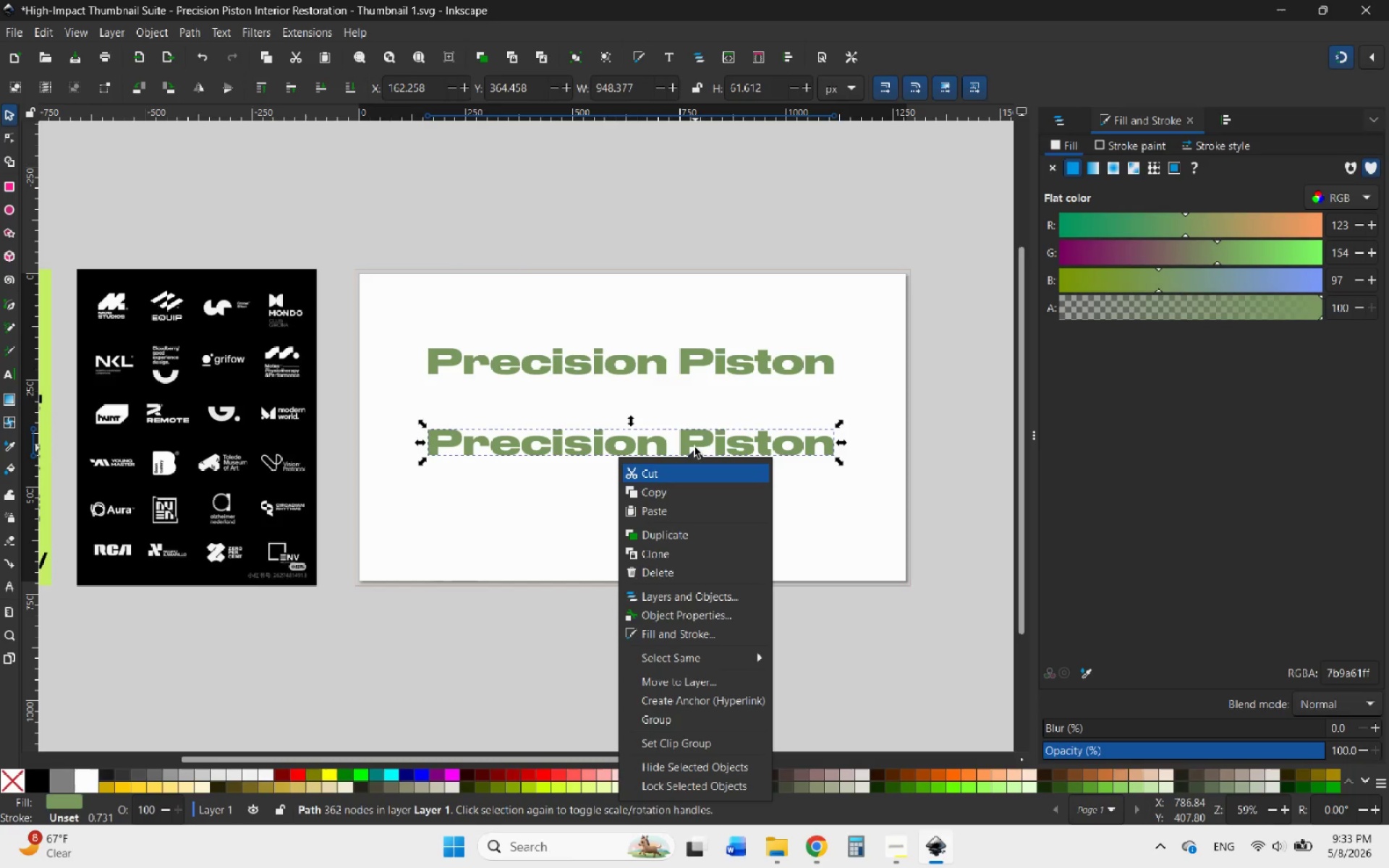 
left_click([786, 391])
 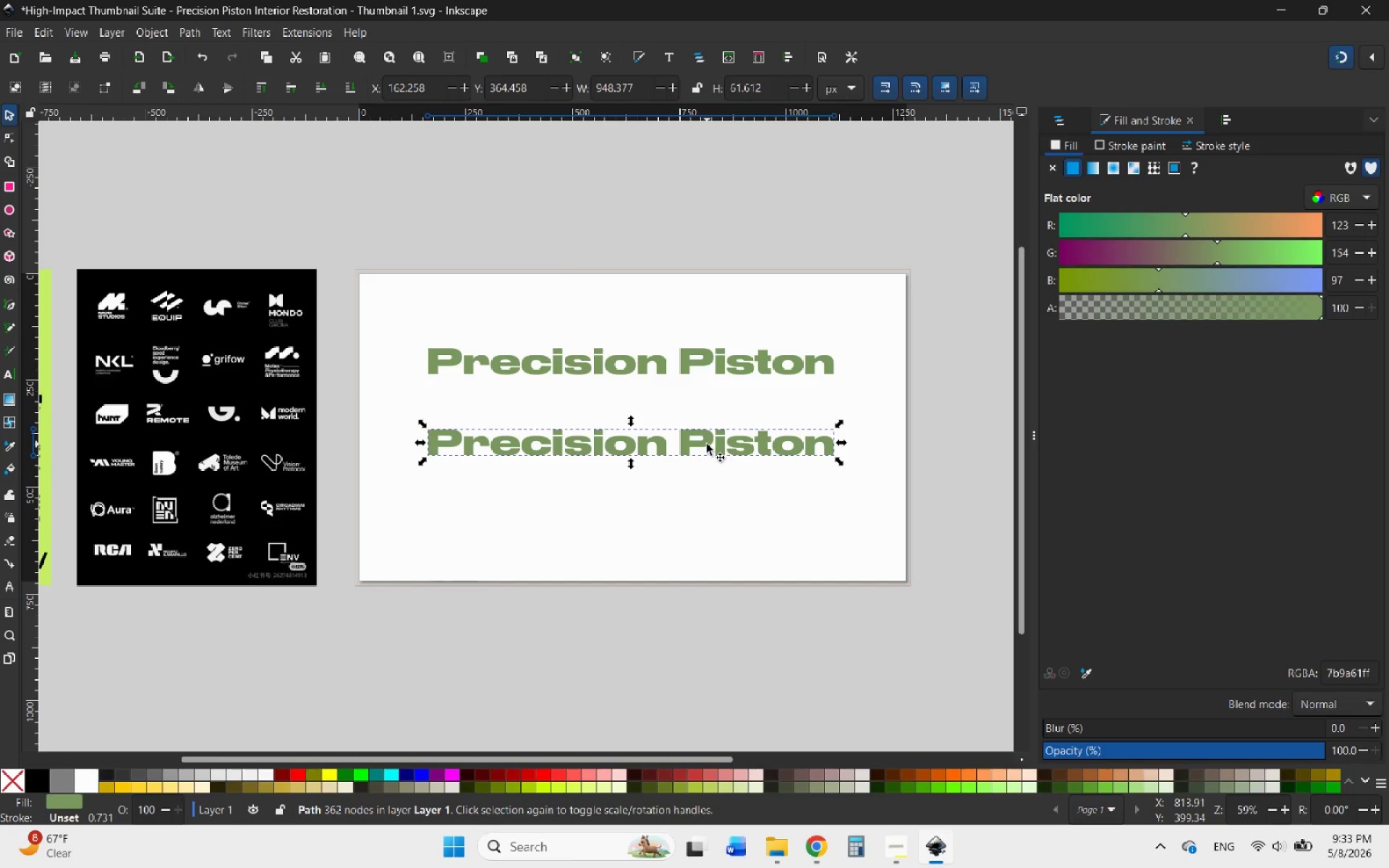 
double_click([707, 444])
 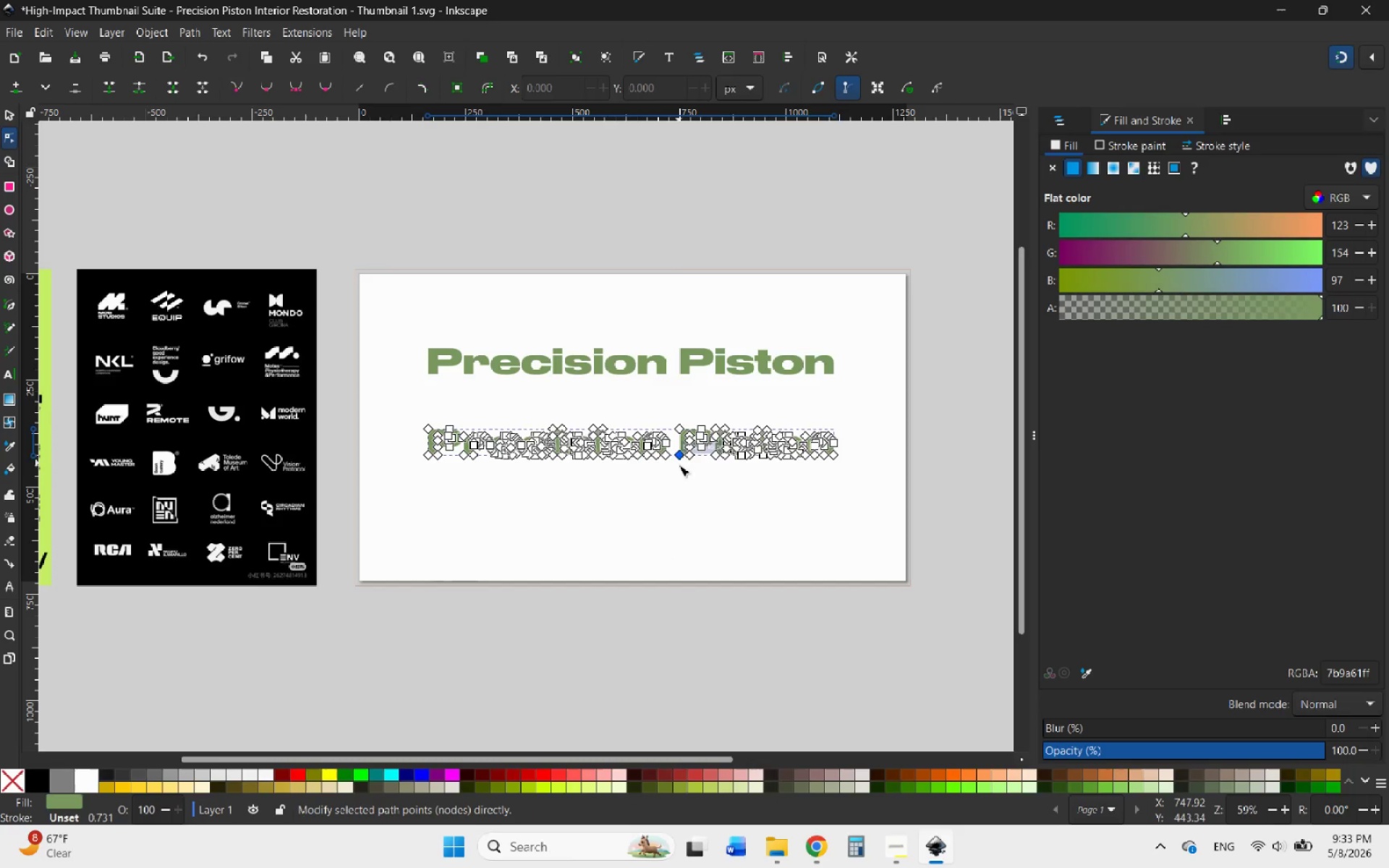 
hold_key(key=ControlLeft, duration=1.0)
scroll: coordinate [703, 451], scroll_direction: up, amount: 5.0
 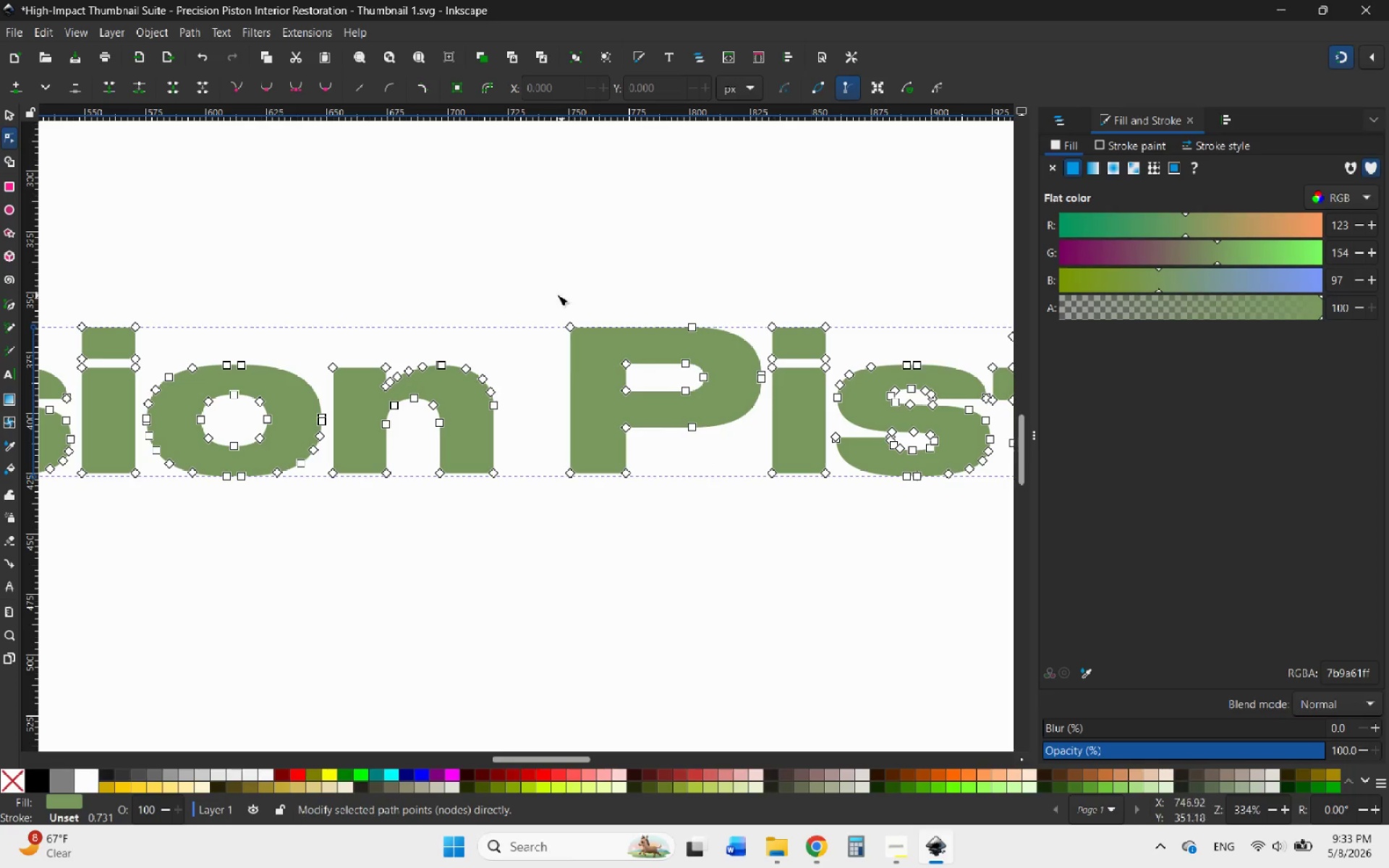 
left_click_drag(start_coordinate=[546, 292], to_coordinate=[767, 525])
 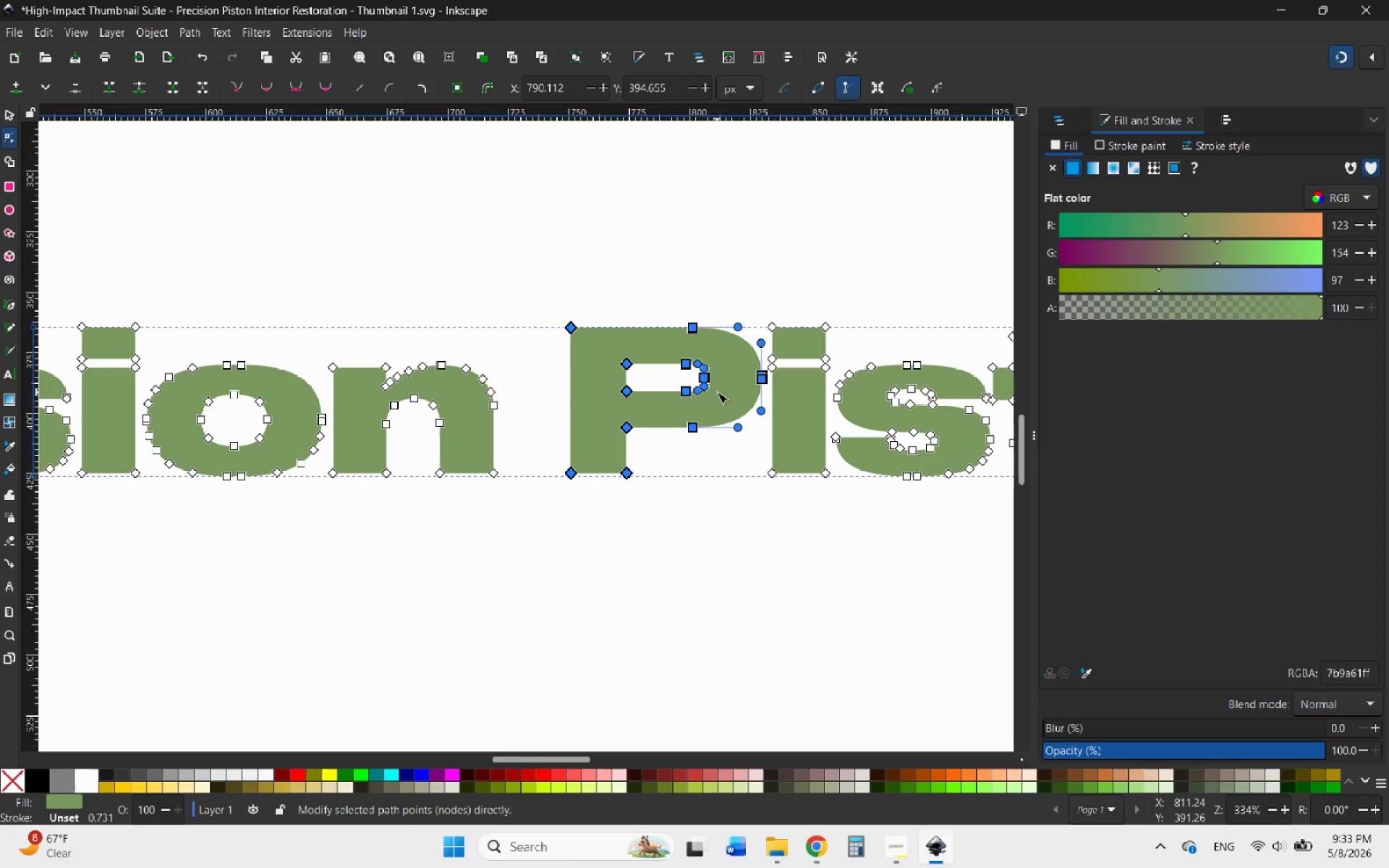 
key(Control+X)
 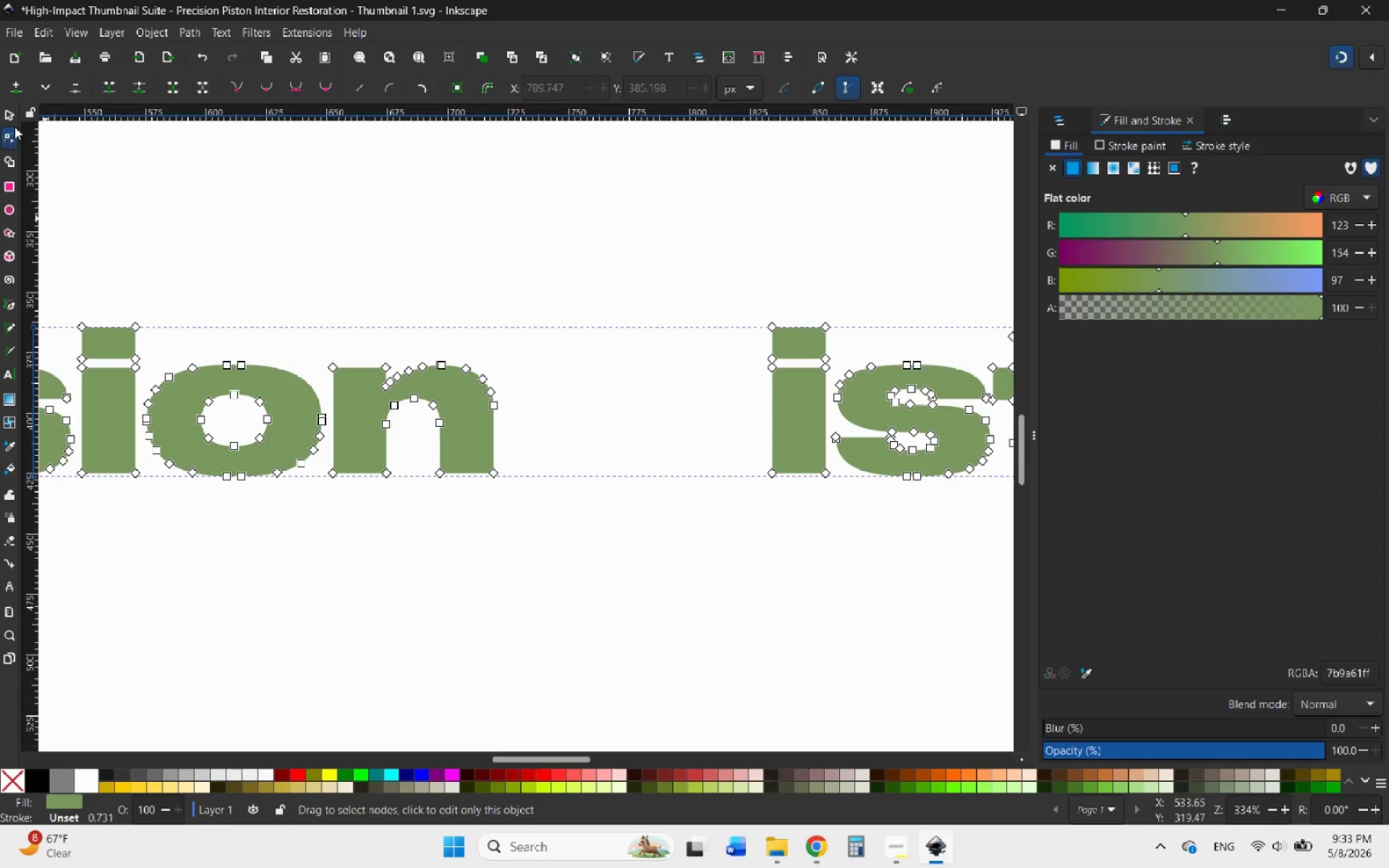 
left_click([8, 114])
 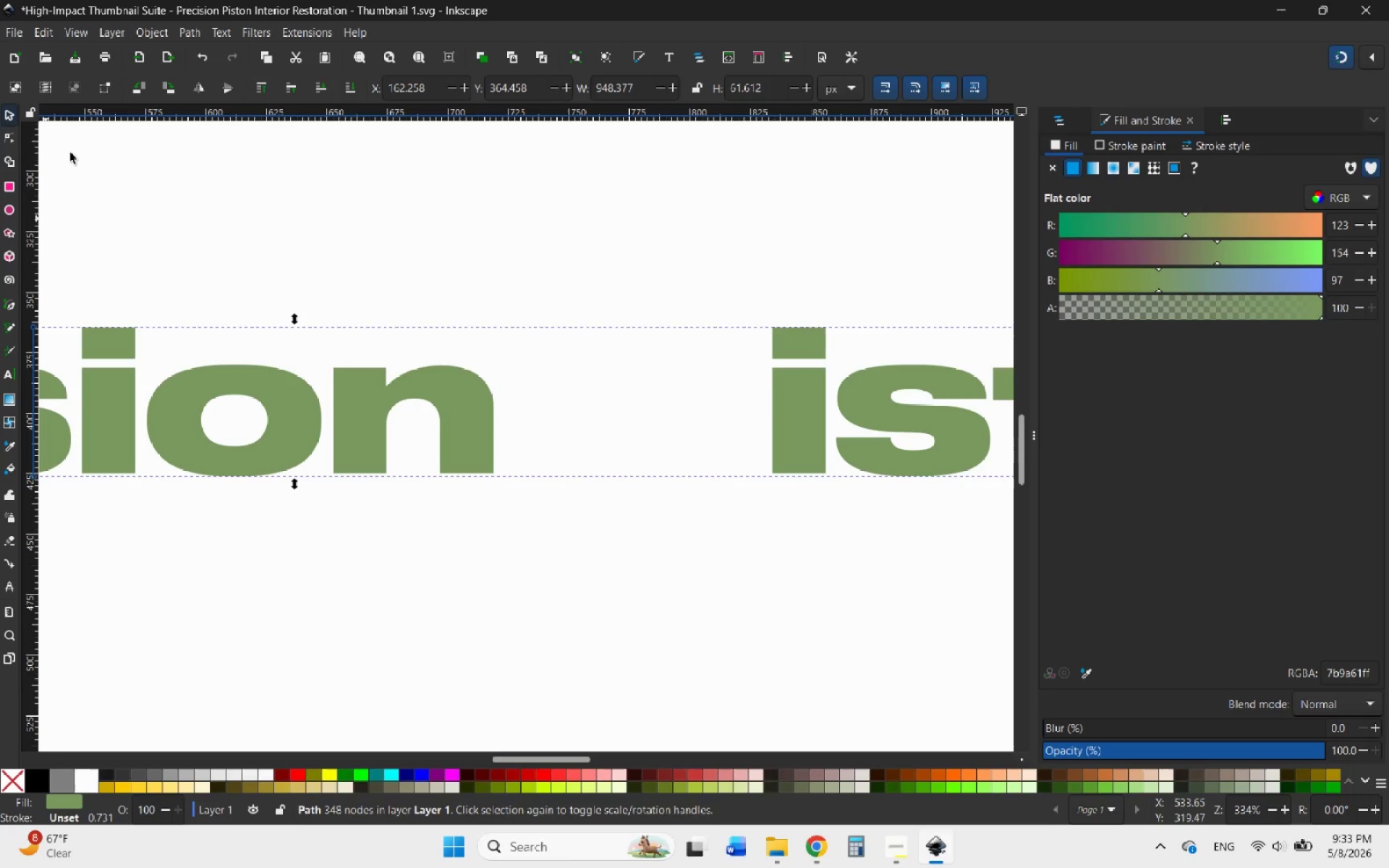 
hold_key(key=ControlLeft, duration=0.41)
 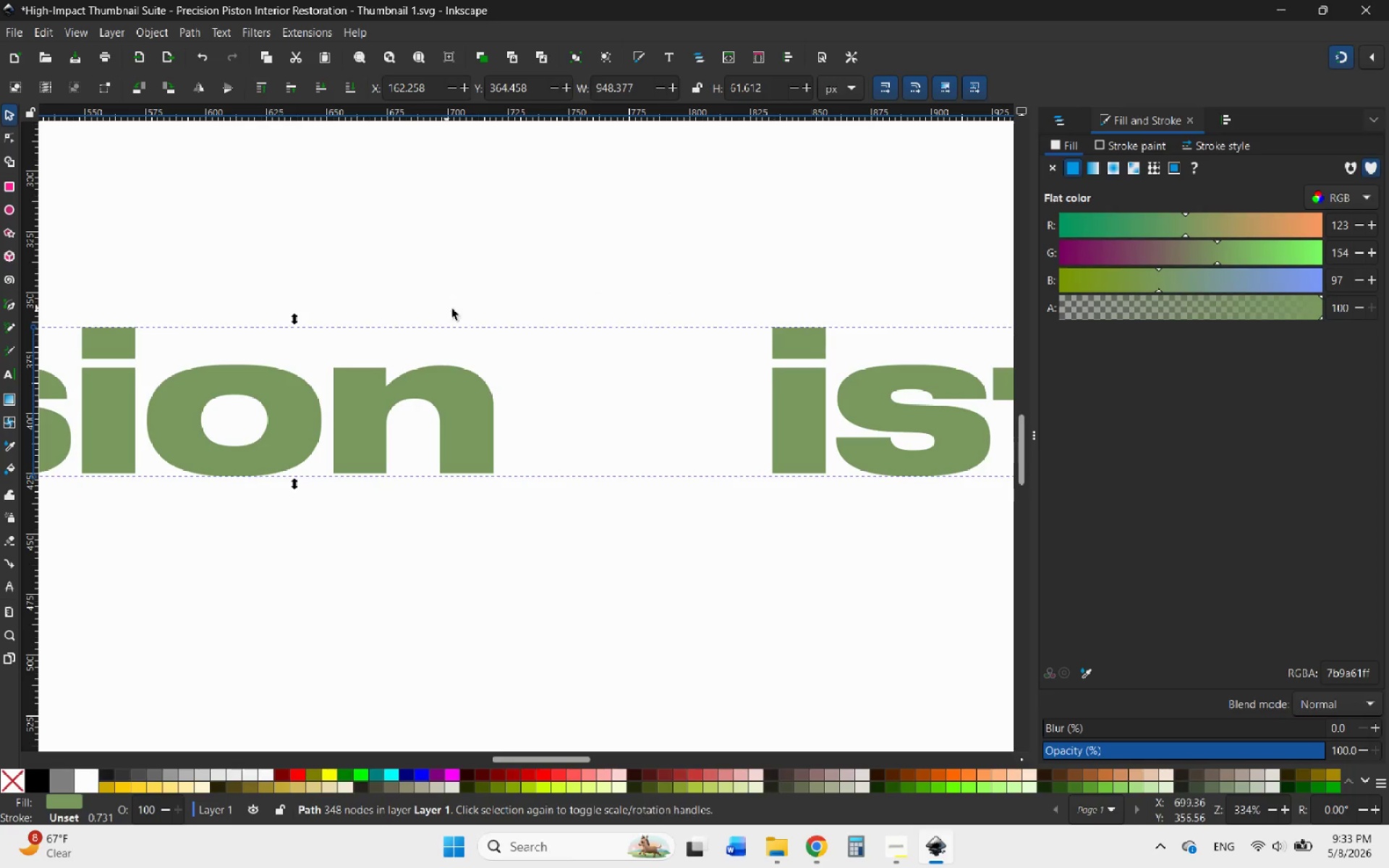 
hold_key(key=AltLeft, duration=0.55)
hold_key(key=ControlLeft, duration=0.69)
scroll: coordinate [585, 378], scroll_direction: down, amount: 8.0
 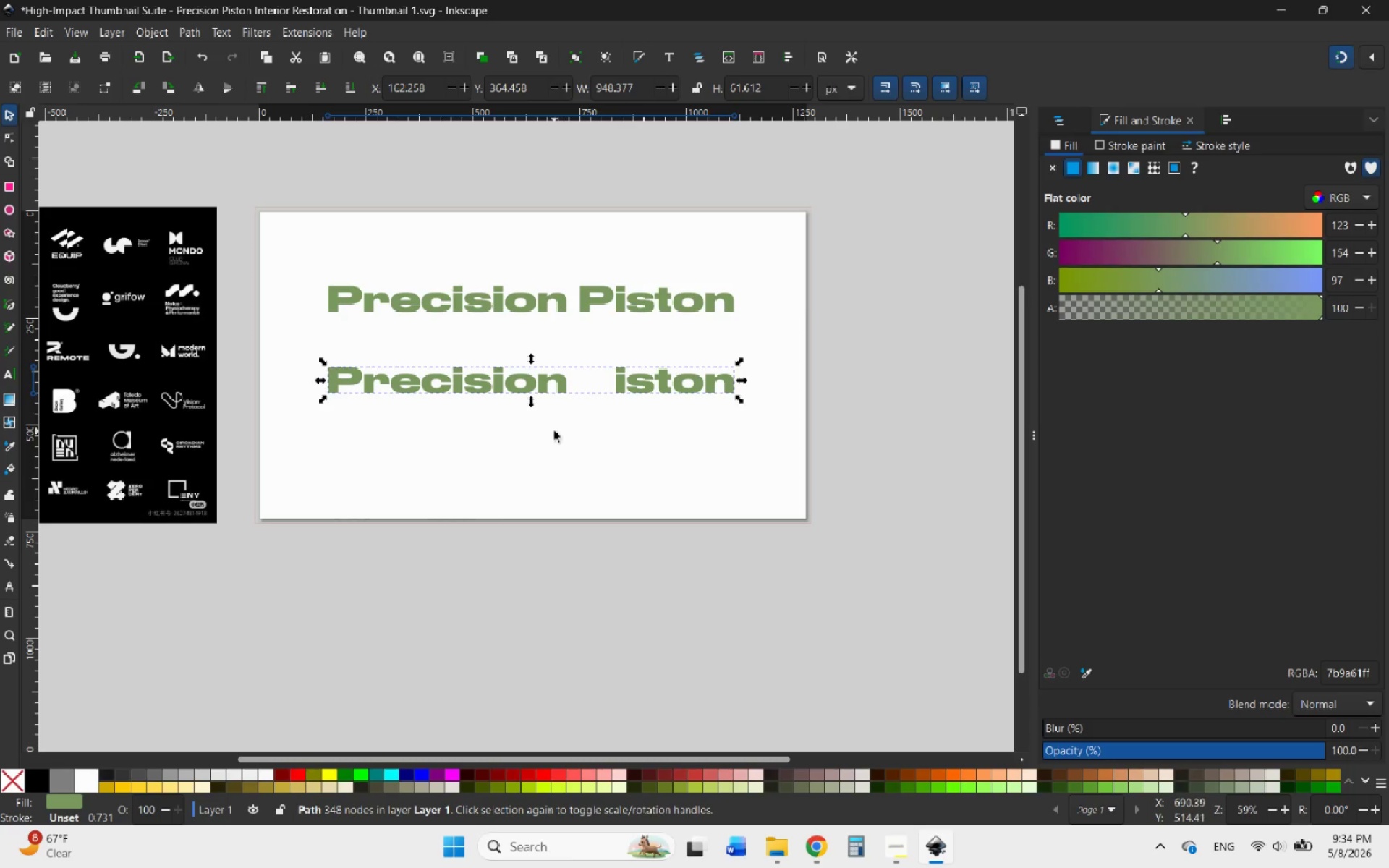 
left_click([554, 431])
 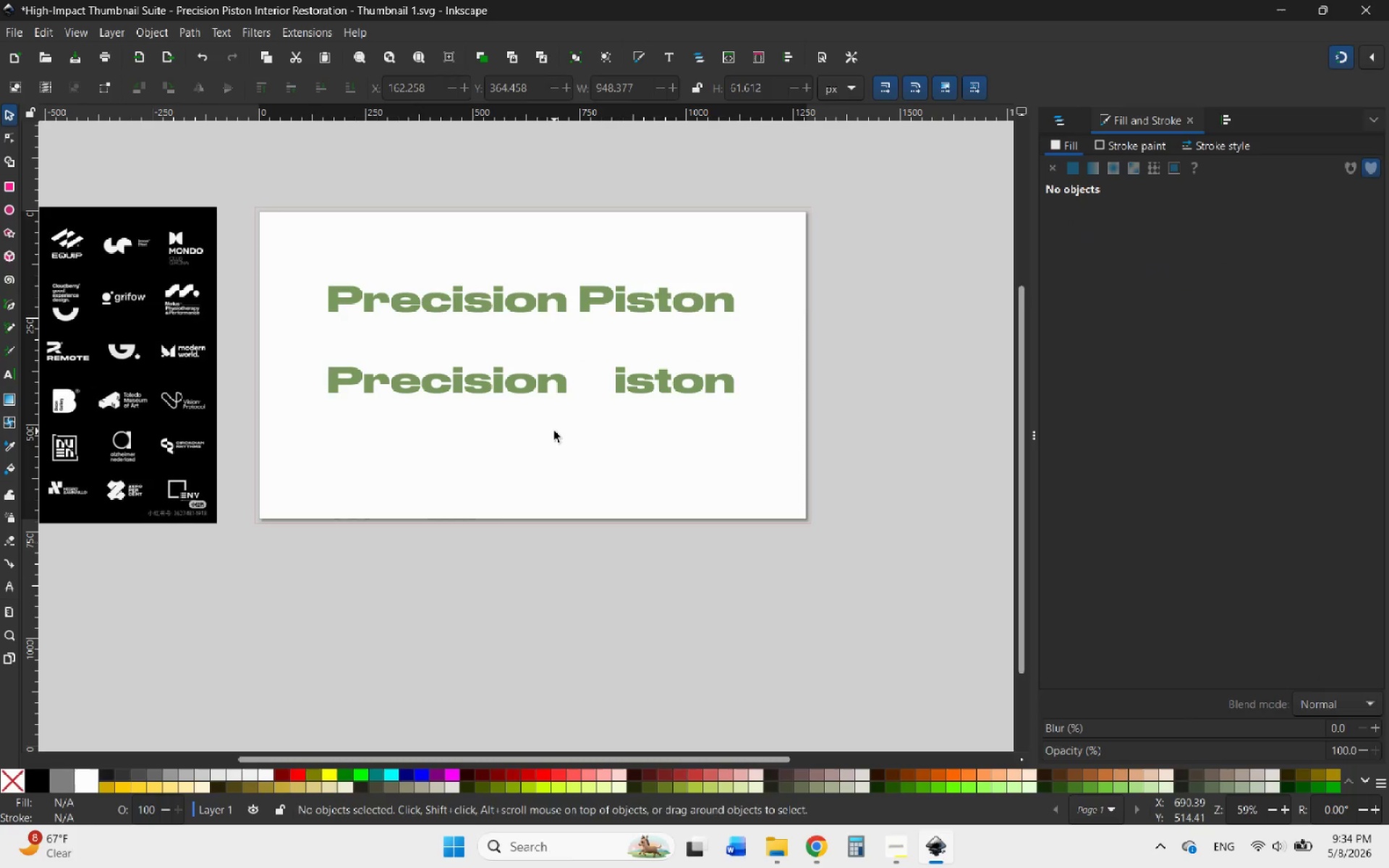 
key(Control+V)
 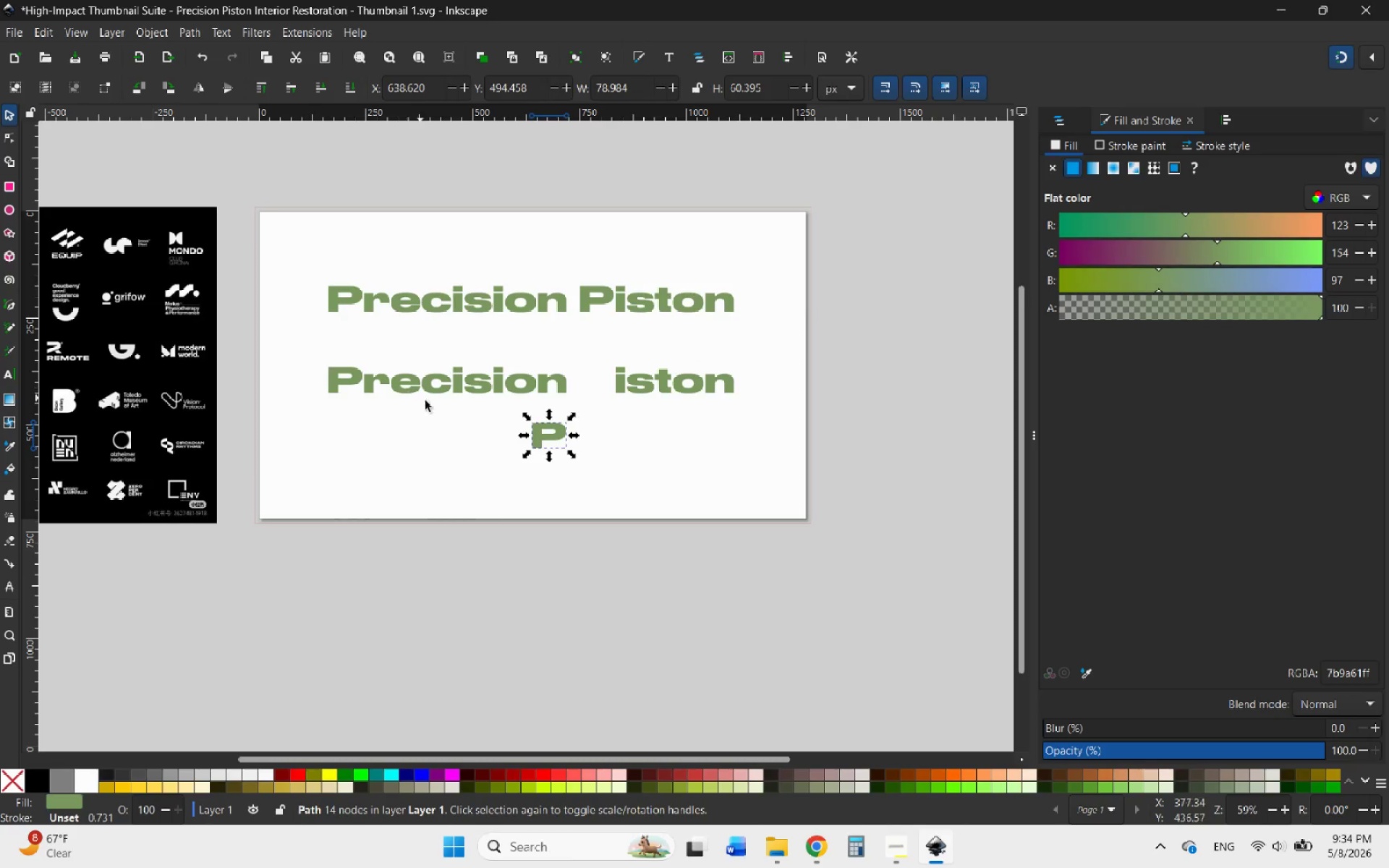 
left_click([459, 438])
 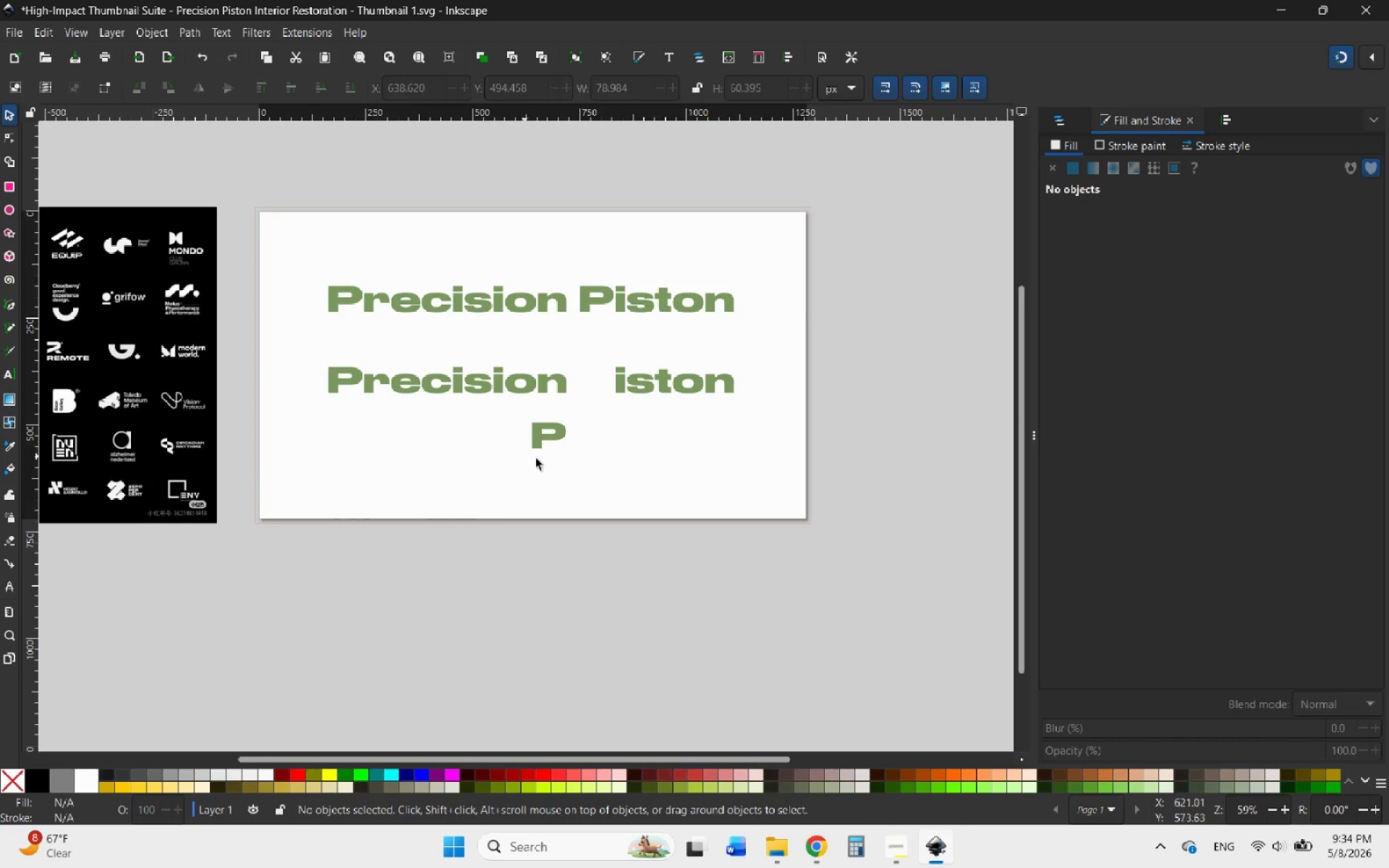 
hold_key(key=AltLeft, duration=0.98)
scroll: coordinate [535, 446], scroll_direction: up, amount: 3.0
 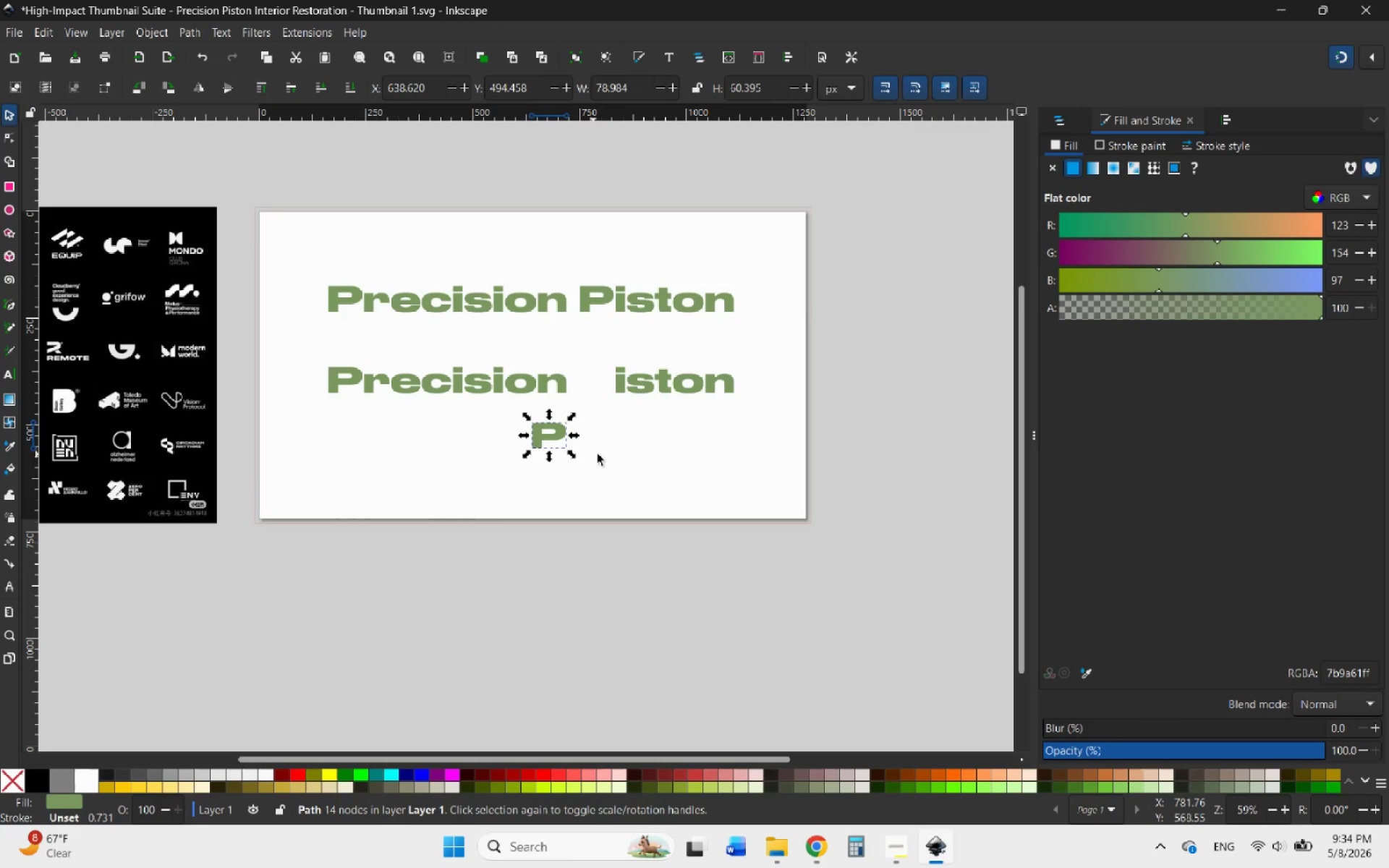 
key(Control+ControlLeft)
 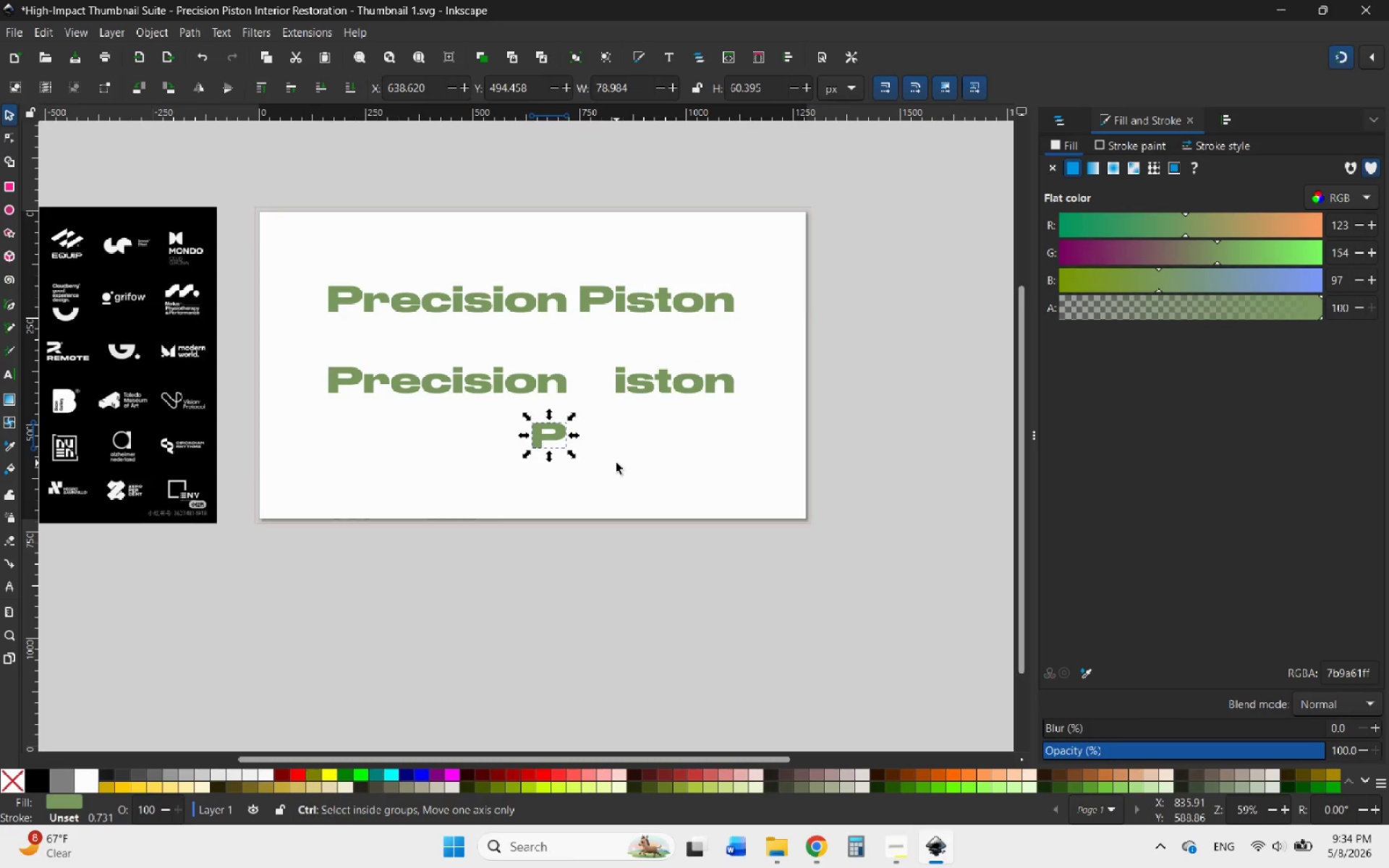 
left_click([616, 463])
 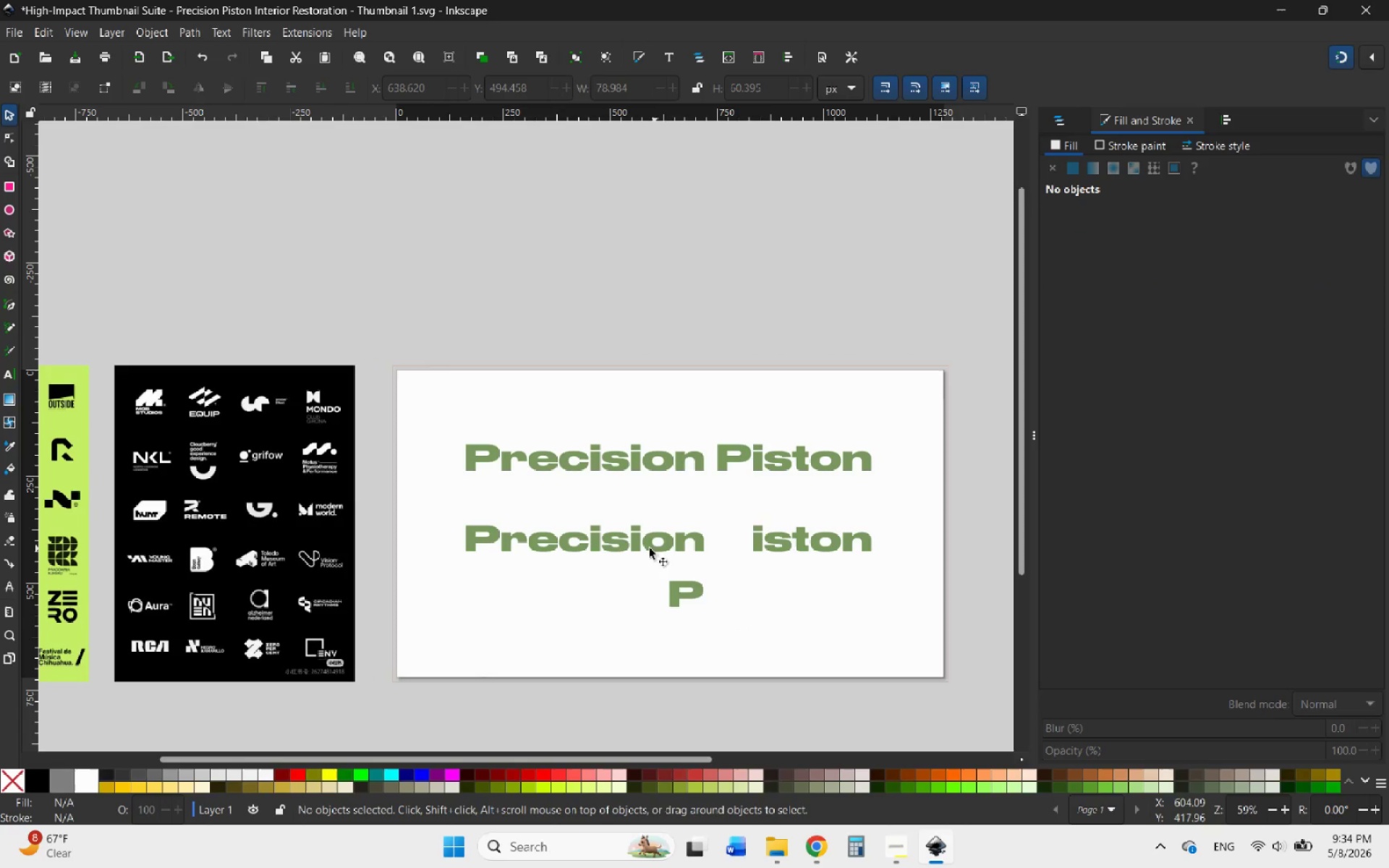 
left_click([560, 542])
 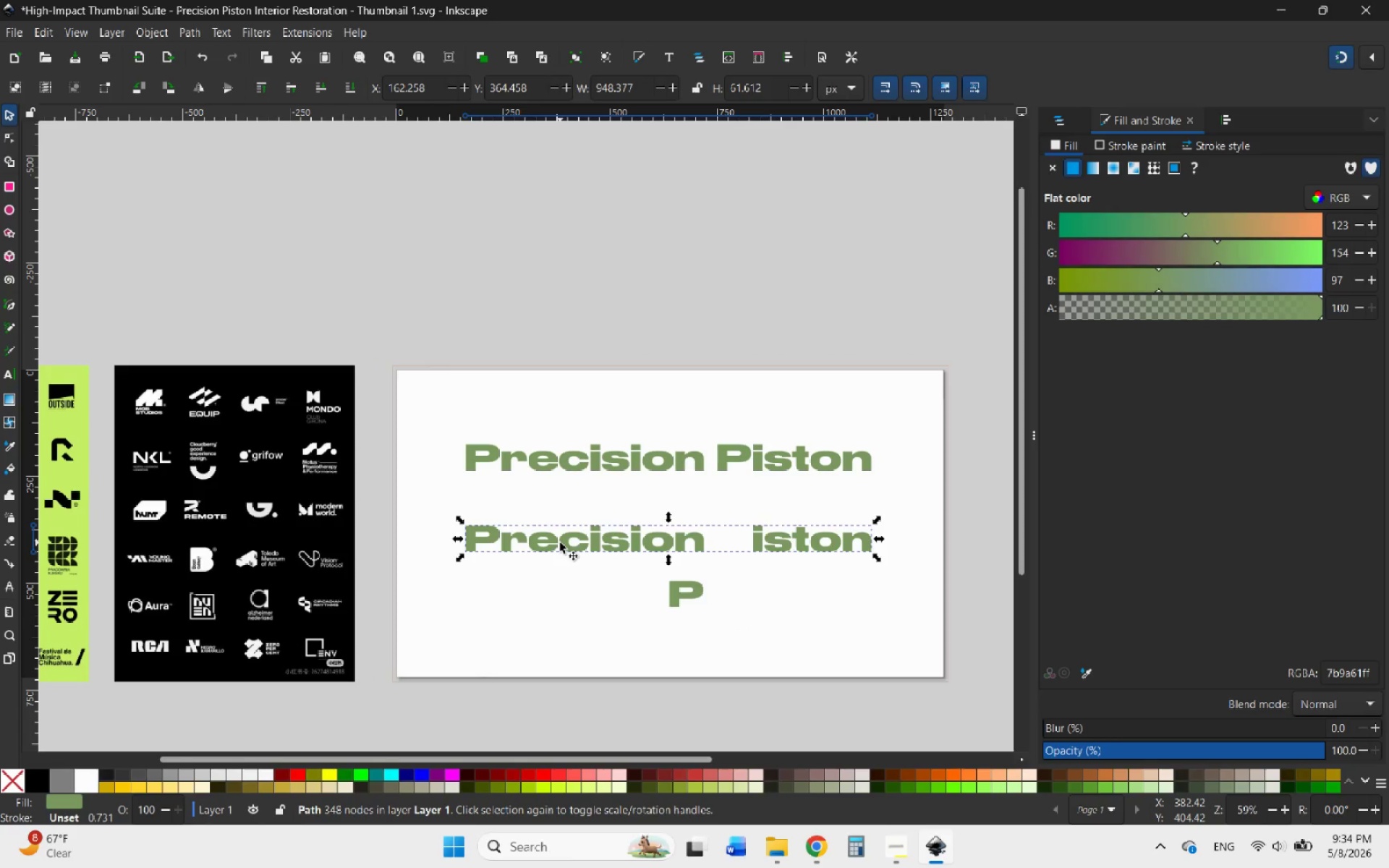 
key(Delete)
 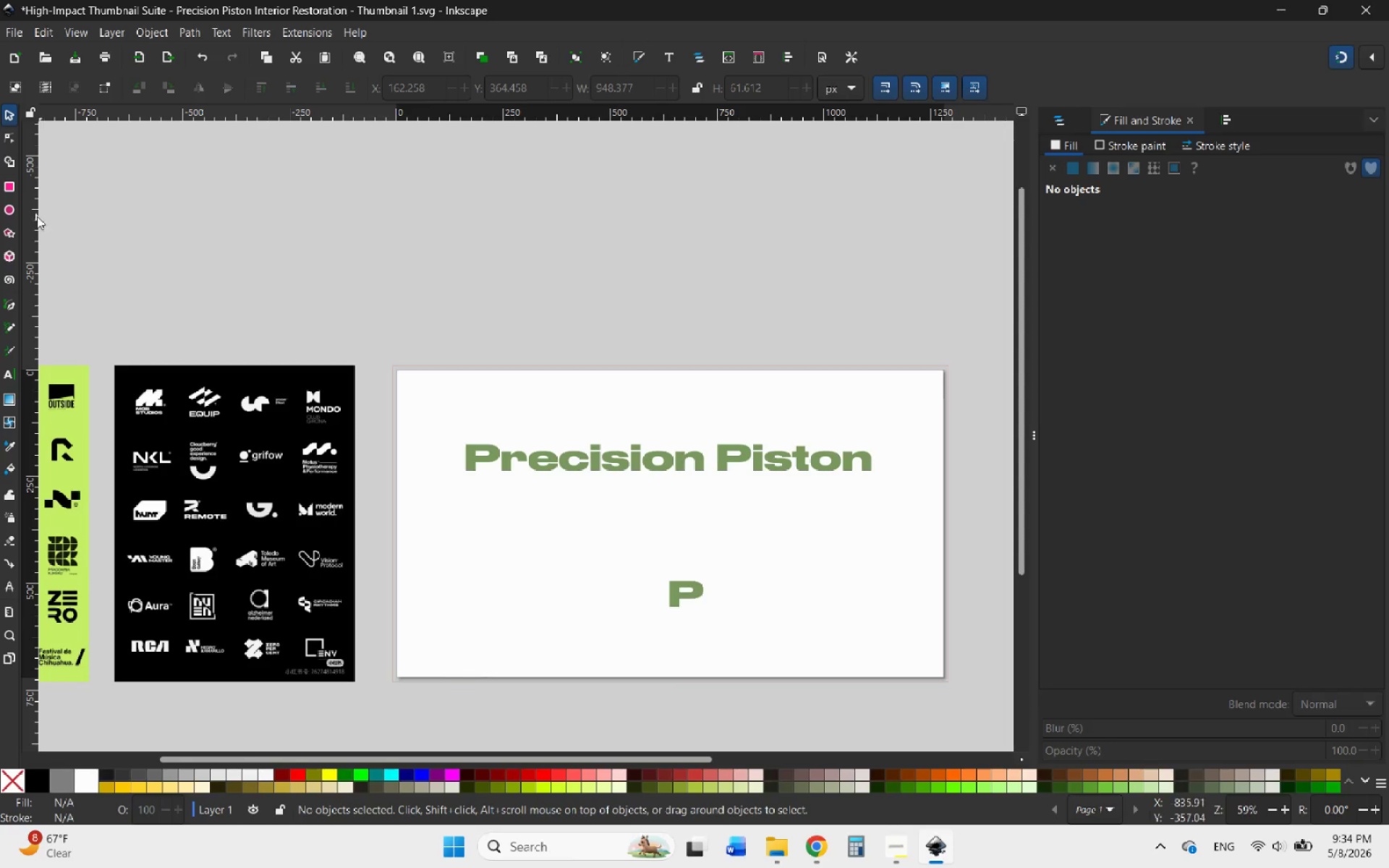 
left_click([10, 184])
 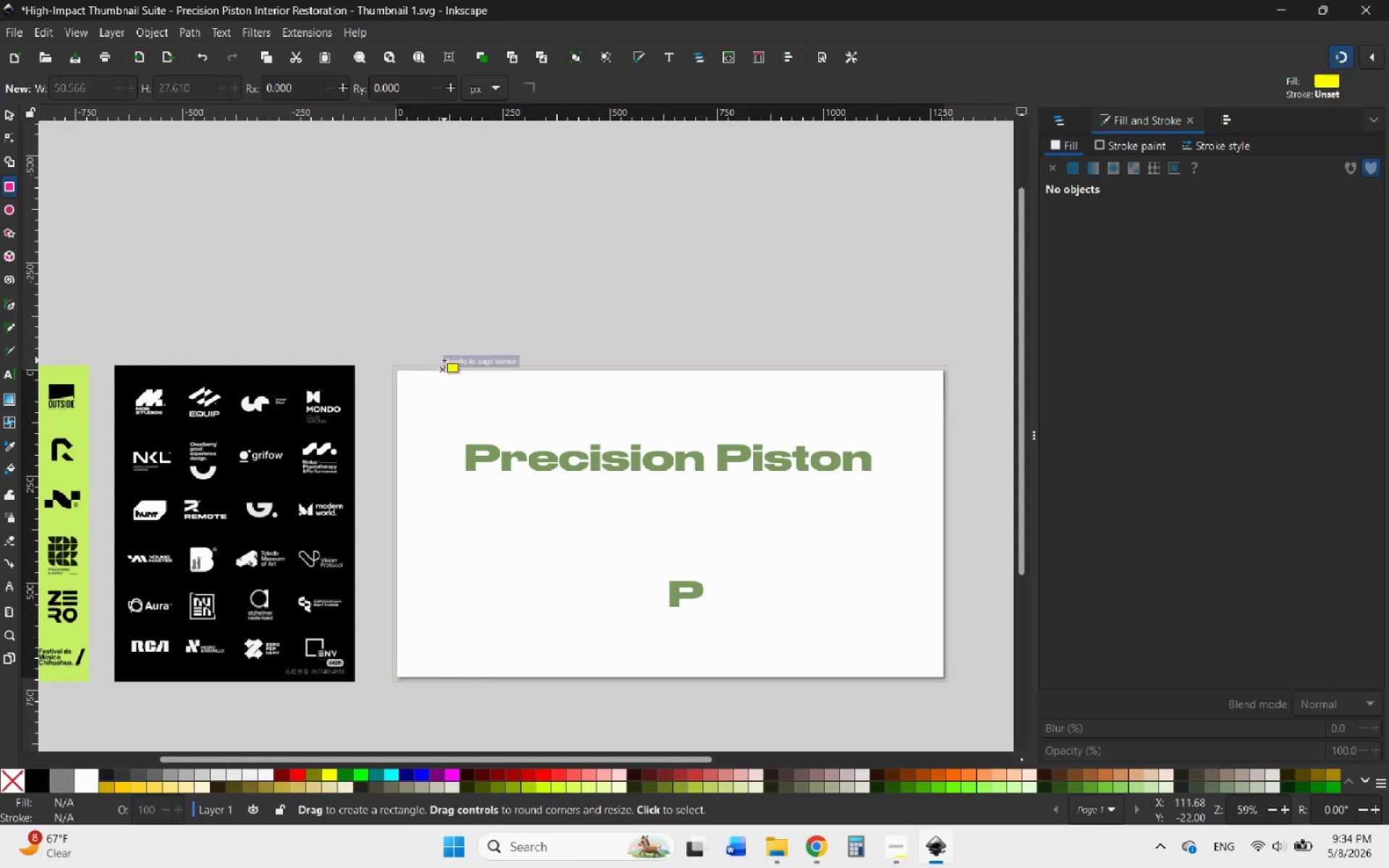 
hold_key(key=AltLeft, duration=0.95)
 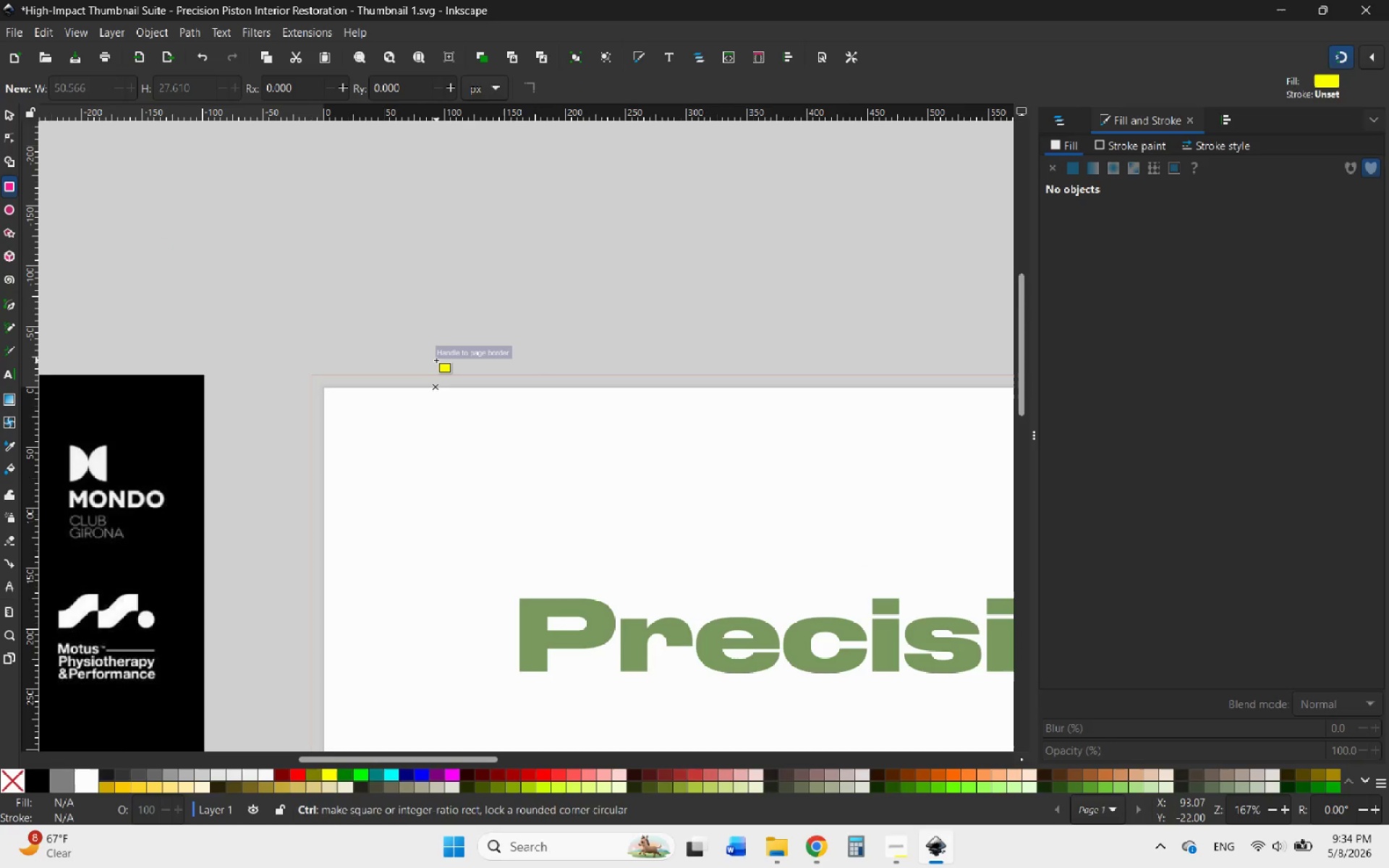 
hold_key(key=ControlLeft, duration=0.81)
 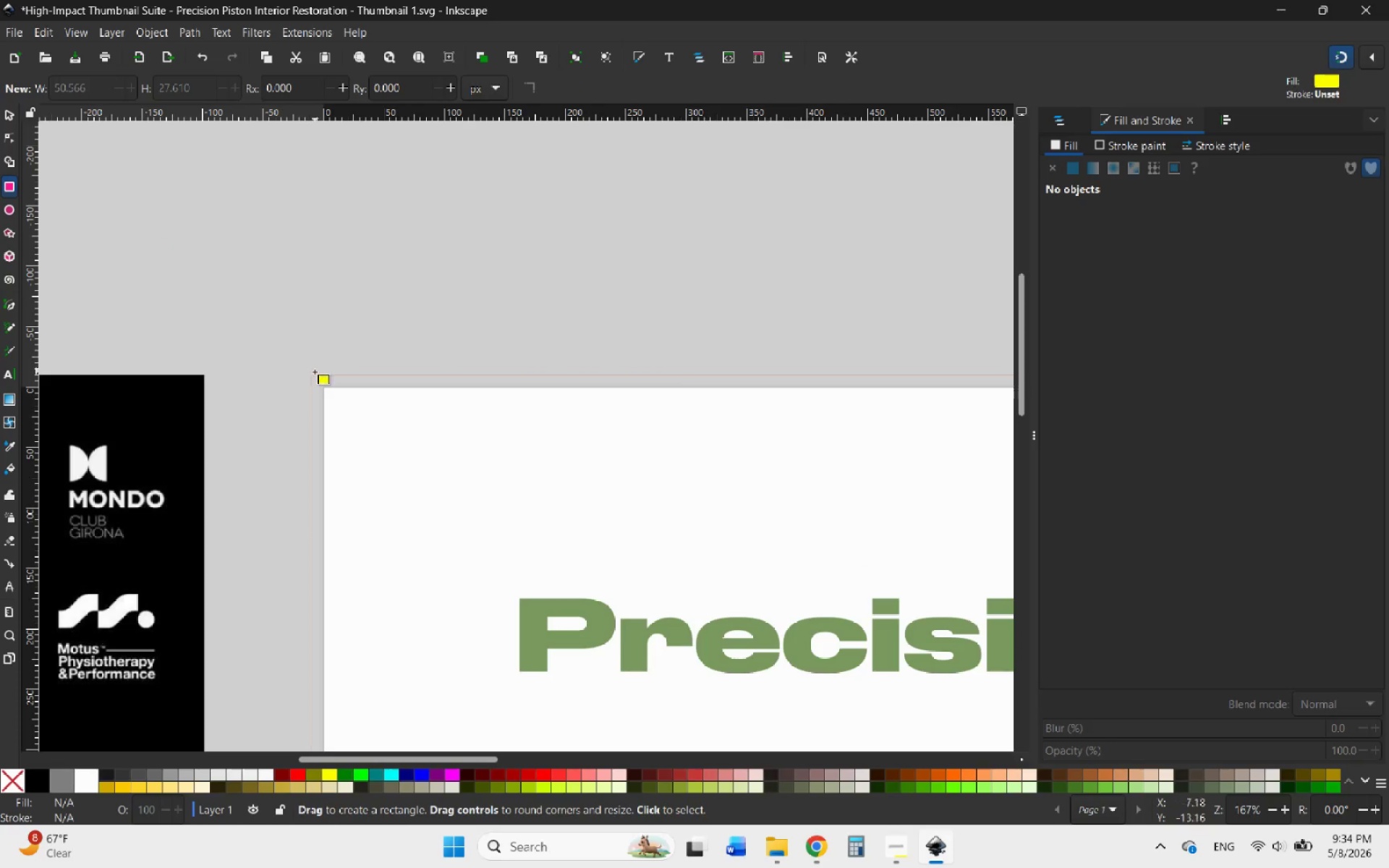 
scroll: coordinate [436, 360], scroll_direction: none, amount: 0.0
 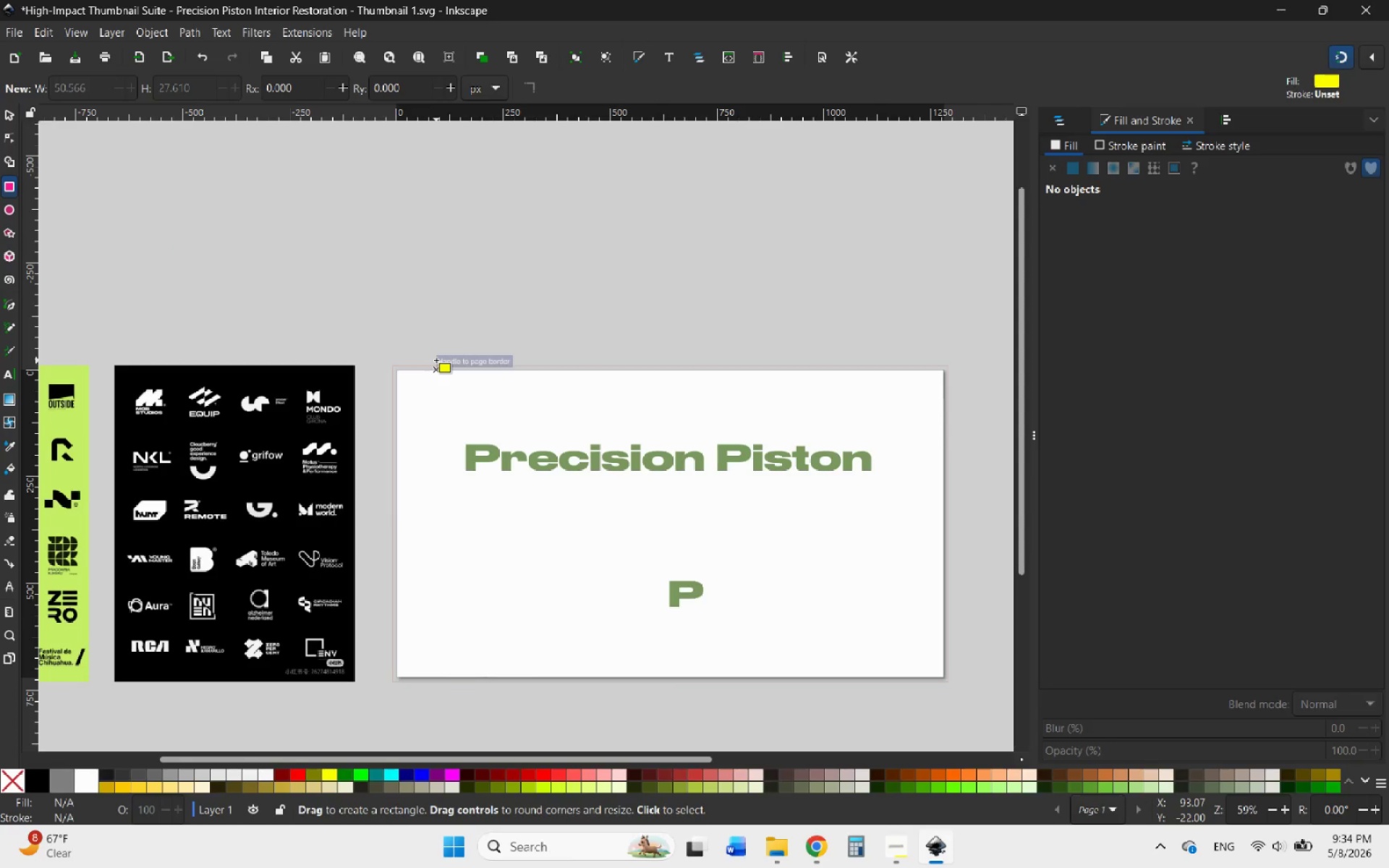 
scroll: coordinate [436, 360], scroll_direction: up, amount: 3.0
 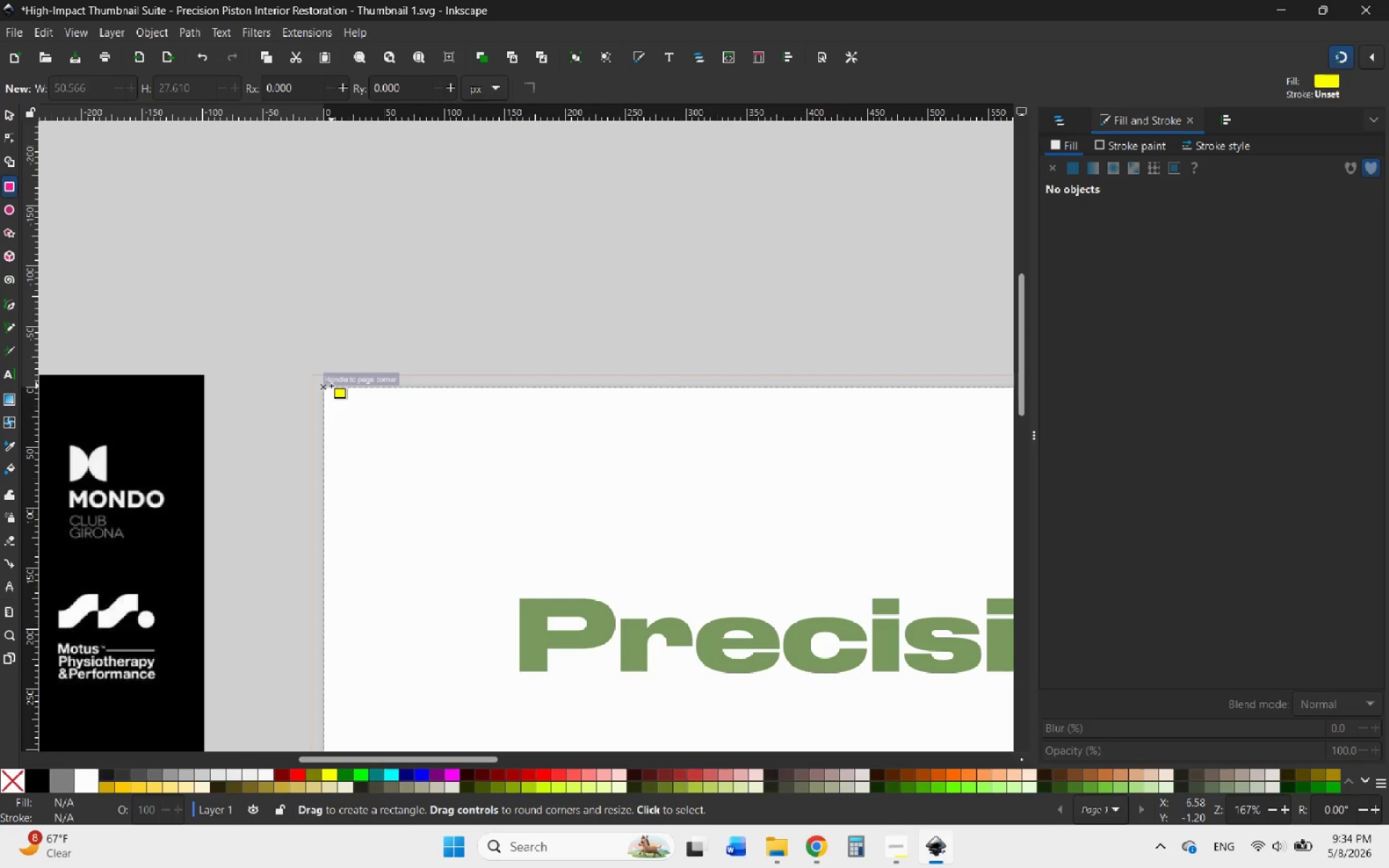 
left_click_drag(start_coordinate=[337, 386], to_coordinate=[526, 302])
 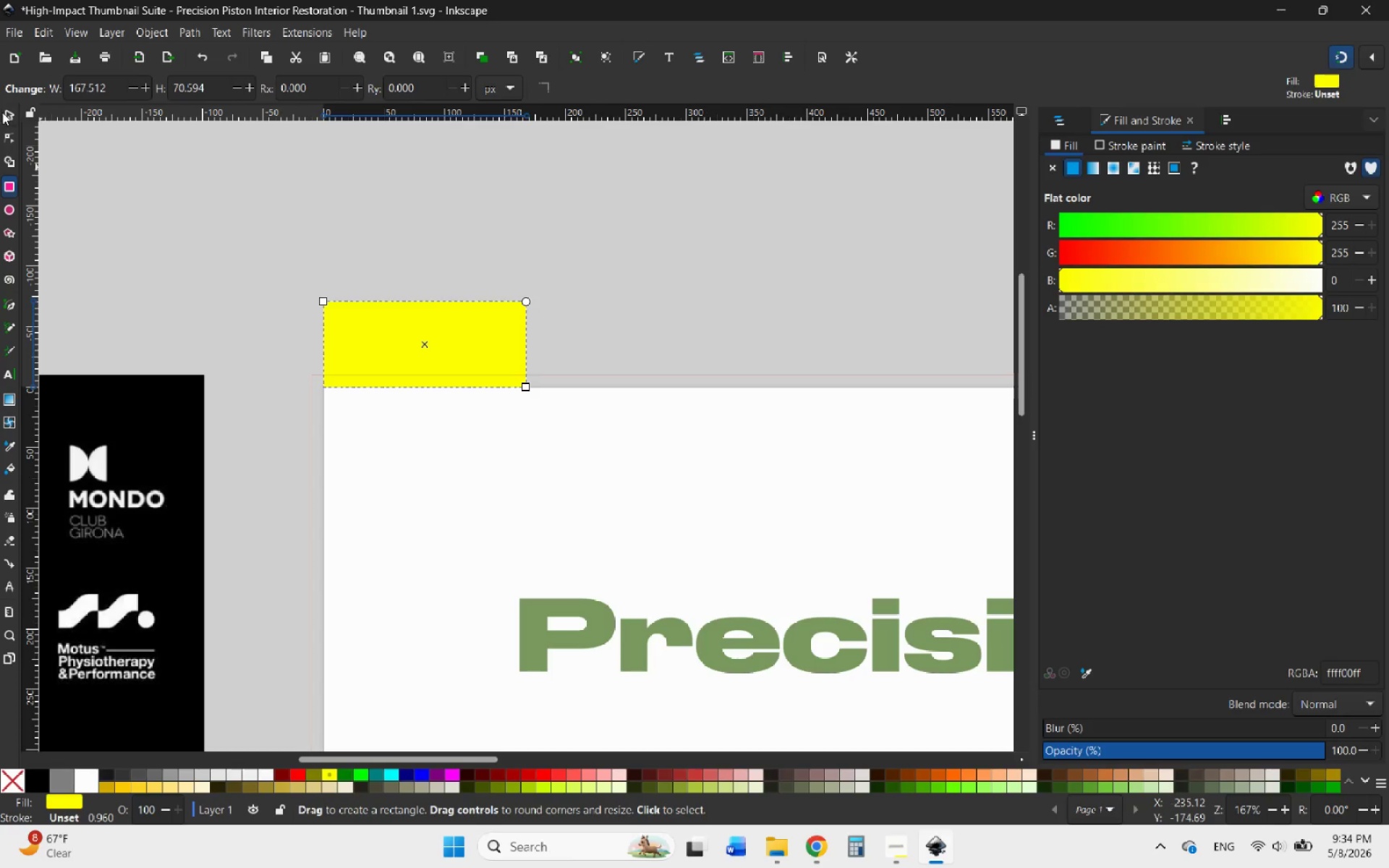 
left_click([13, 112])
 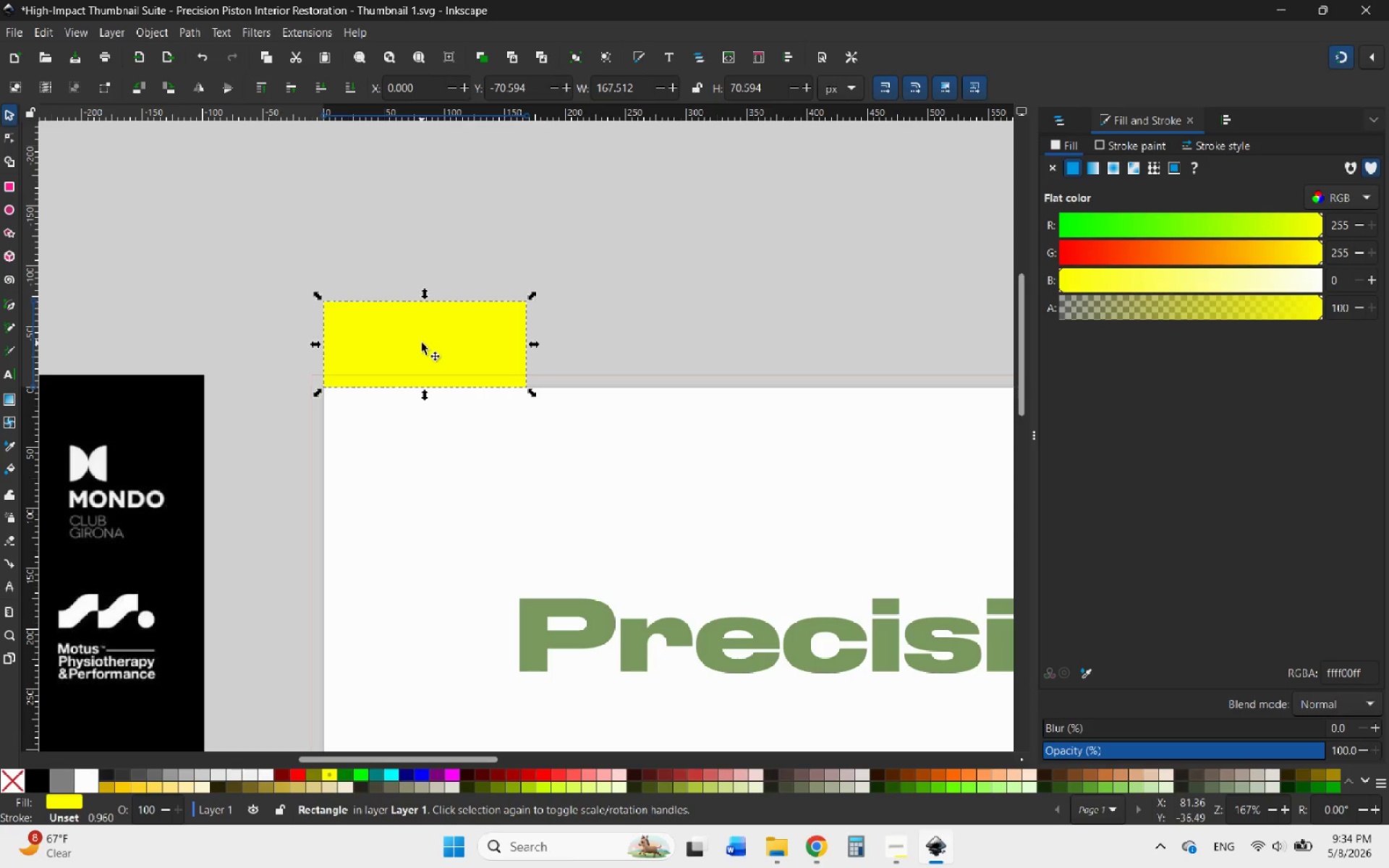 
left_click_drag(start_coordinate=[422, 343], to_coordinate=[406, 331])
 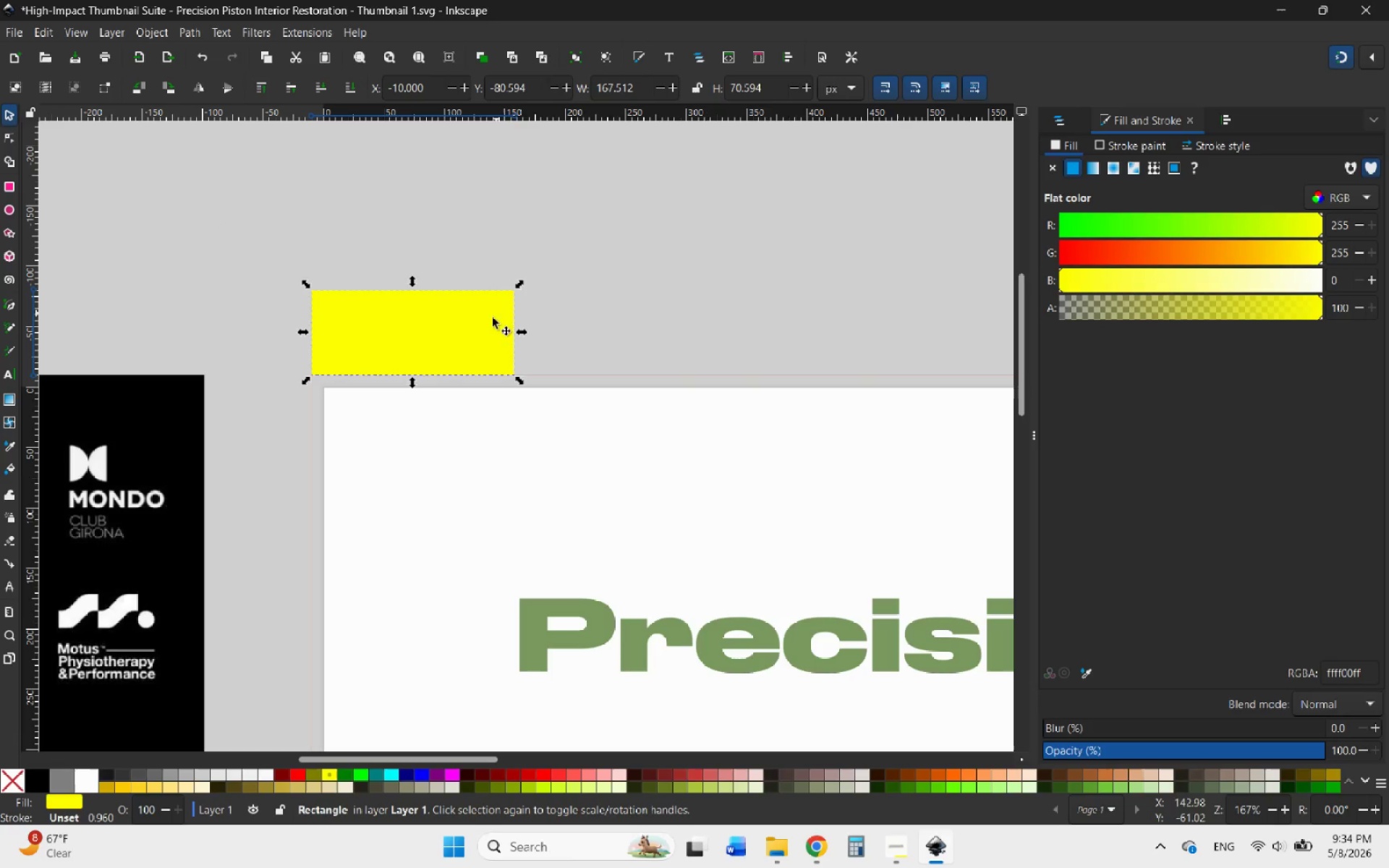 
hold_key(key=AltLeft, duration=0.48)
scroll: coordinate [402, 347], scroll_direction: down, amount: 2.0
 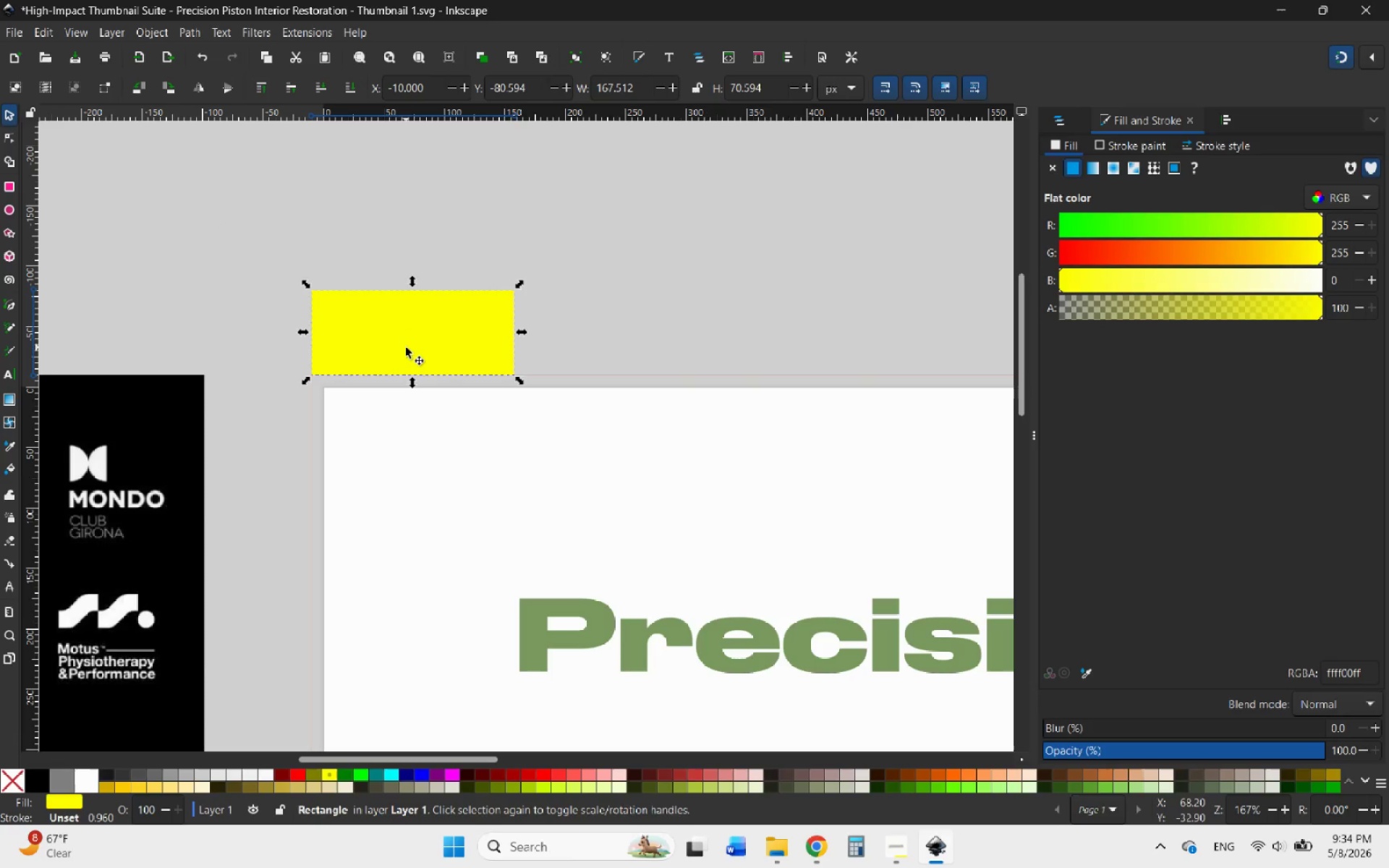 
hold_key(key=ControlLeft, duration=2.09)
scroll: coordinate [397, 355], scroll_direction: down, amount: 2.0
 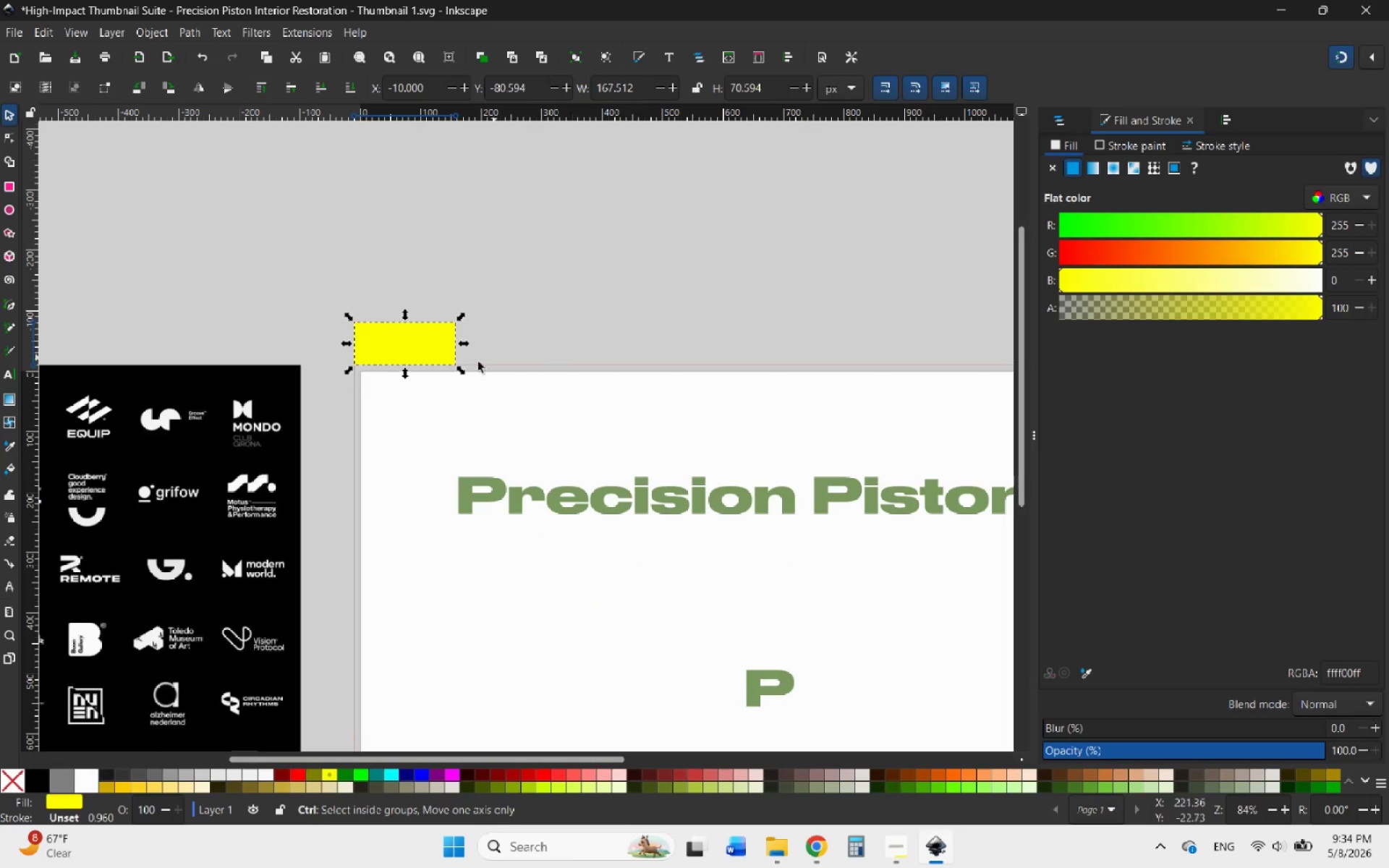 
scroll: coordinate [487, 357], scroll_direction: none, amount: 0.0
 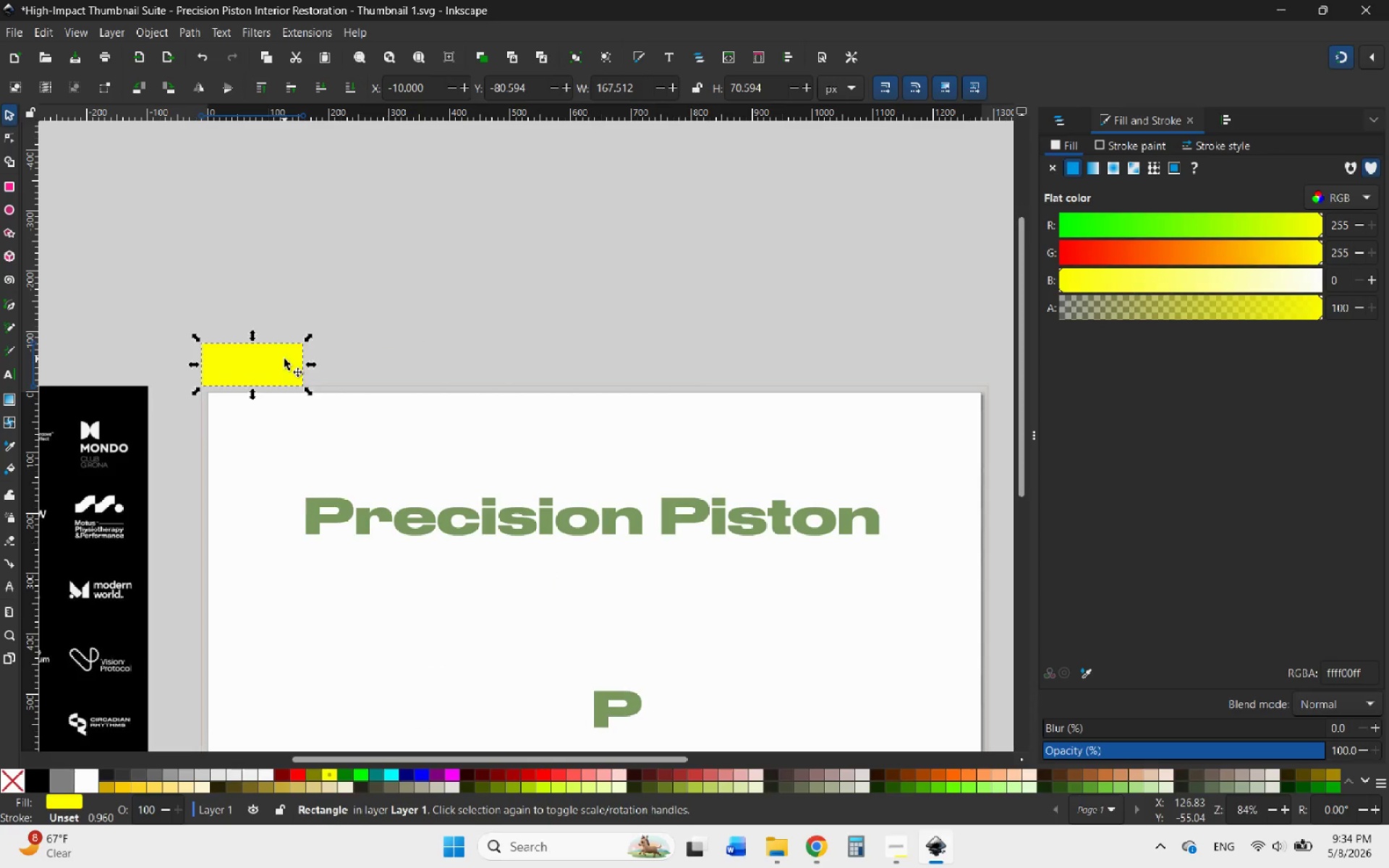 
right_click([284, 359])
 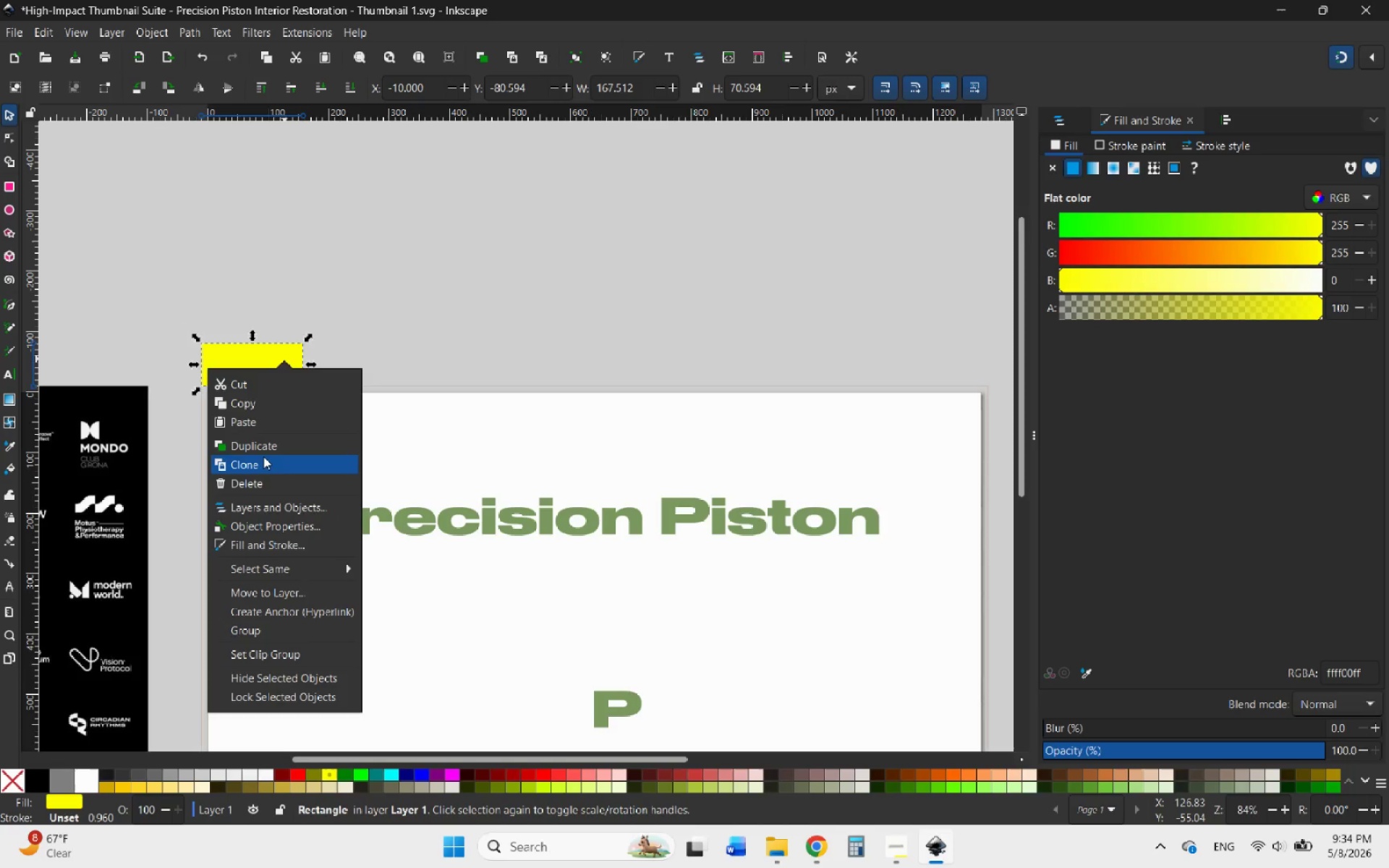 
left_click([263, 444])
 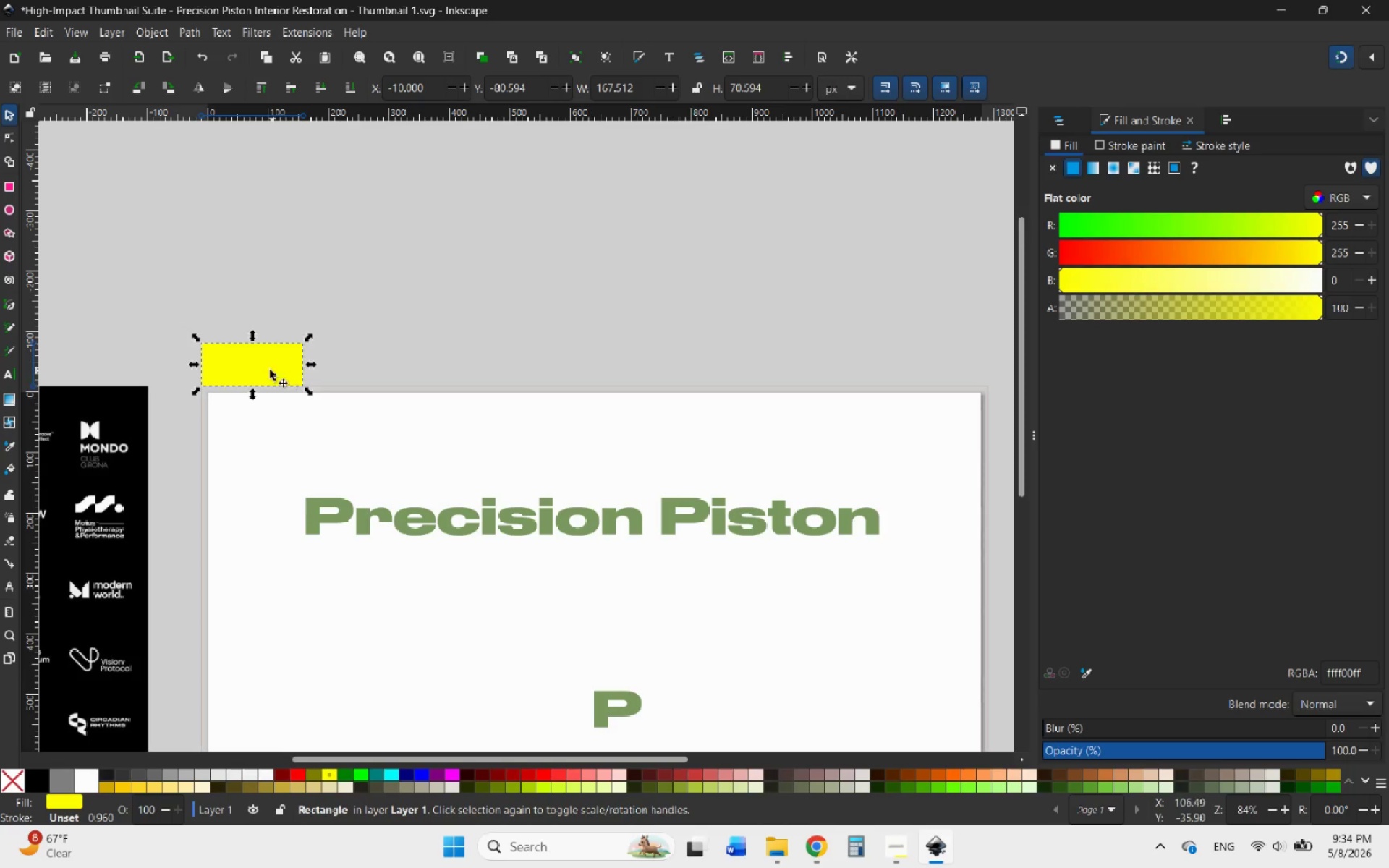 
left_click_drag(start_coordinate=[266, 367], to_coordinate=[399, 372])
 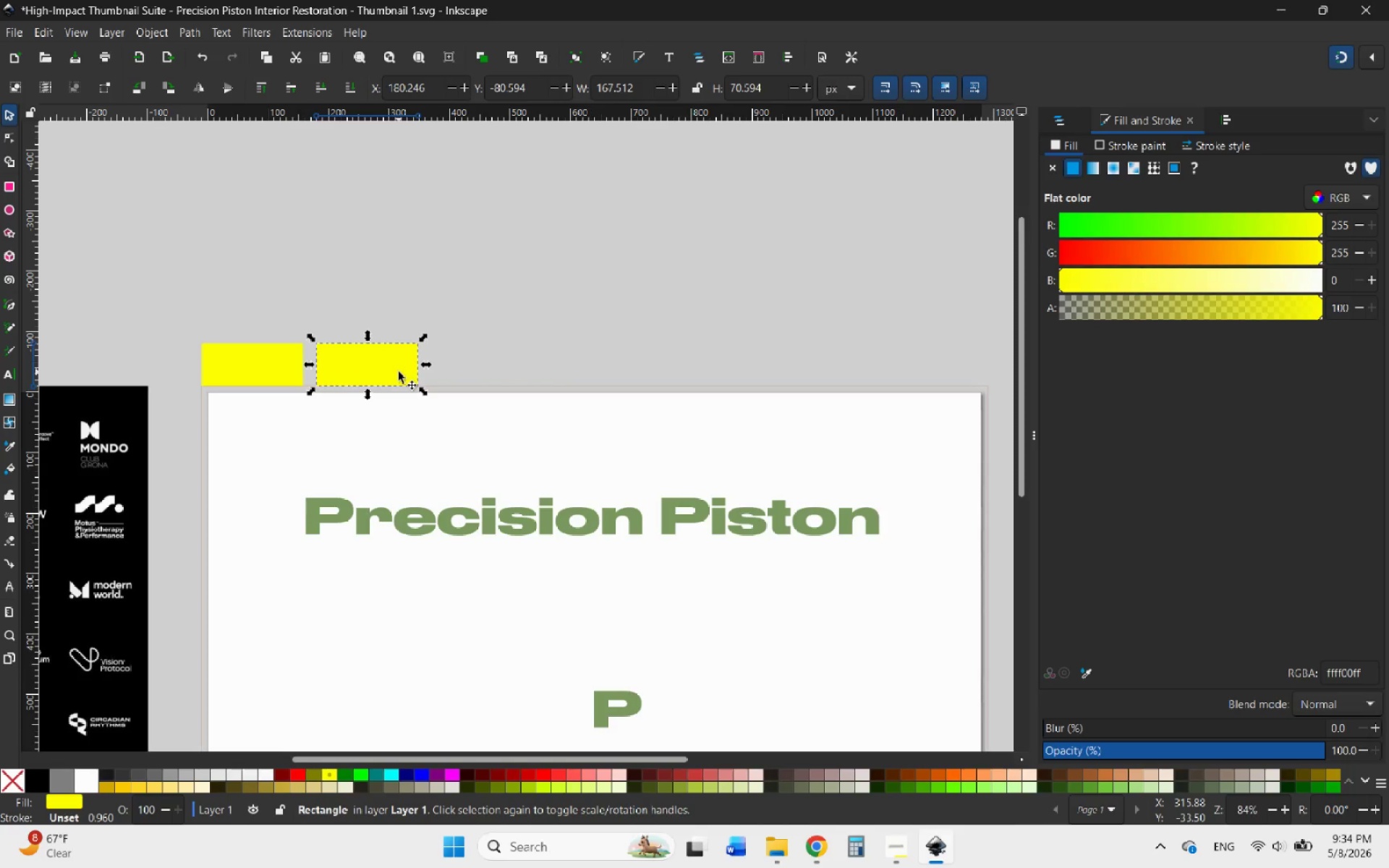 
hold_key(key=ControlLeft, duration=1.84)
 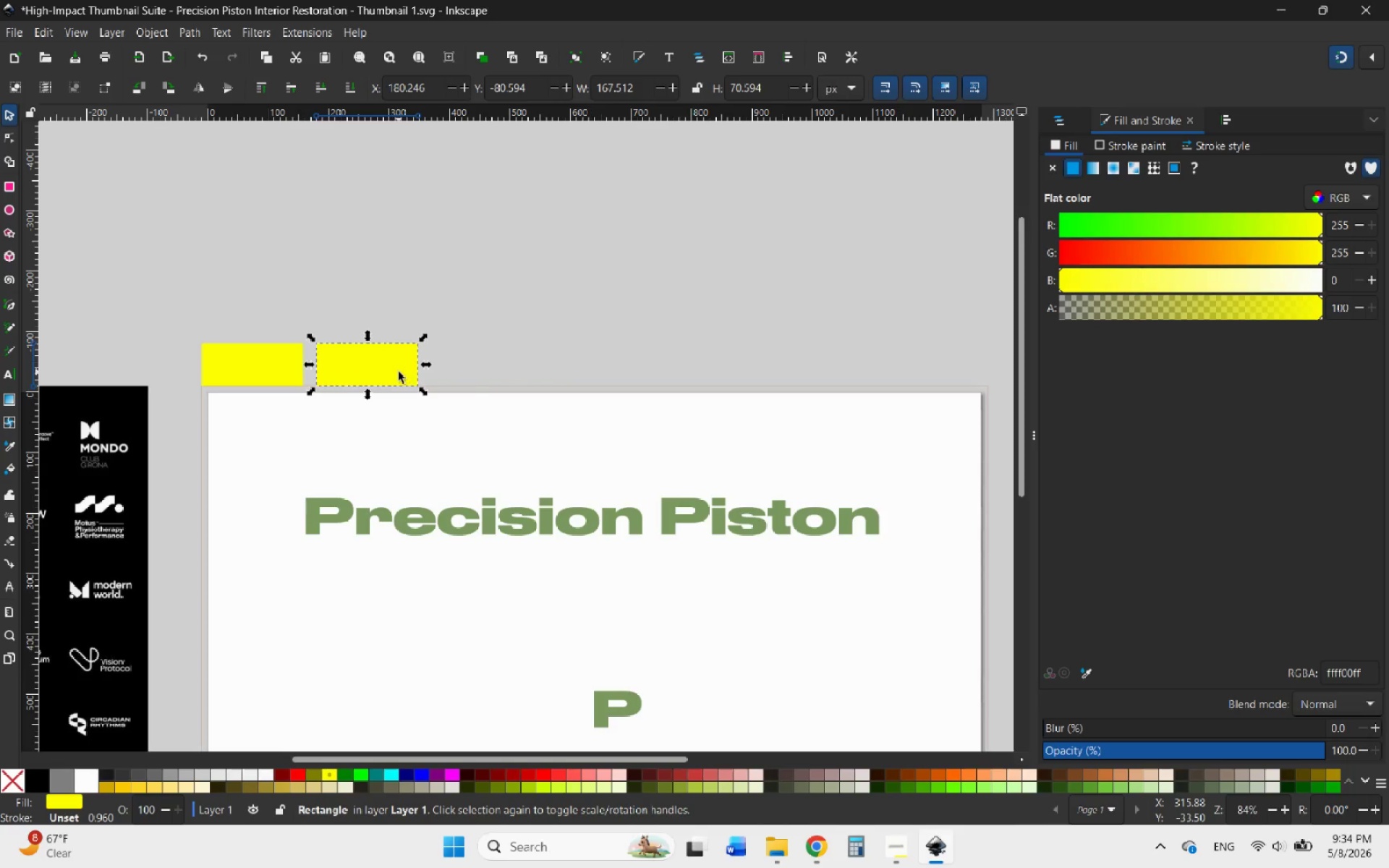 
right_click([399, 372])
 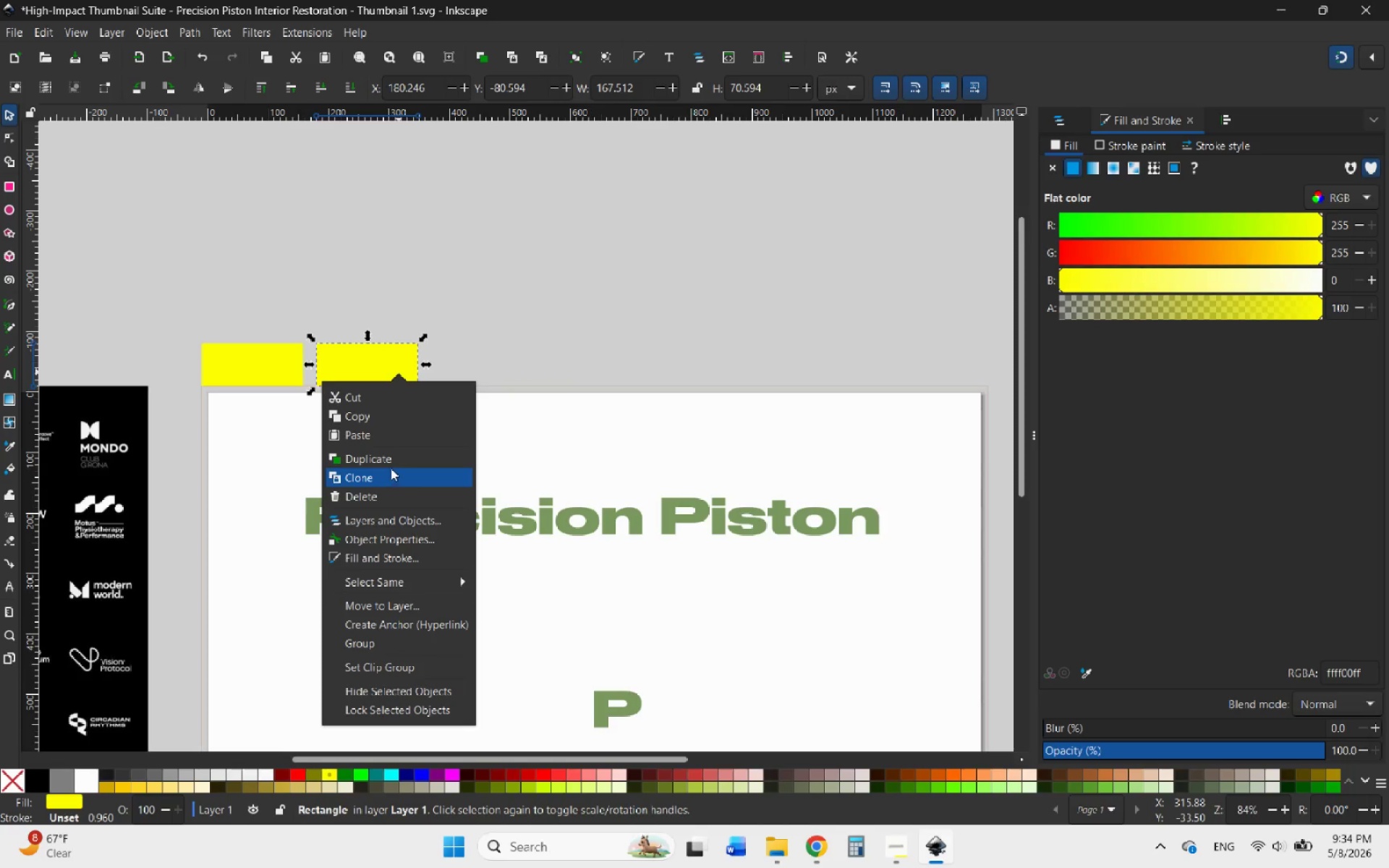 
left_click([388, 467])
 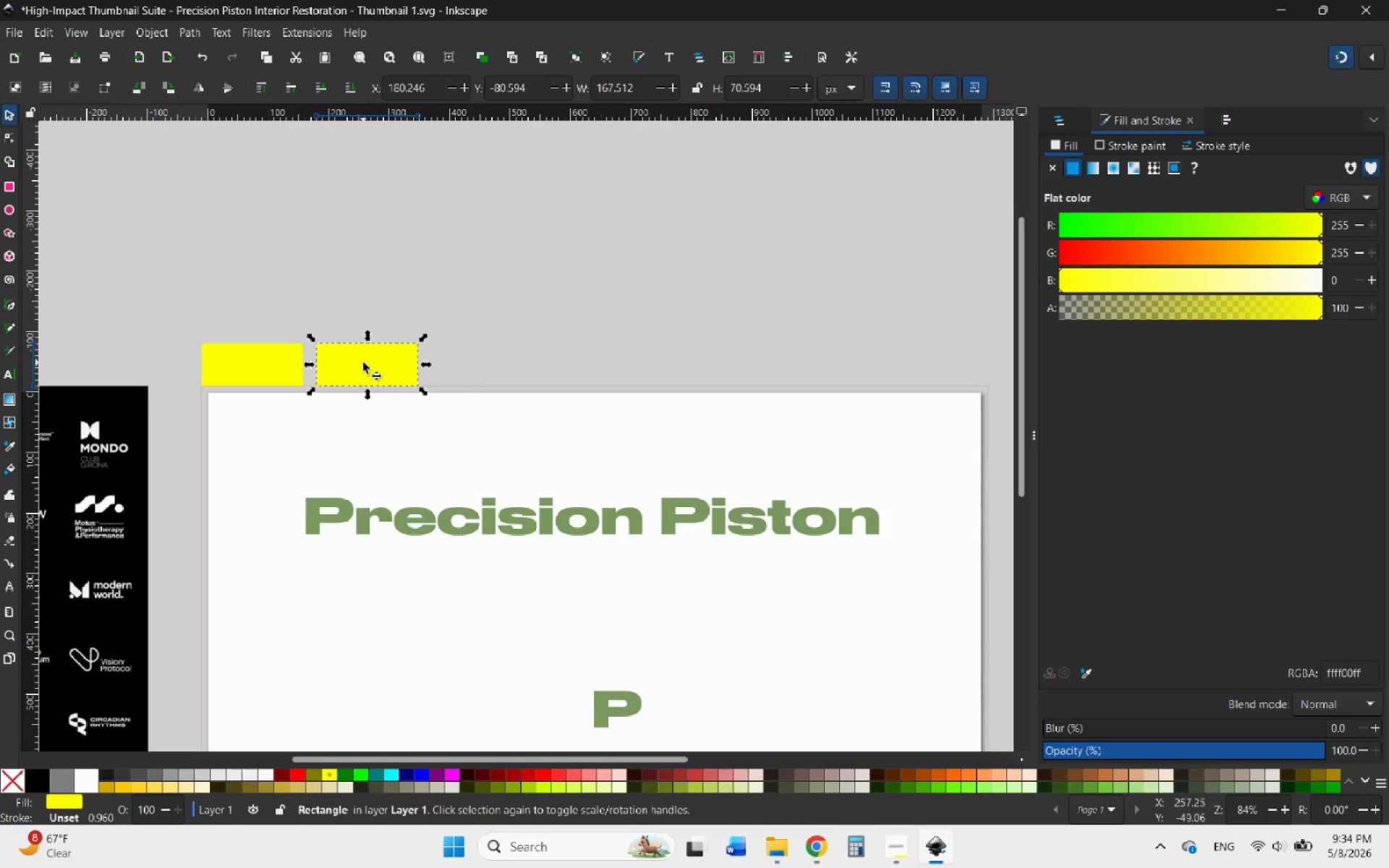 
left_click_drag(start_coordinate=[375, 362], to_coordinate=[516, 379])
 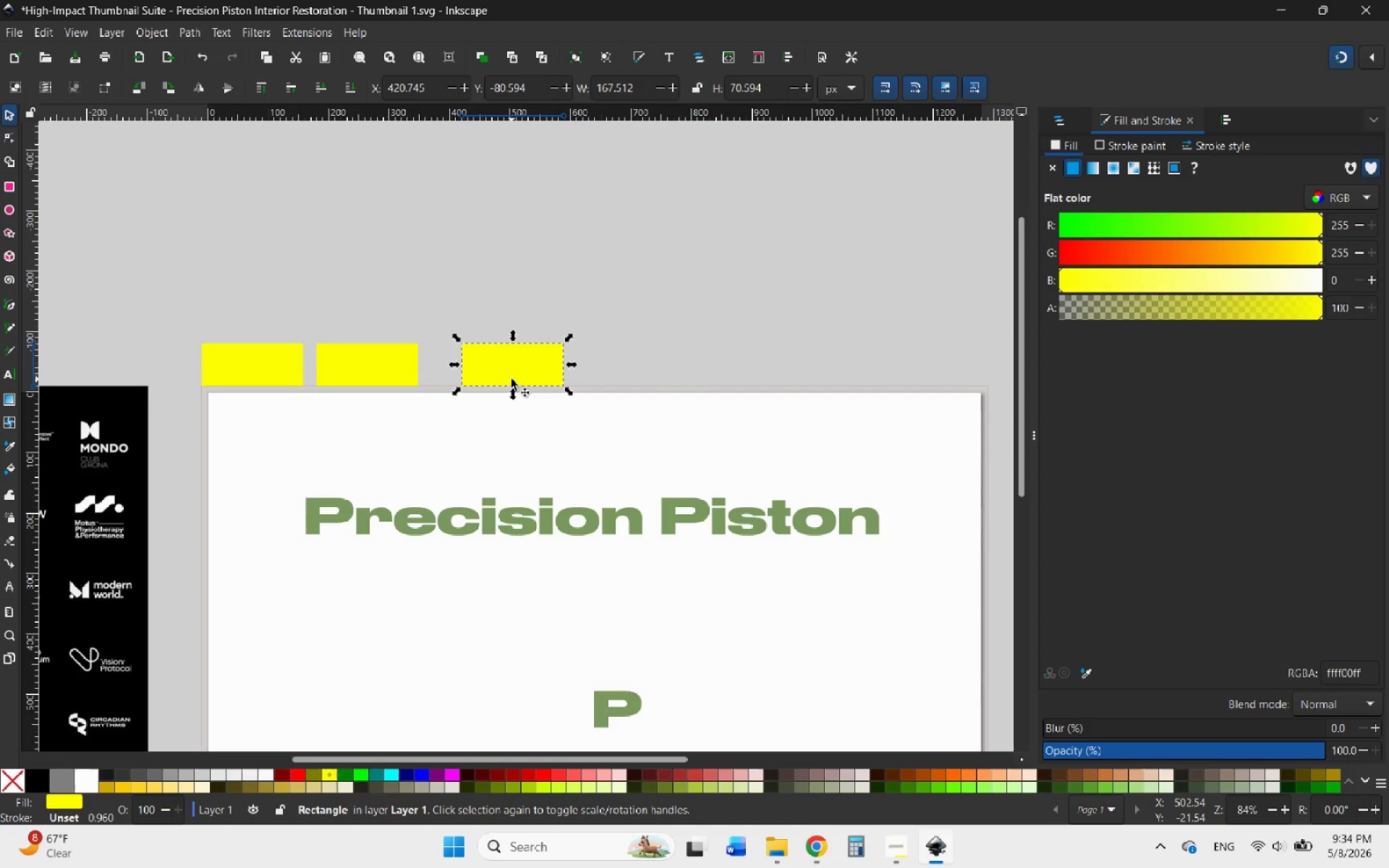 
hold_key(key=ControlLeft, duration=2.45)
 